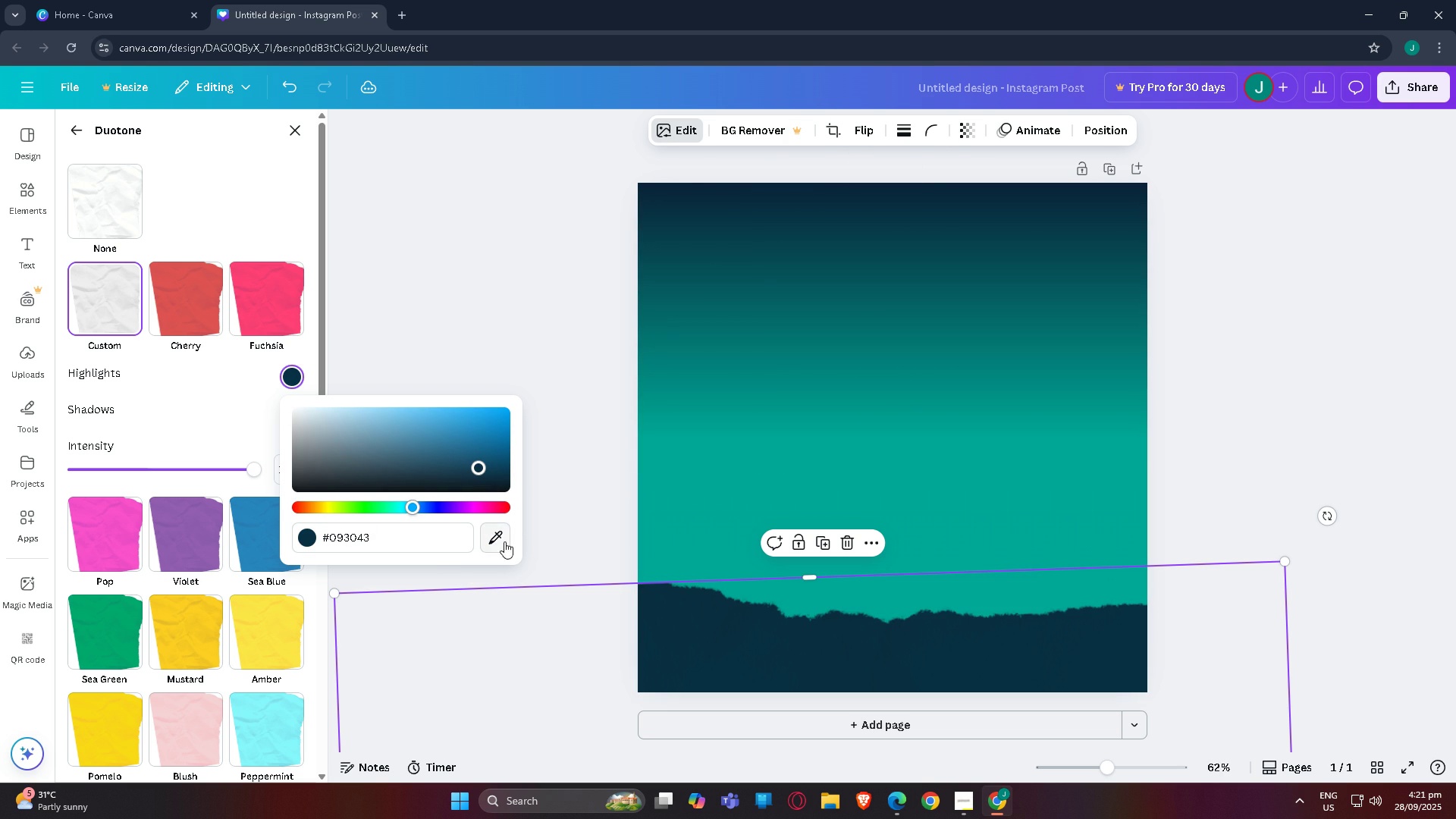 
left_click([499, 532])
 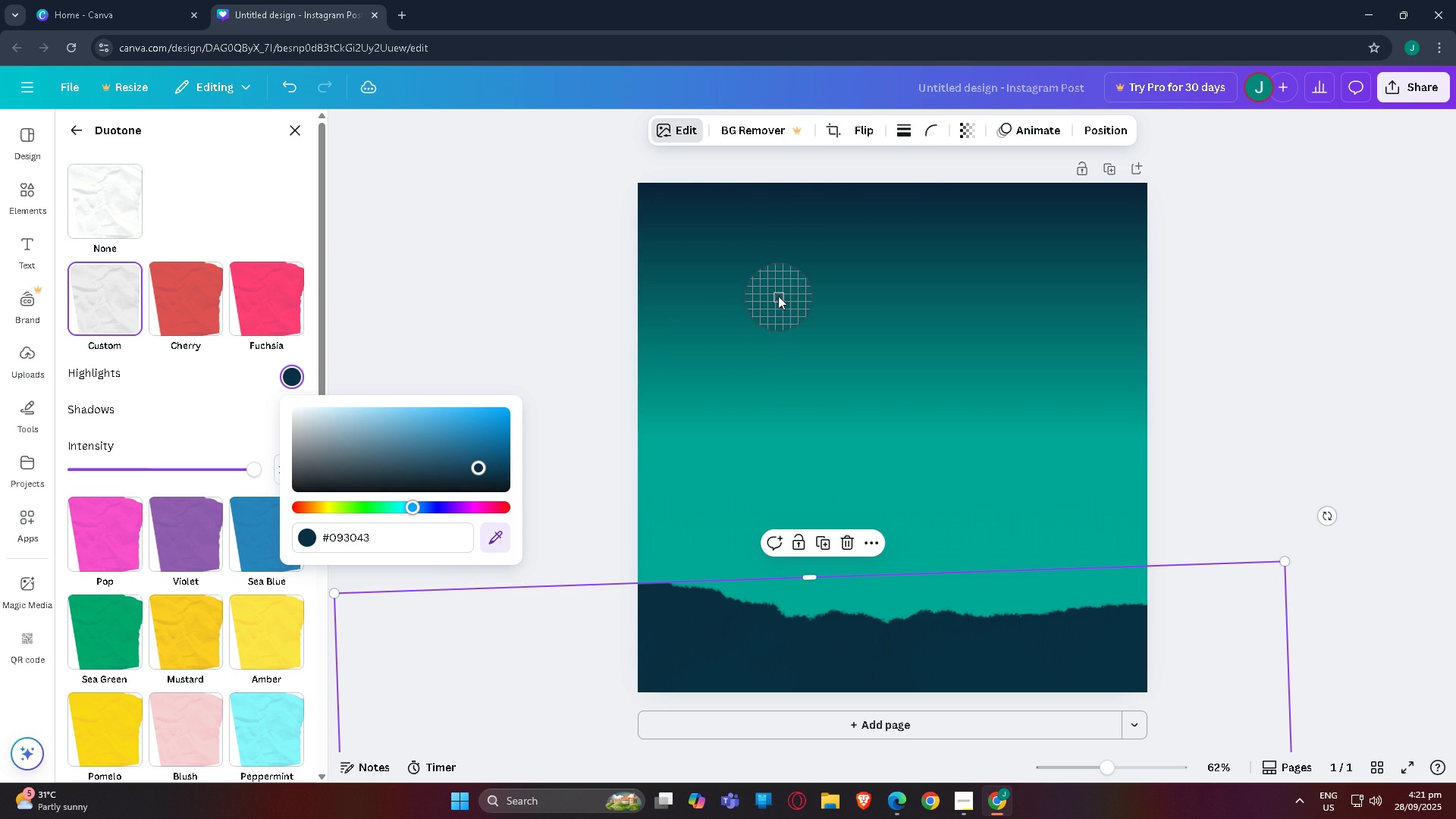 
left_click([779, 258])
 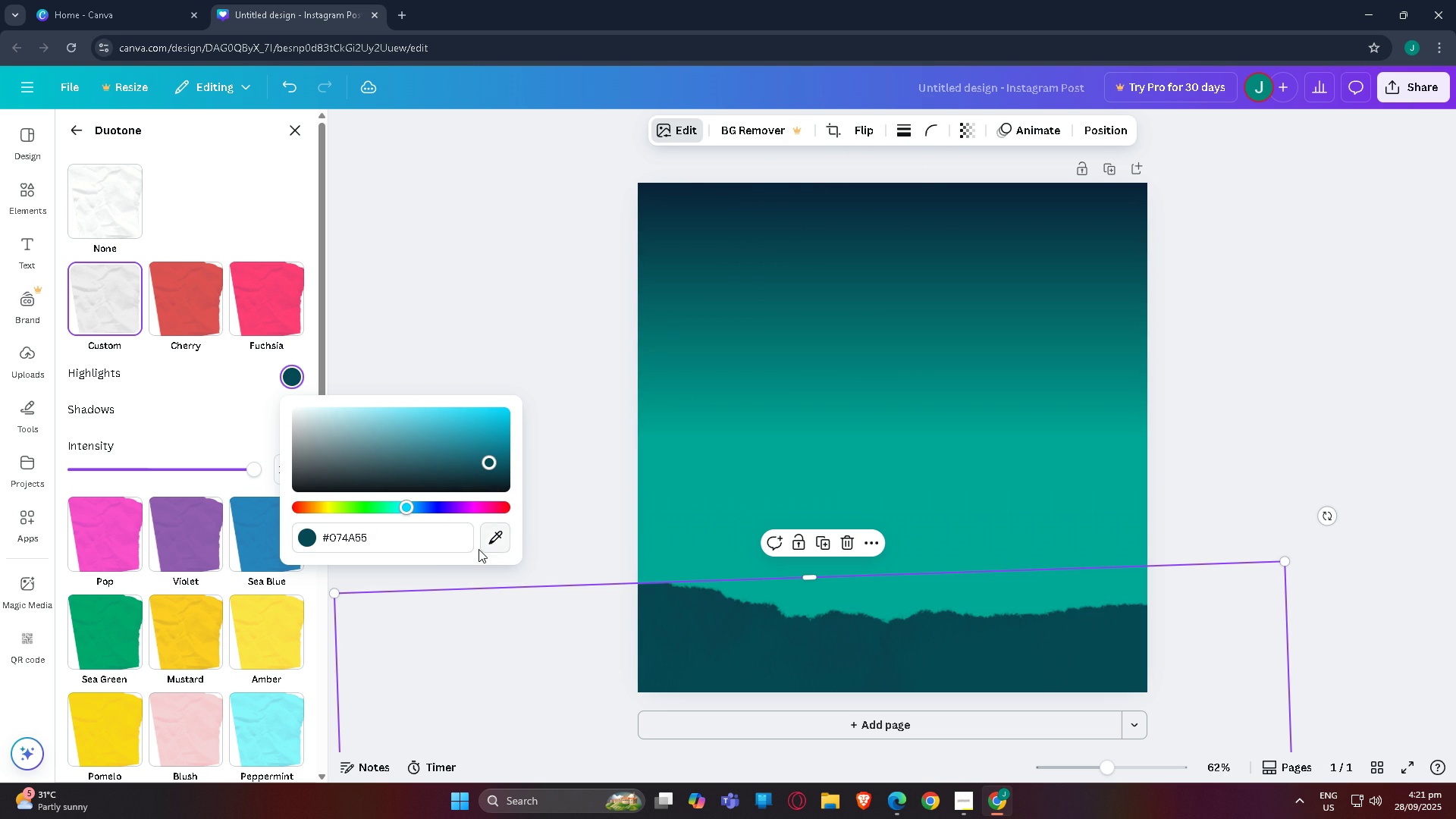 
left_click([489, 544])
 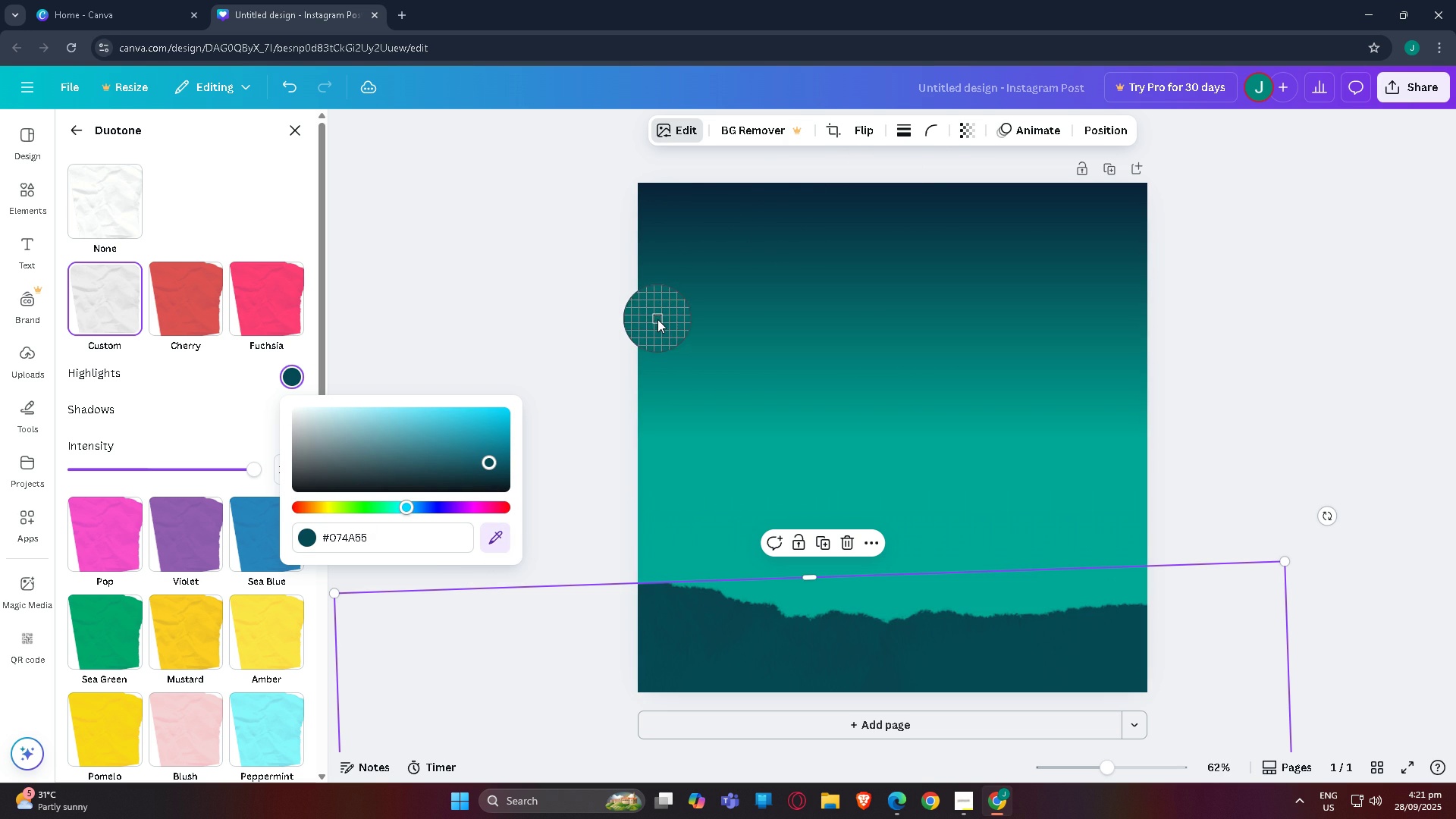 
left_click([657, 320])
 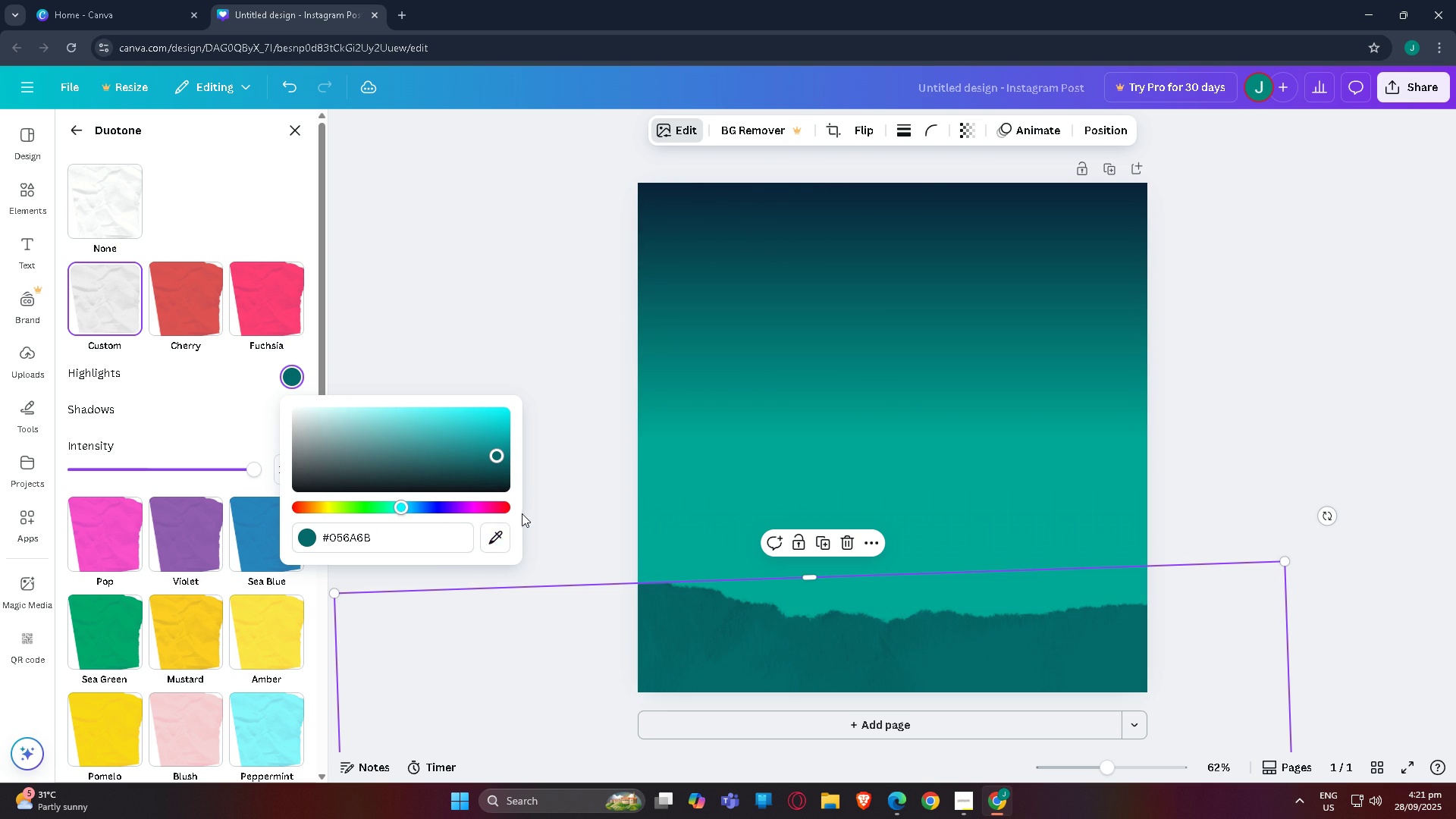 
left_click([494, 537])
 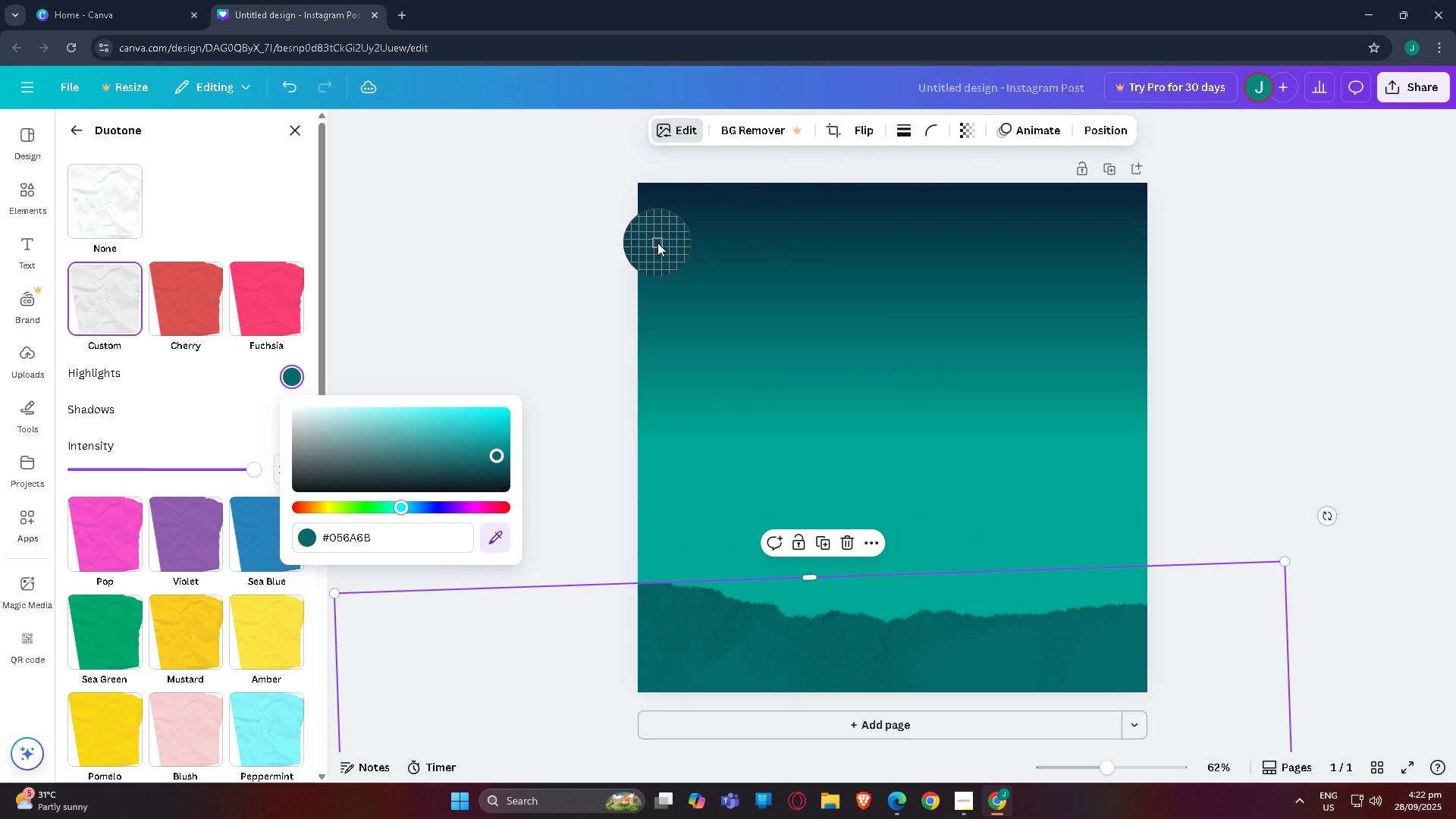 
left_click([657, 243])
 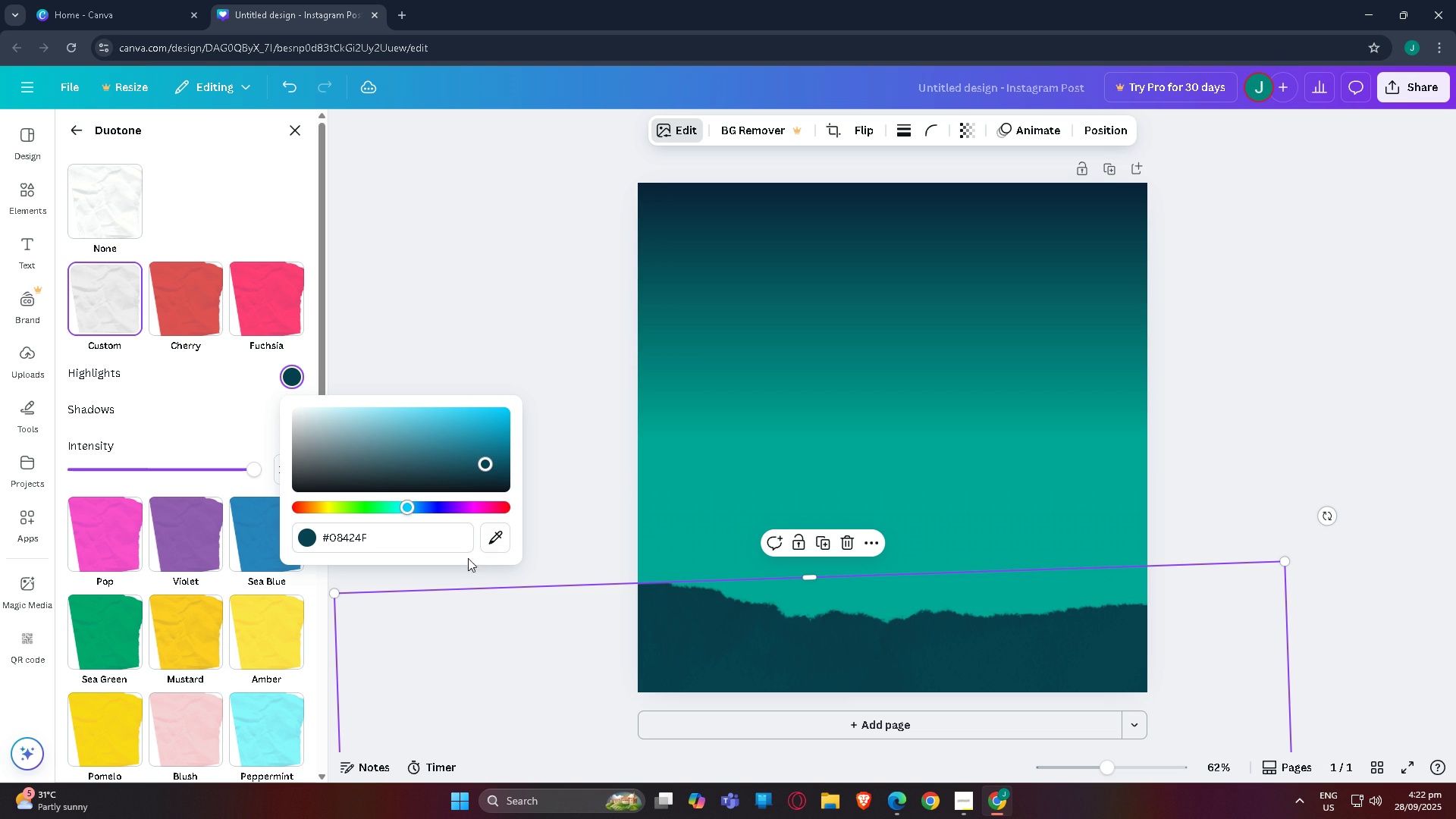 
left_click([491, 536])
 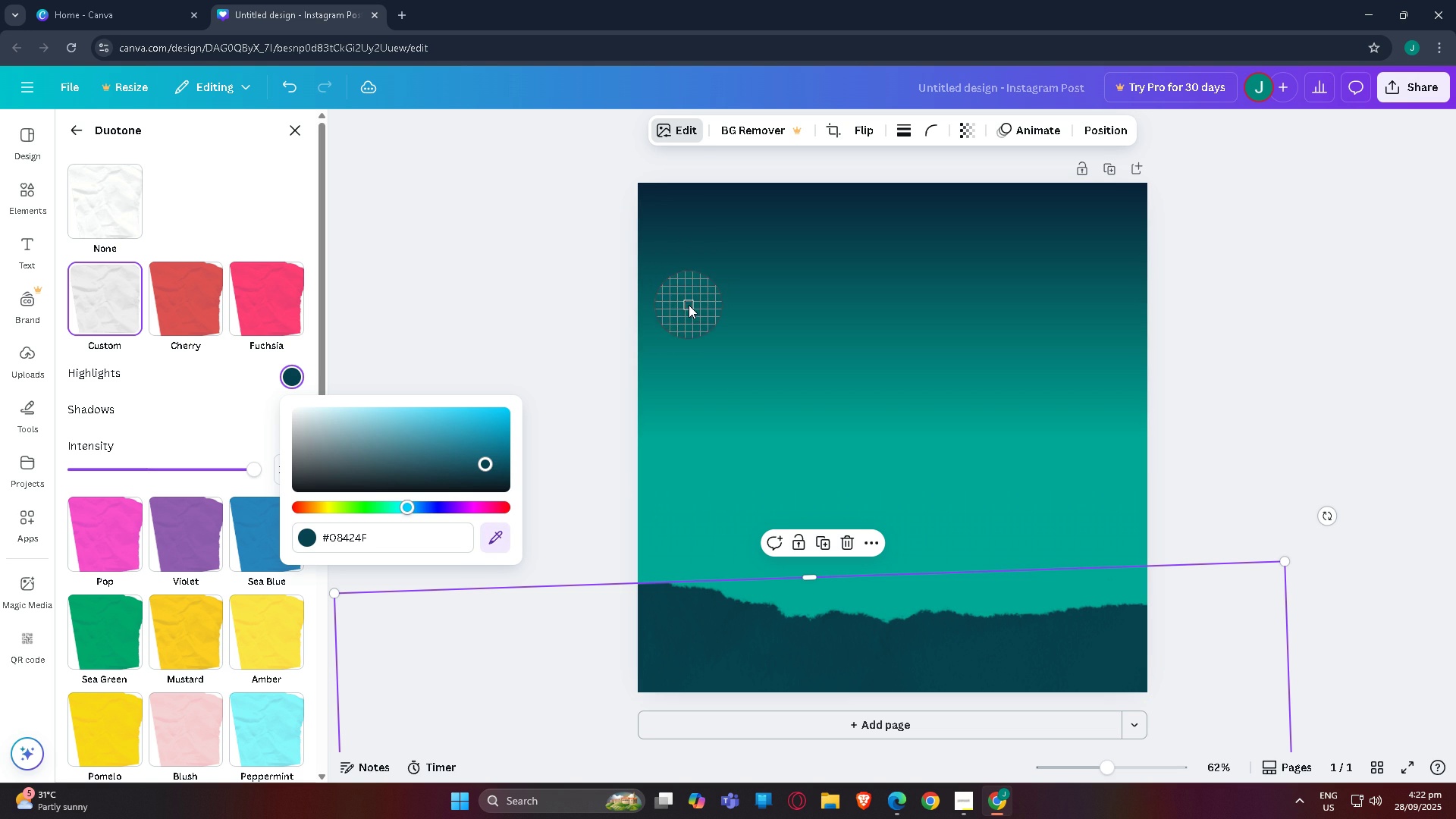 
left_click([689, 305])
 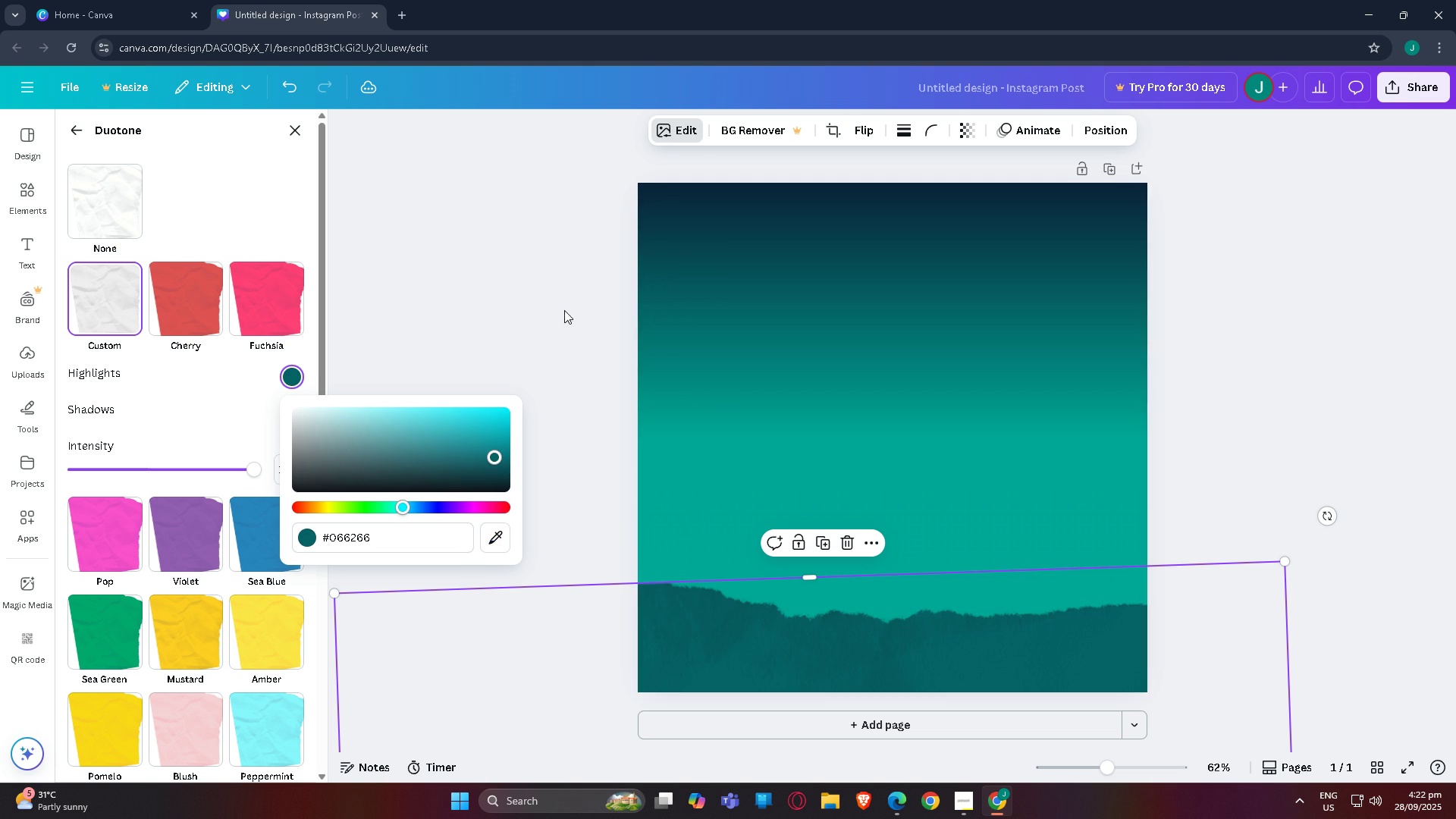 
left_click([555, 278])
 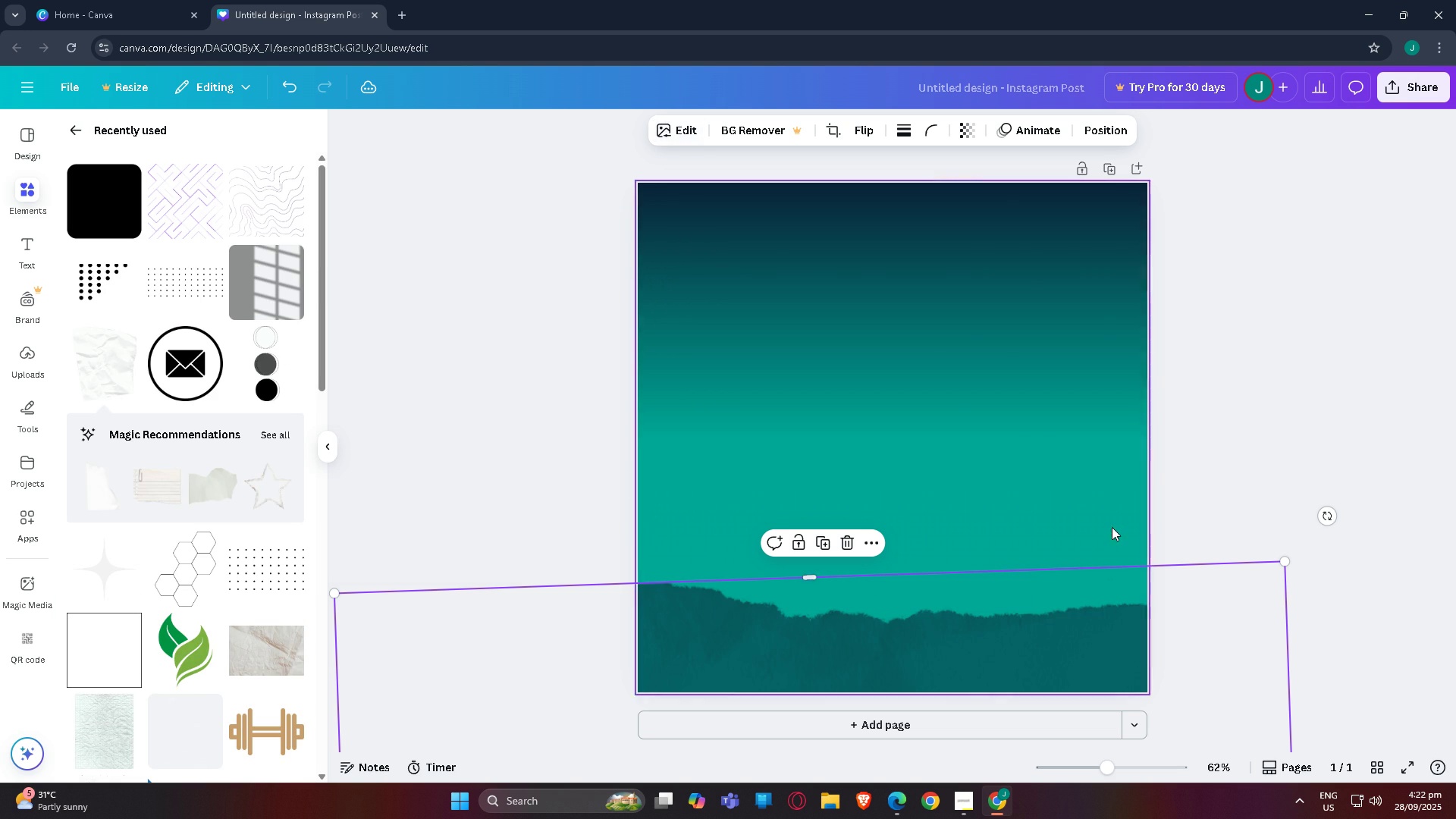 
left_click([1243, 456])
 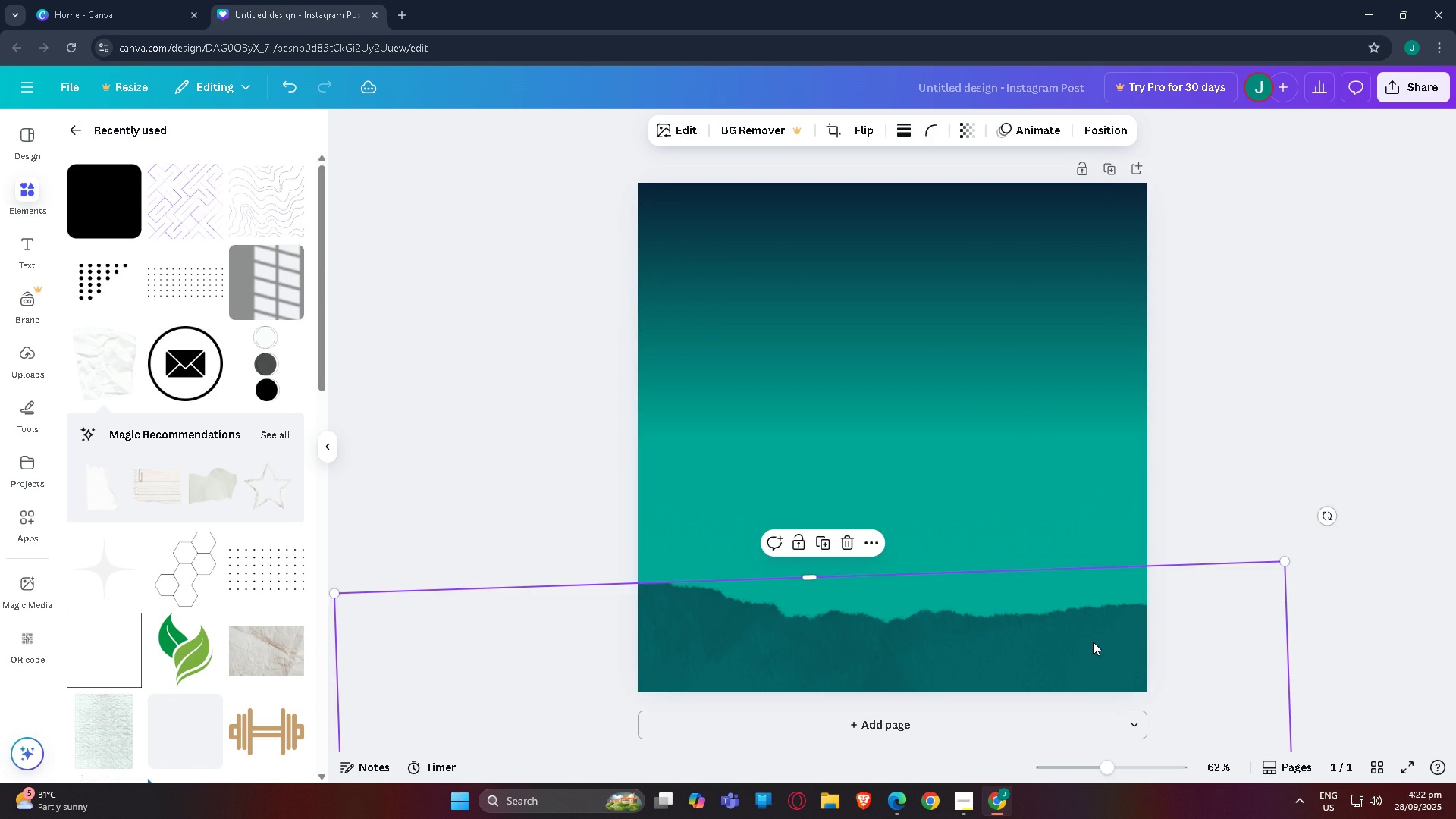 
left_click_drag(start_coordinate=[1094, 634], to_coordinate=[1106, 609])
 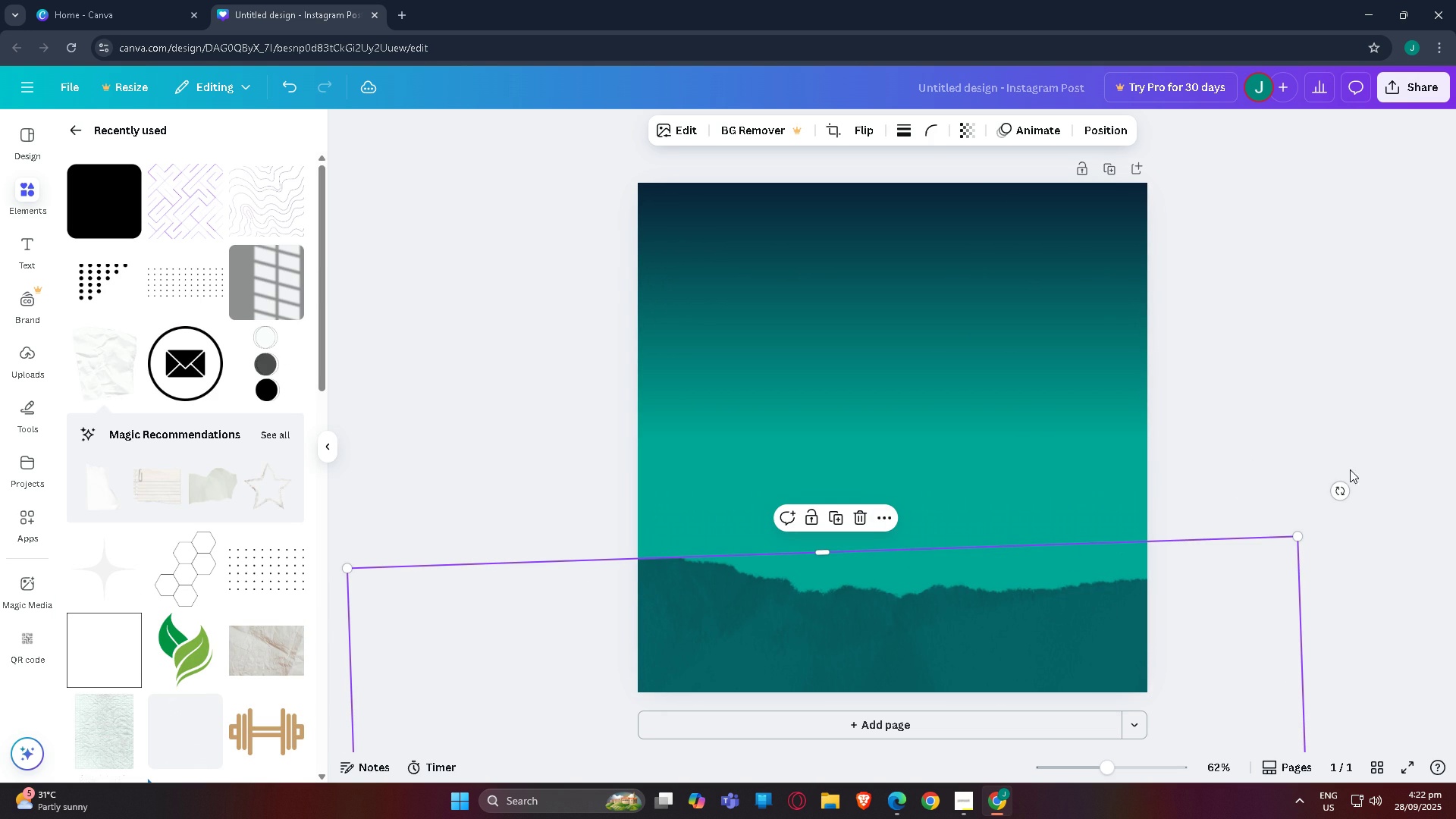 
left_click_drag(start_coordinate=[1344, 488], to_coordinate=[1296, 473])
 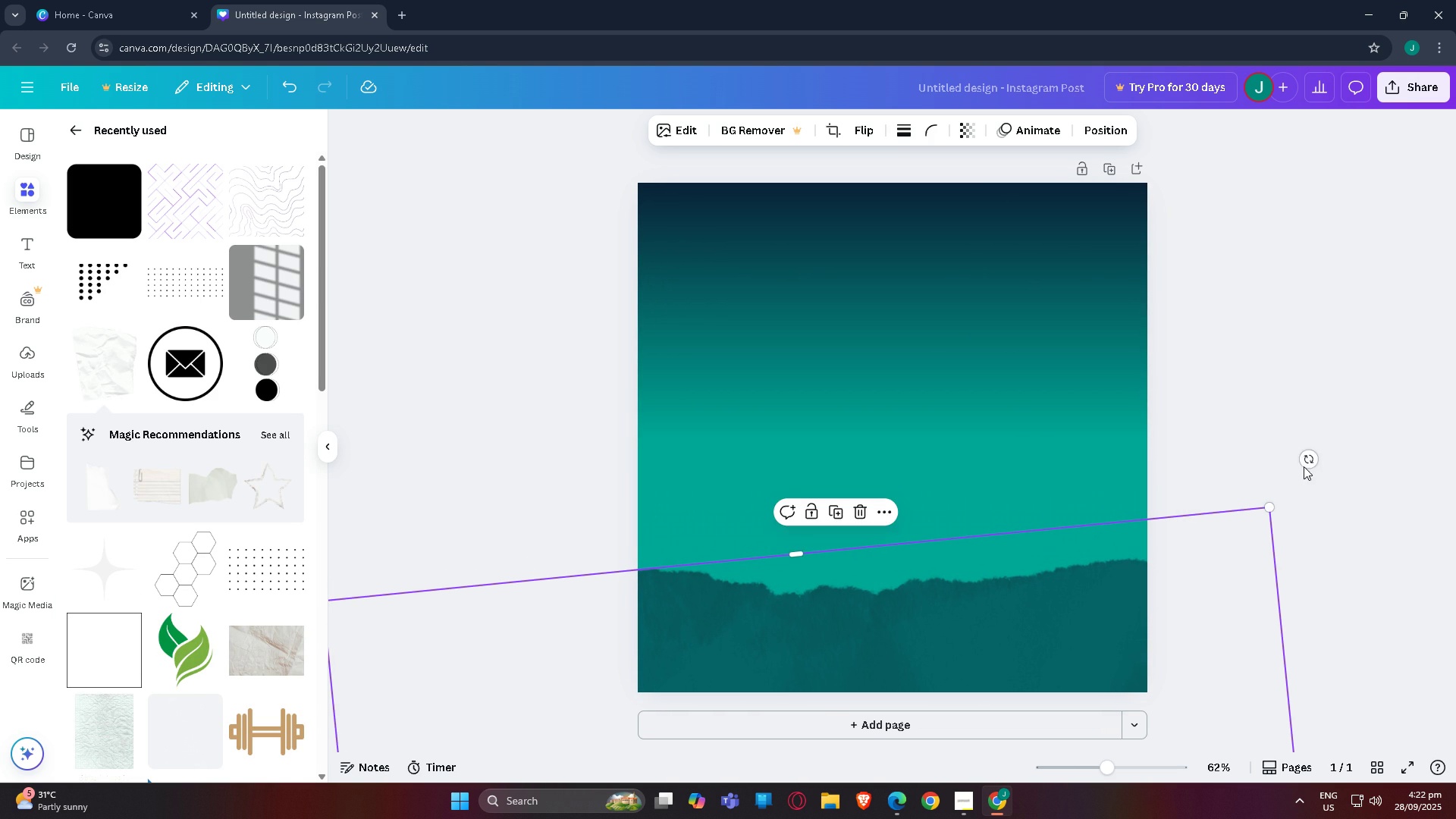 
left_click_drag(start_coordinate=[1304, 463], to_coordinate=[1324, 487])
 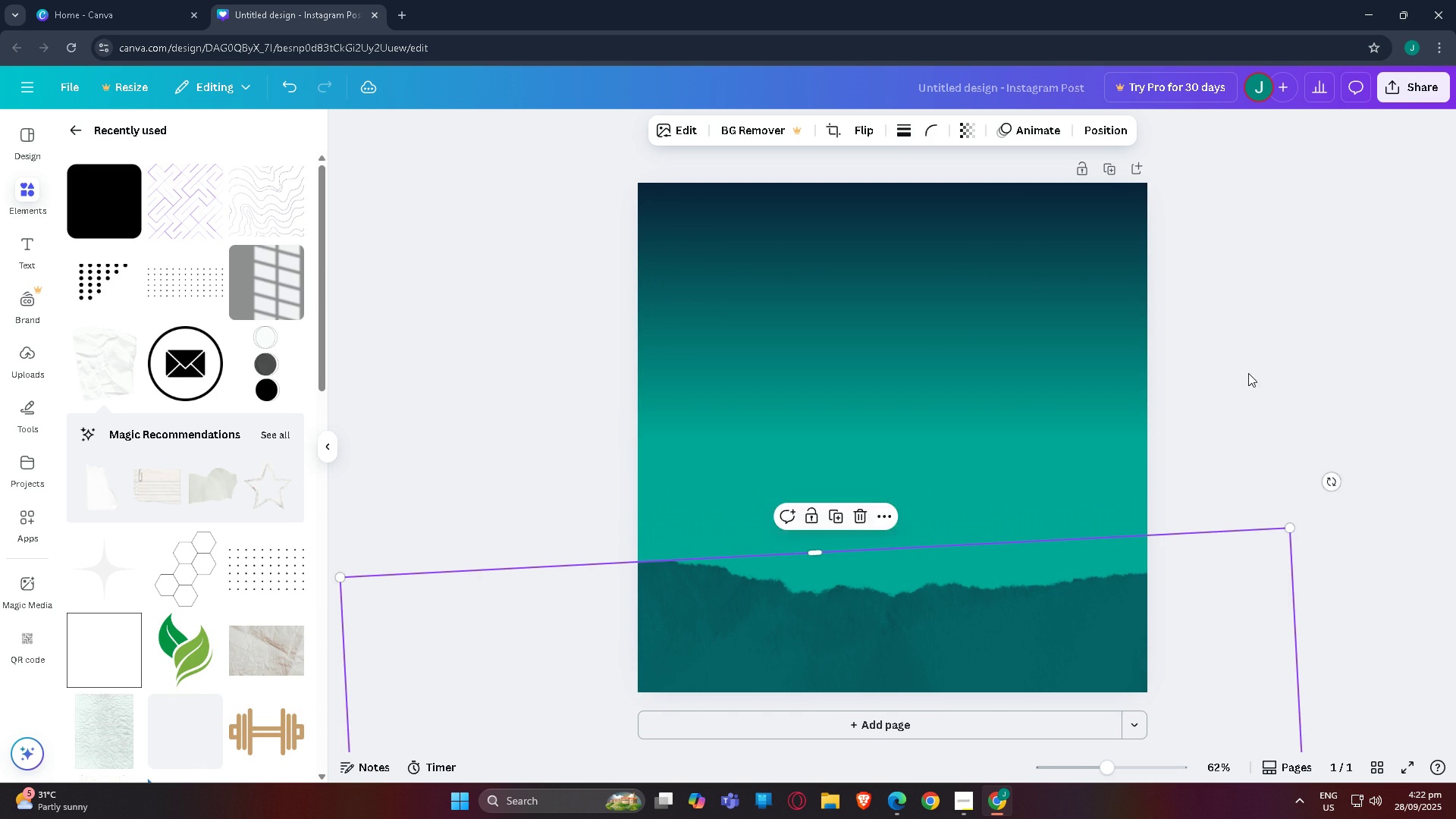 
left_click([1248, 373])
 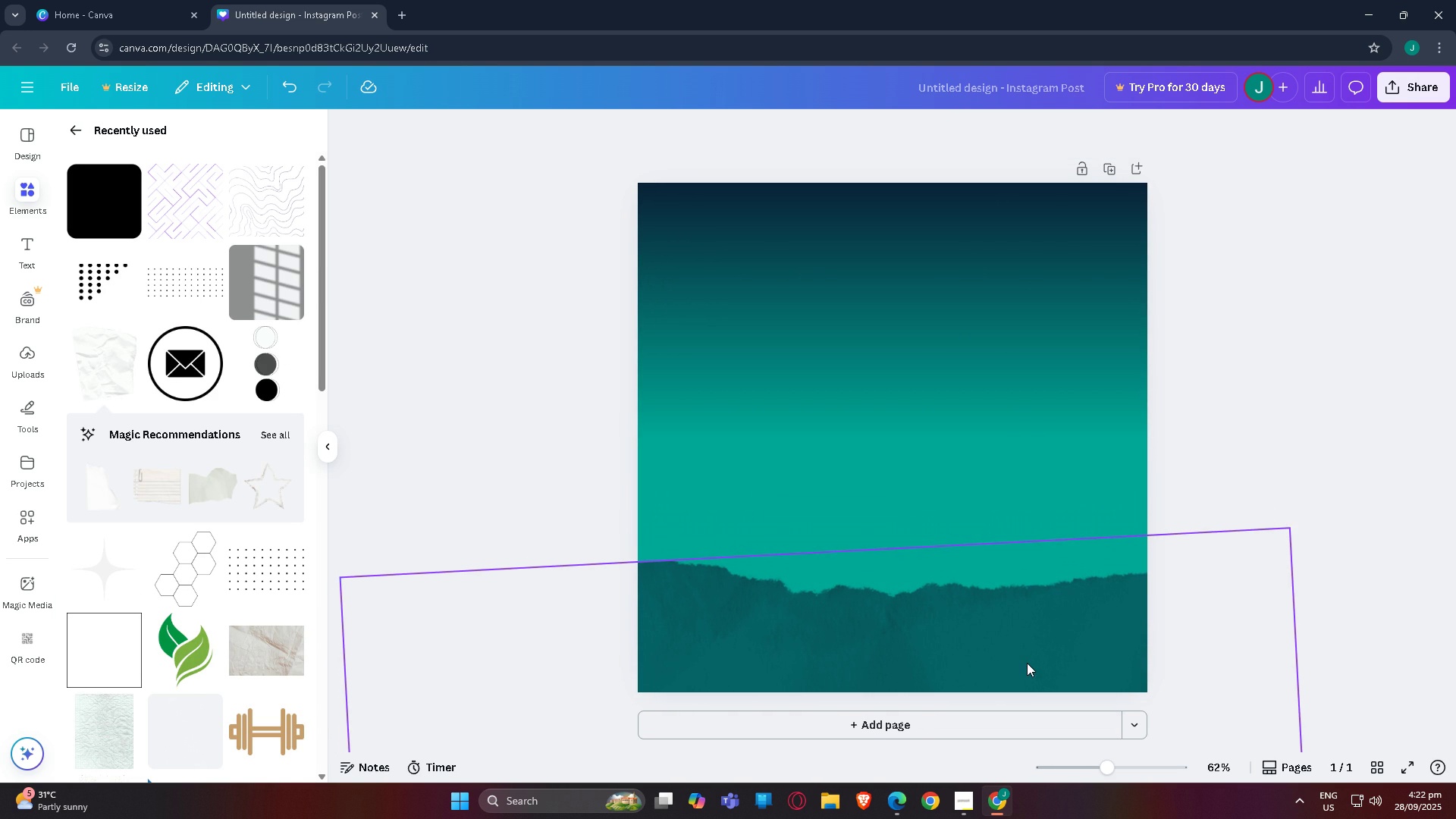 
left_click_drag(start_coordinate=[1027, 663], to_coordinate=[1025, 668])
 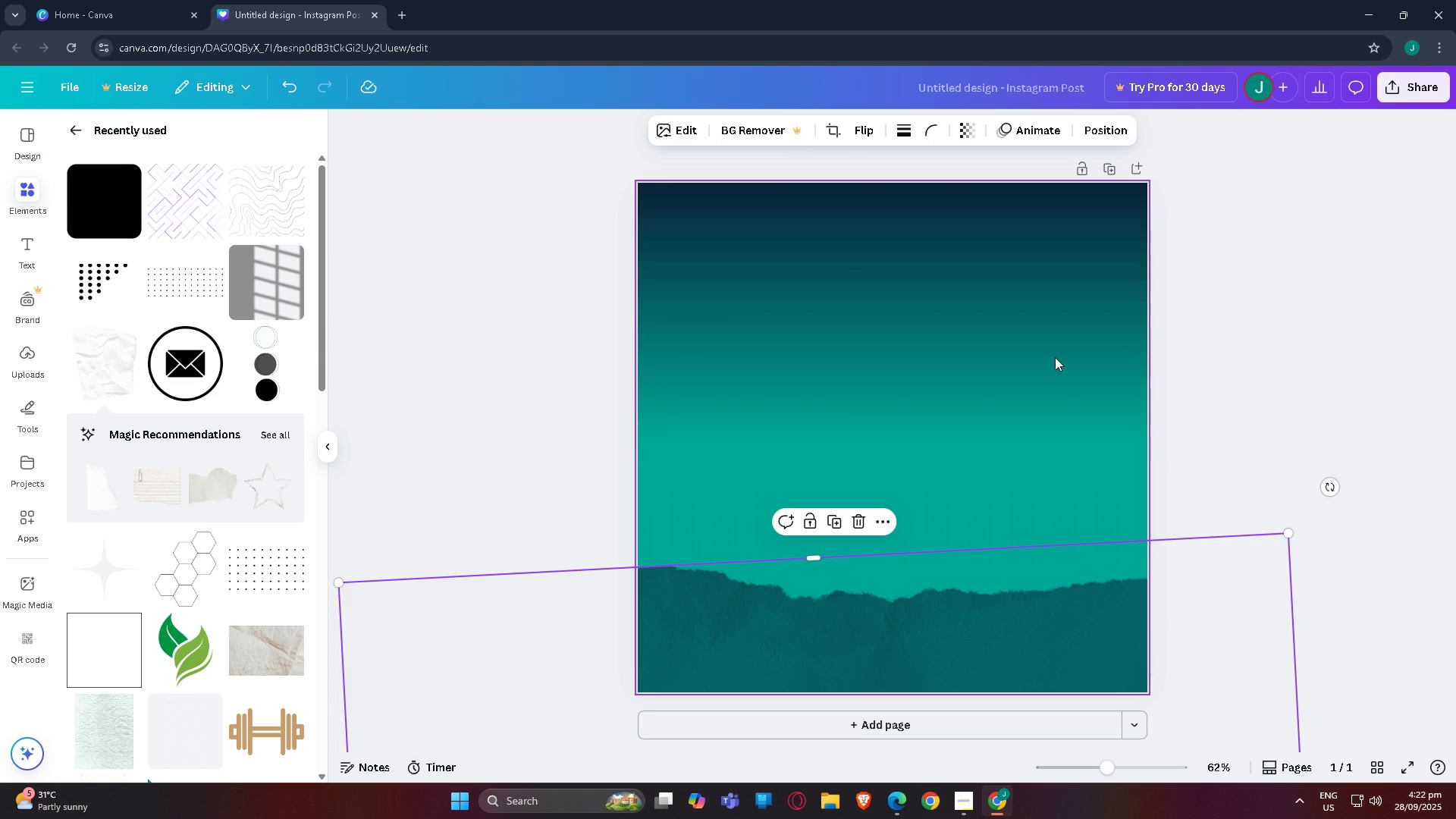 
left_click([1054, 358])
 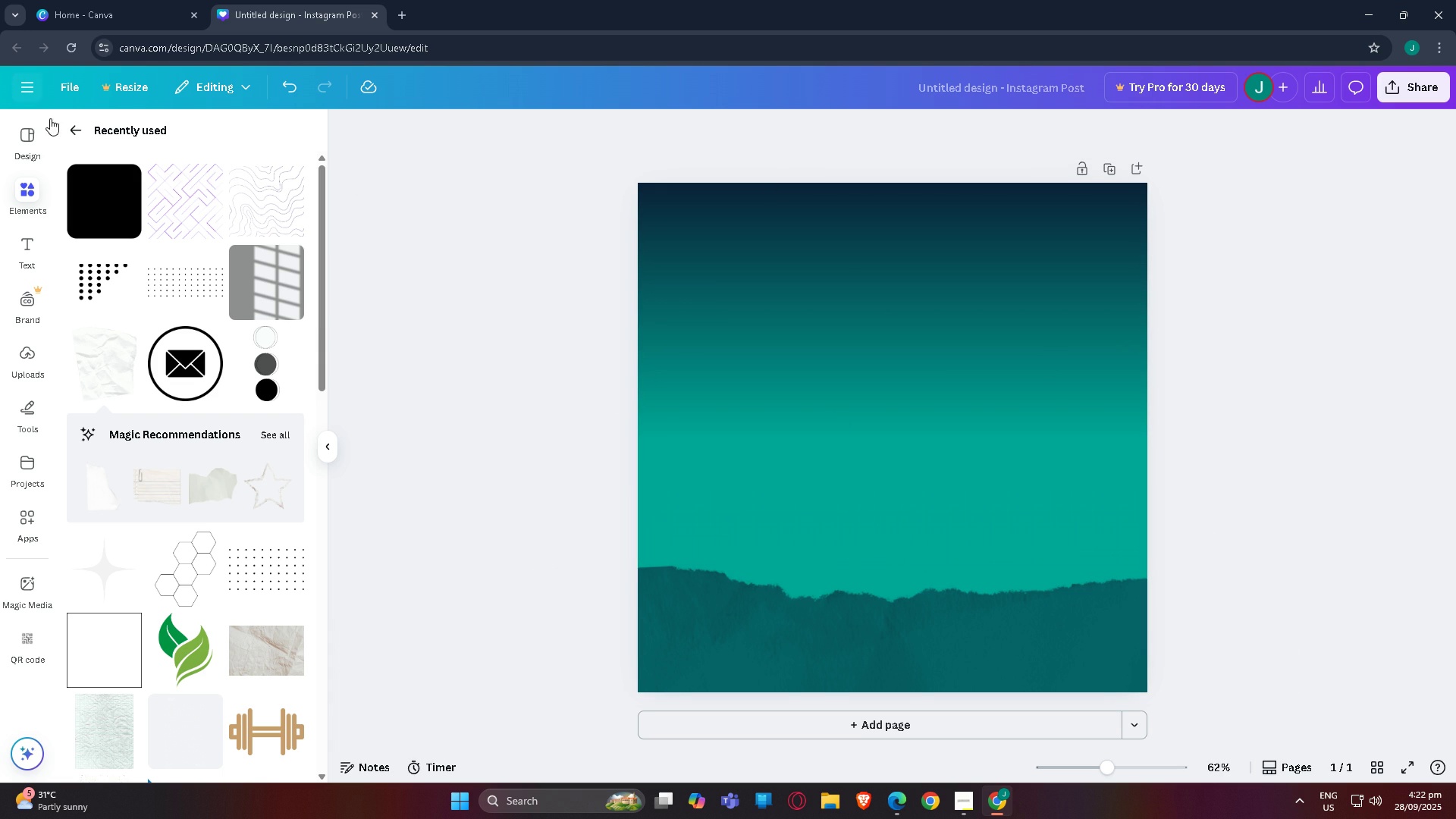 
mouse_move([26, 93])
 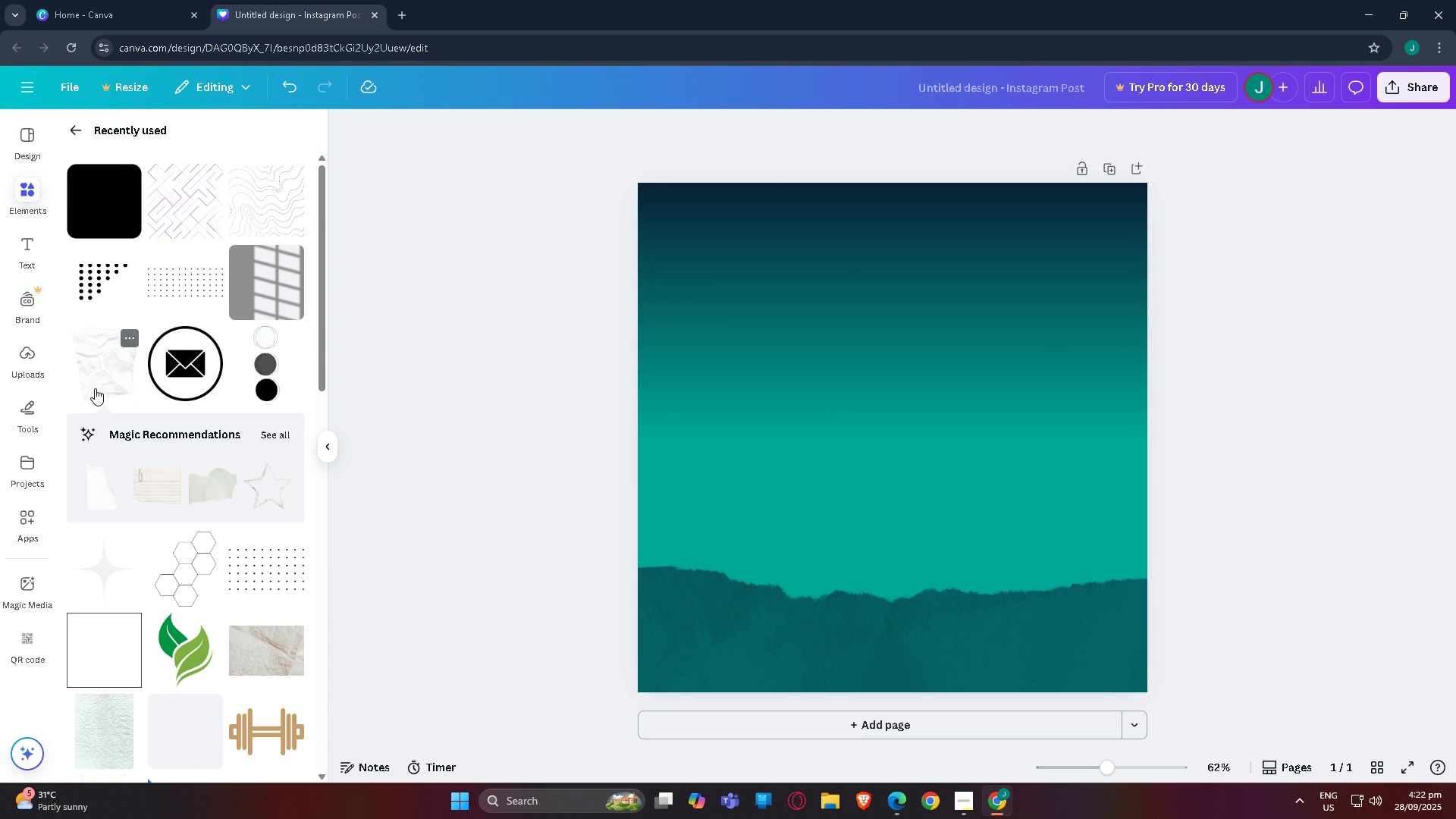 
scroll: coordinate [100, 405], scroll_direction: down, amount: 2.0
 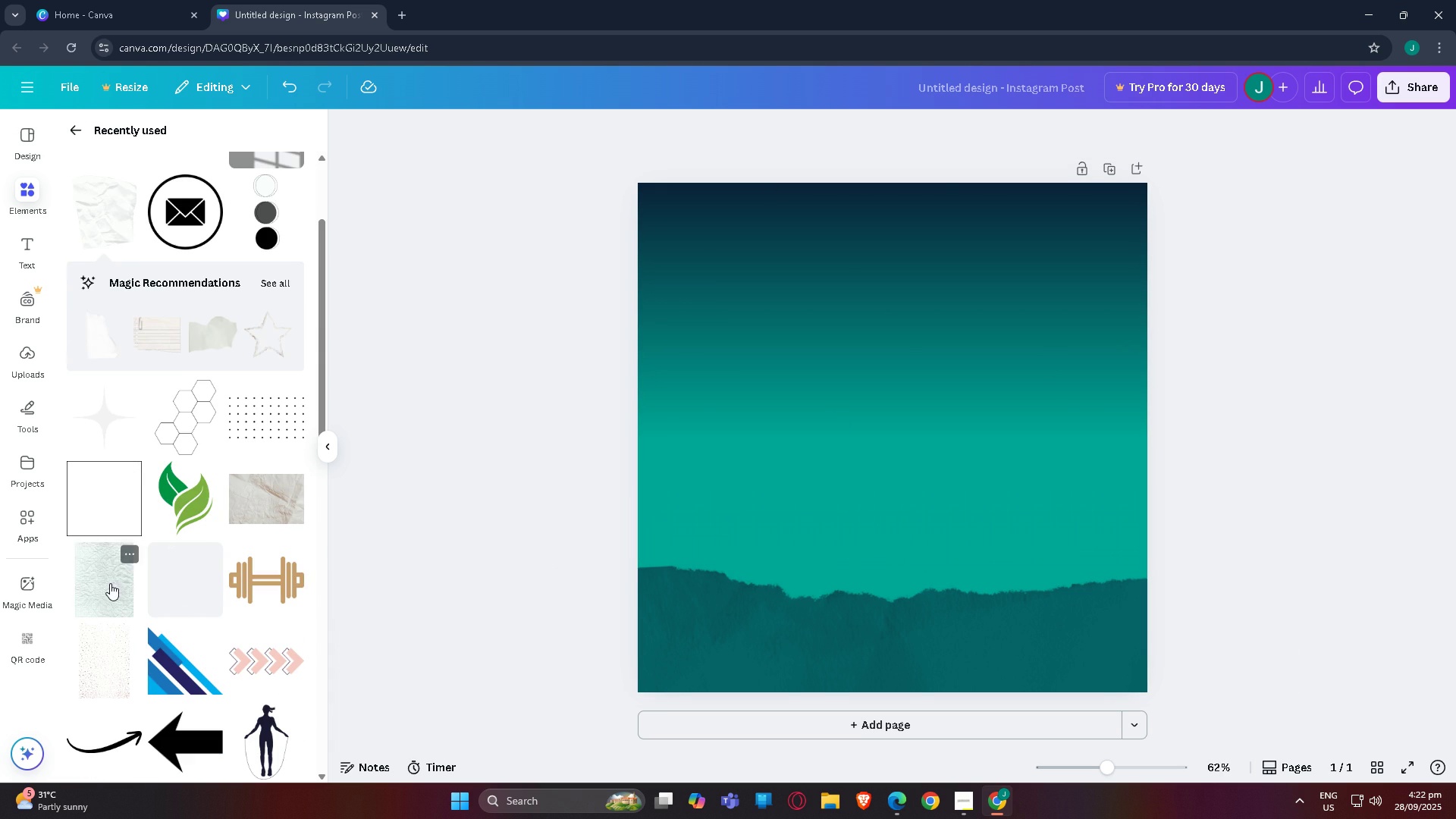 
left_click([110, 583])
 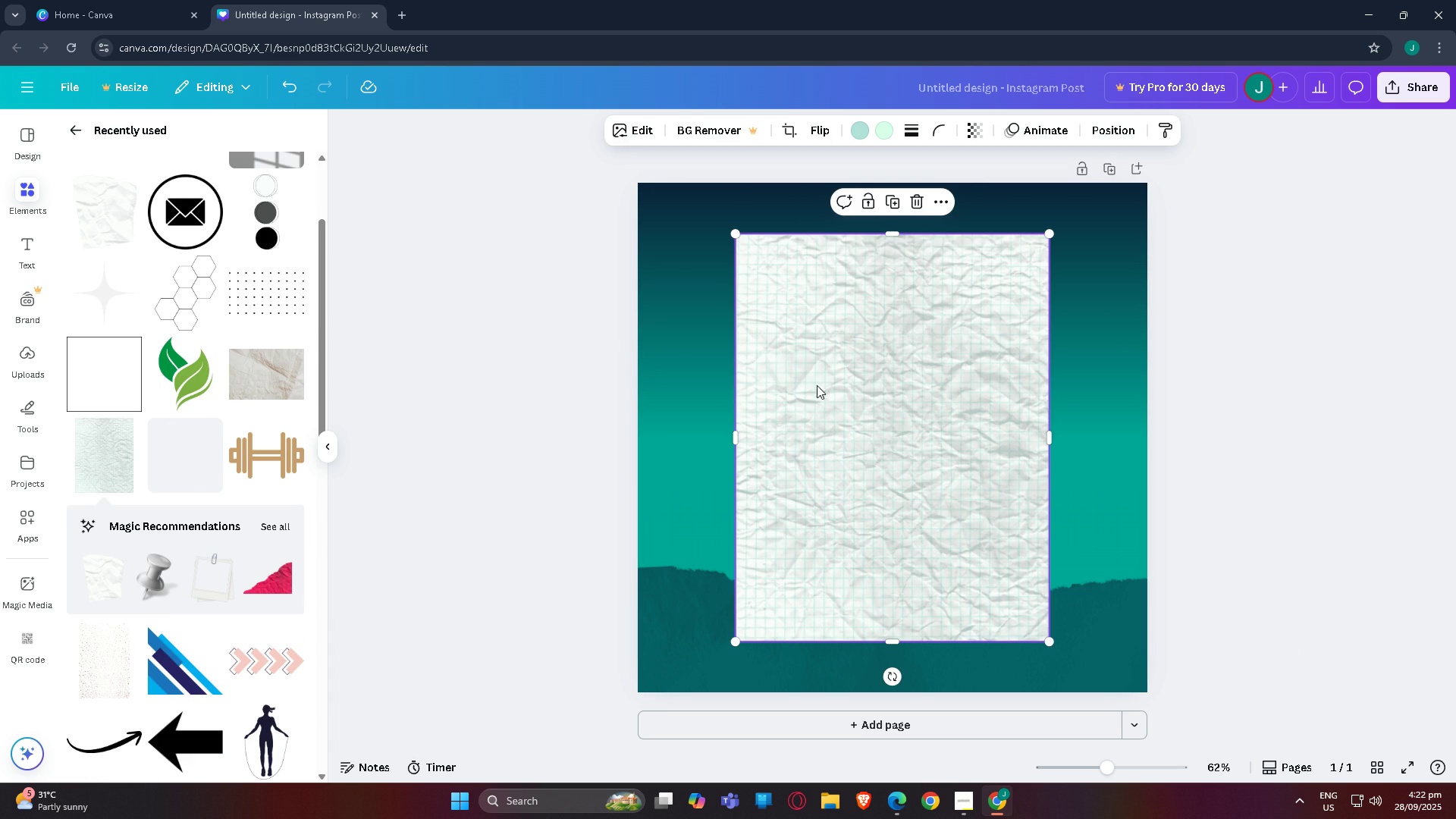 
left_click_drag(start_coordinate=[832, 390], to_coordinate=[827, 378])
 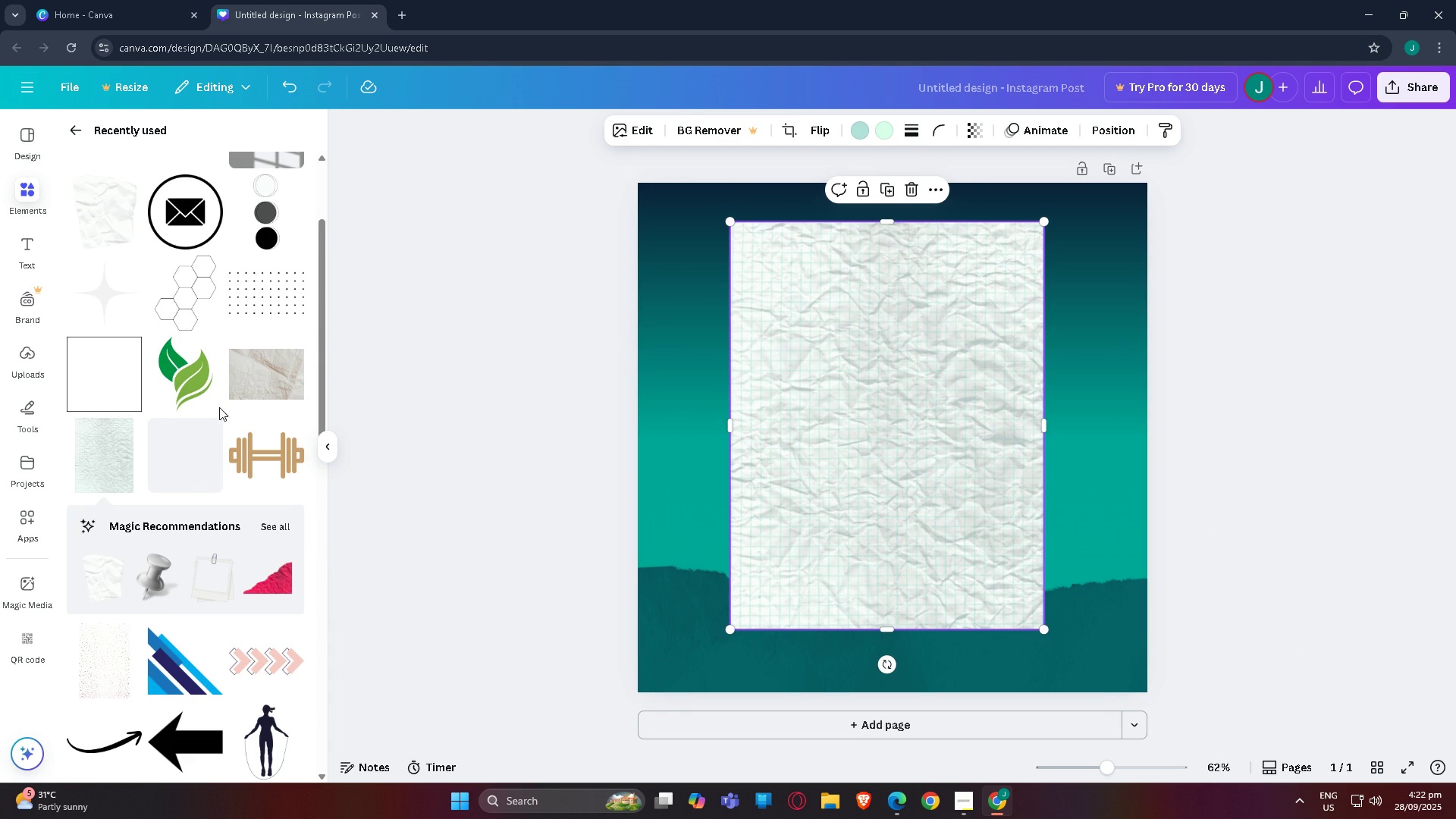 
key(Control+Z)
 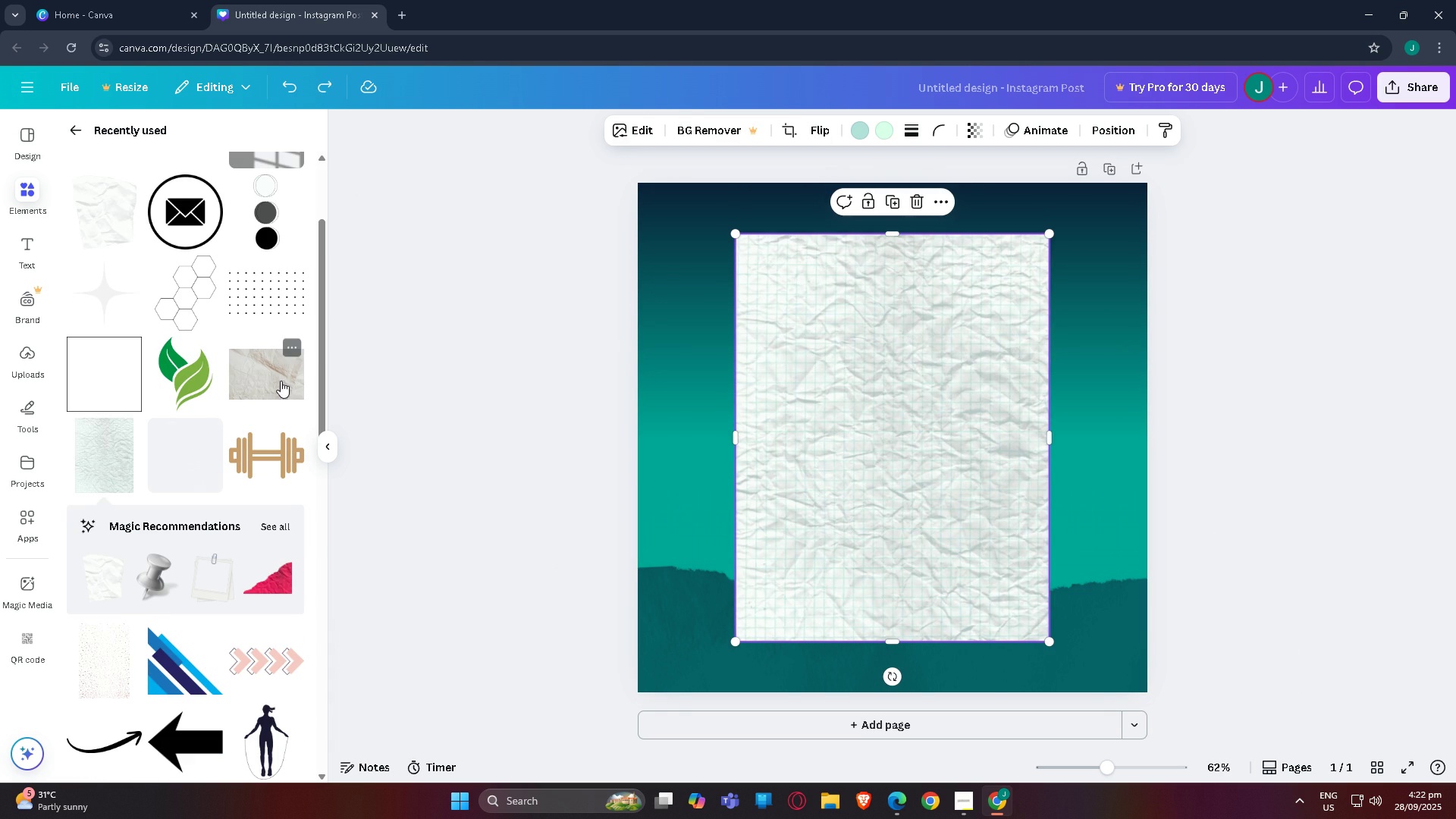 
key(Control+Z)
 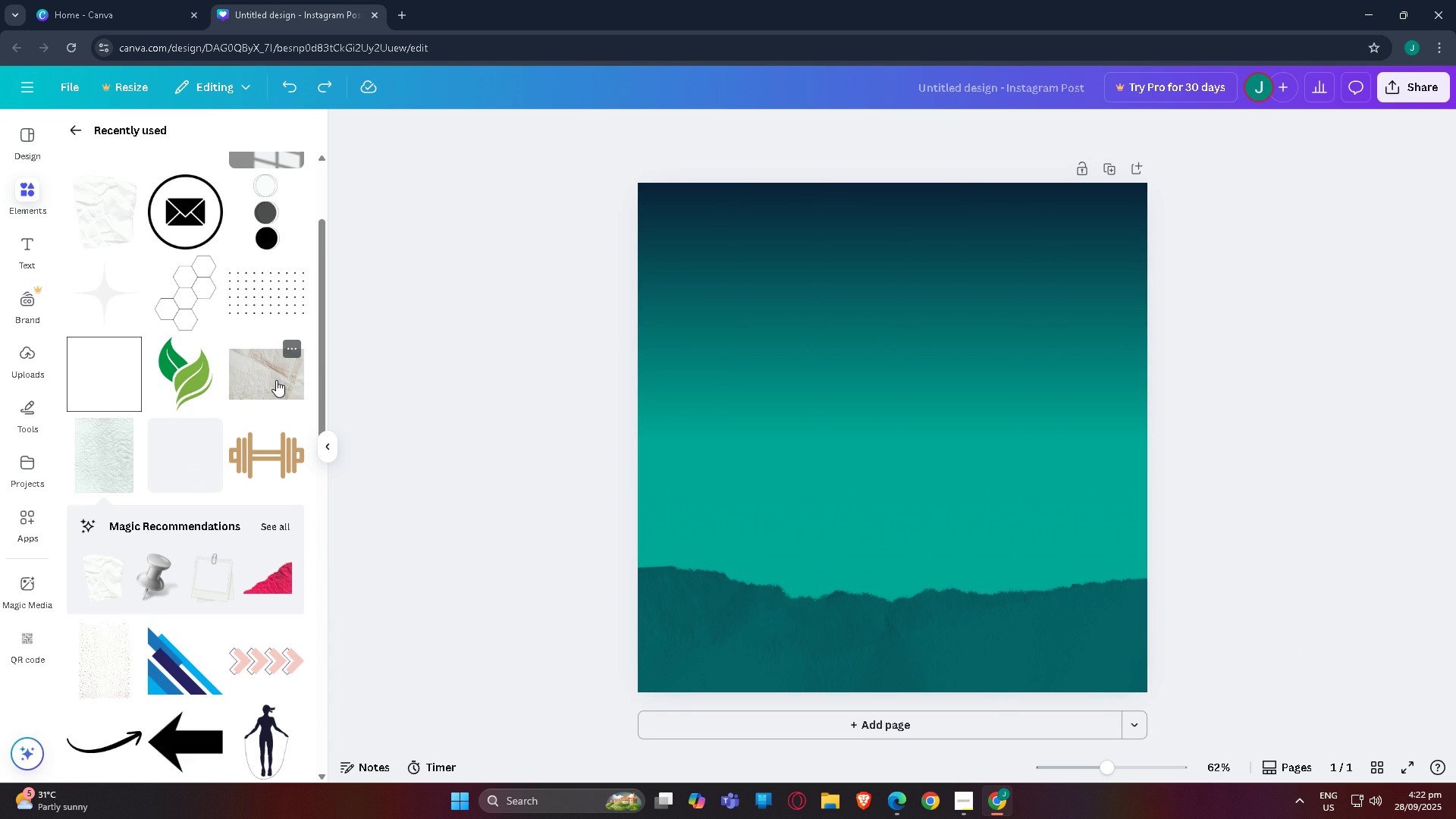 
left_click([276, 380])
 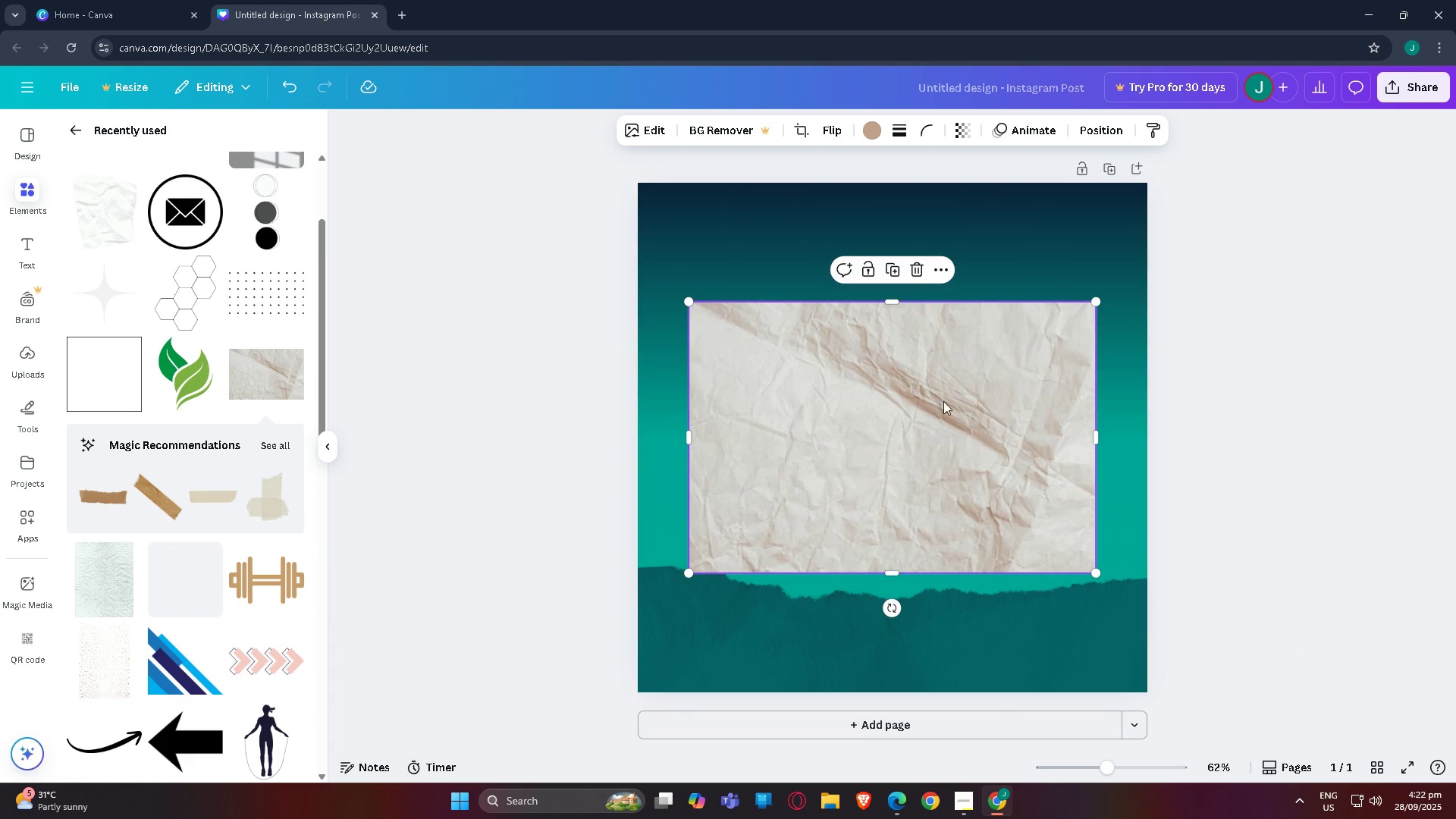 
left_click_drag(start_coordinate=[940, 400], to_coordinate=[890, 289])
 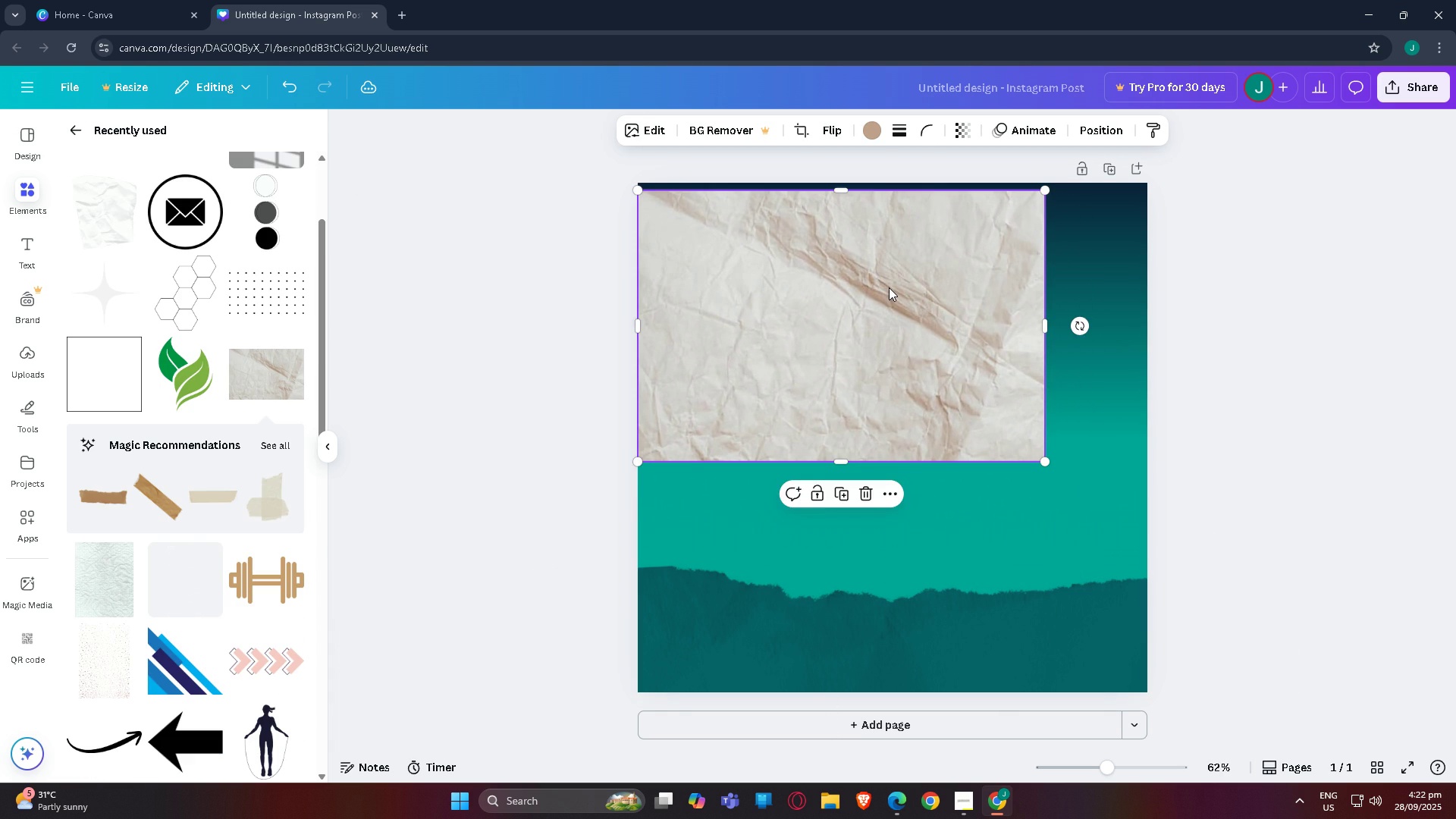 
left_click_drag(start_coordinate=[889, 287], to_coordinate=[888, 280])
 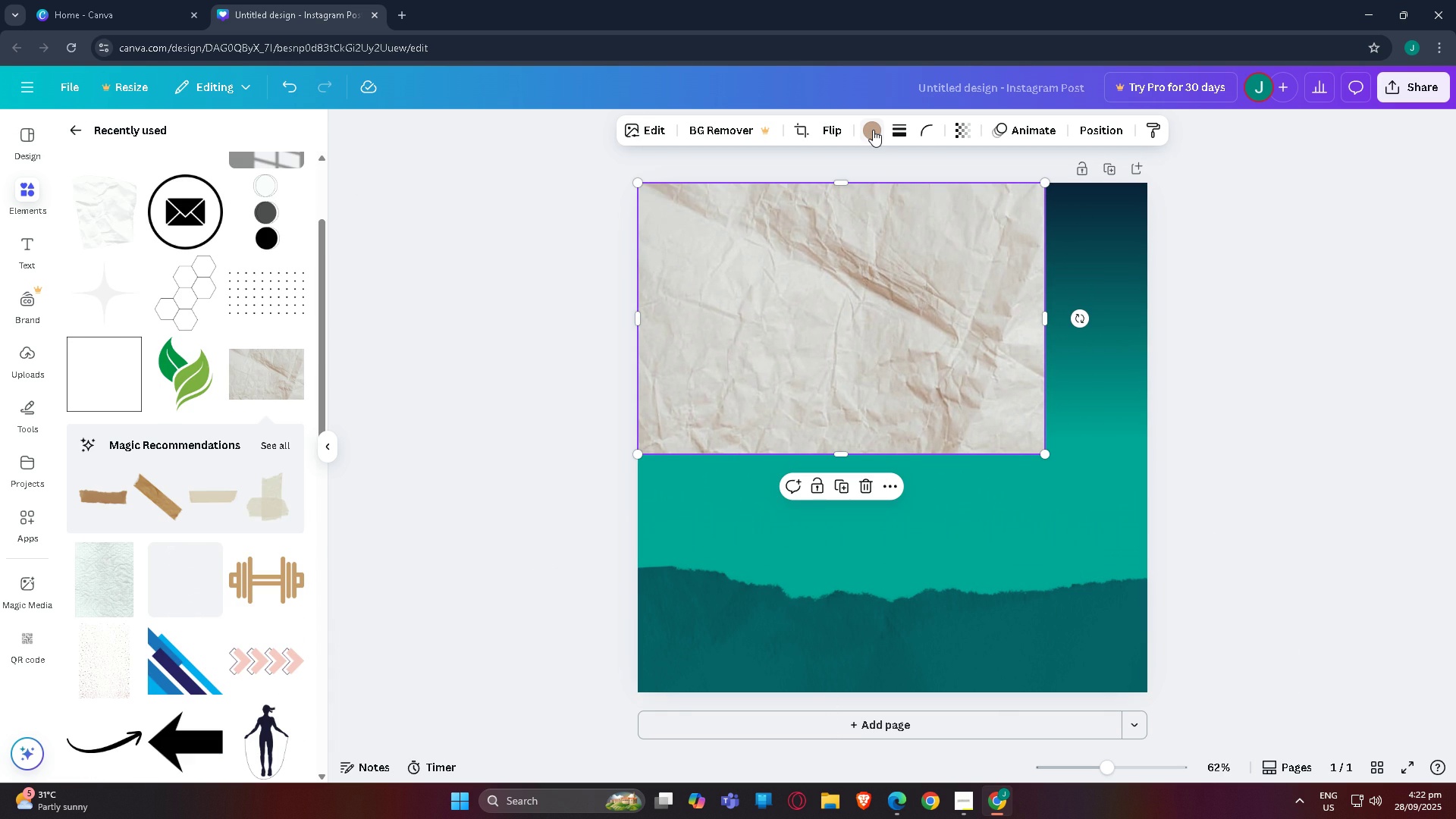 
left_click([873, 130])
 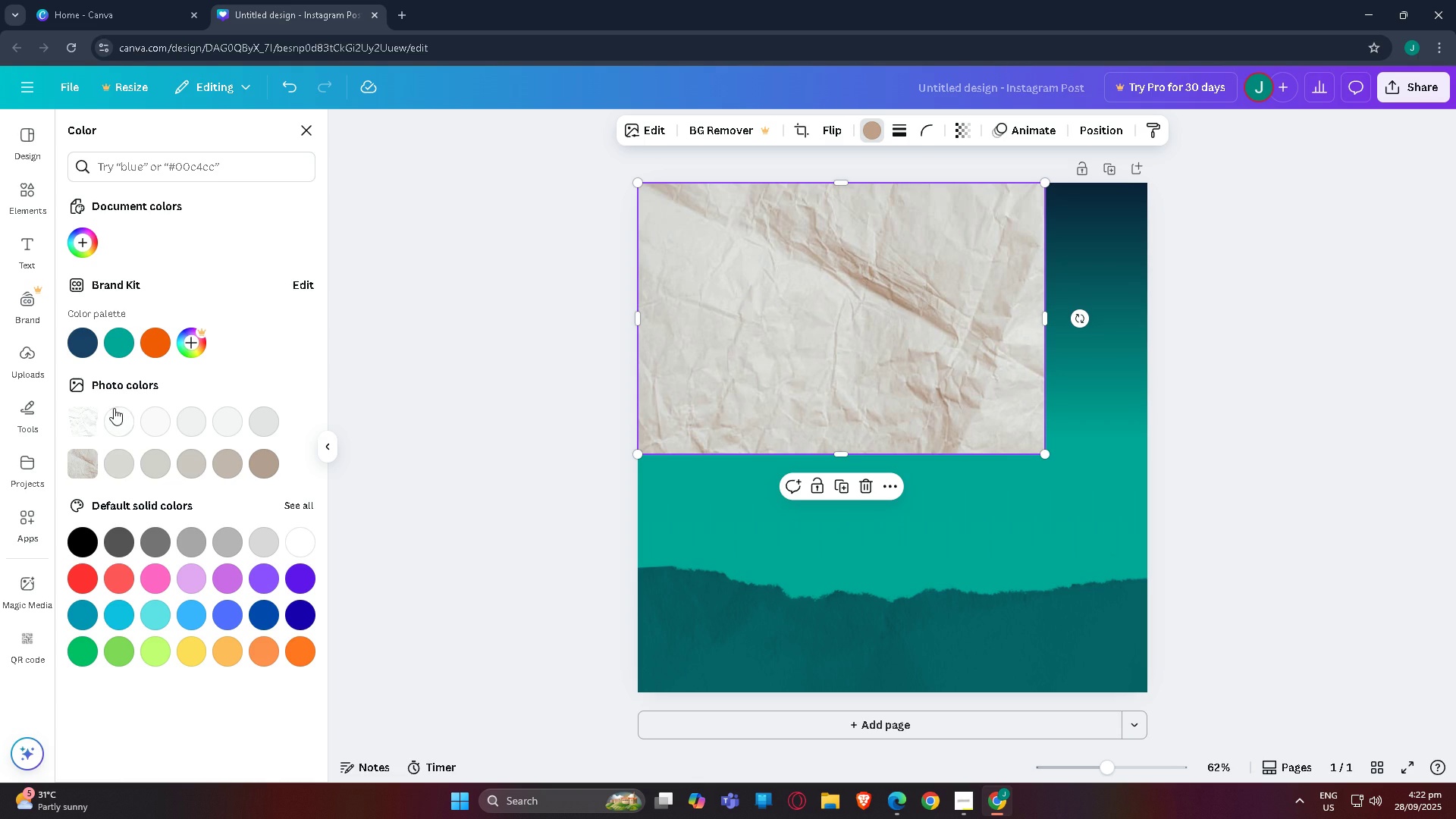 
left_click([118, 414])
 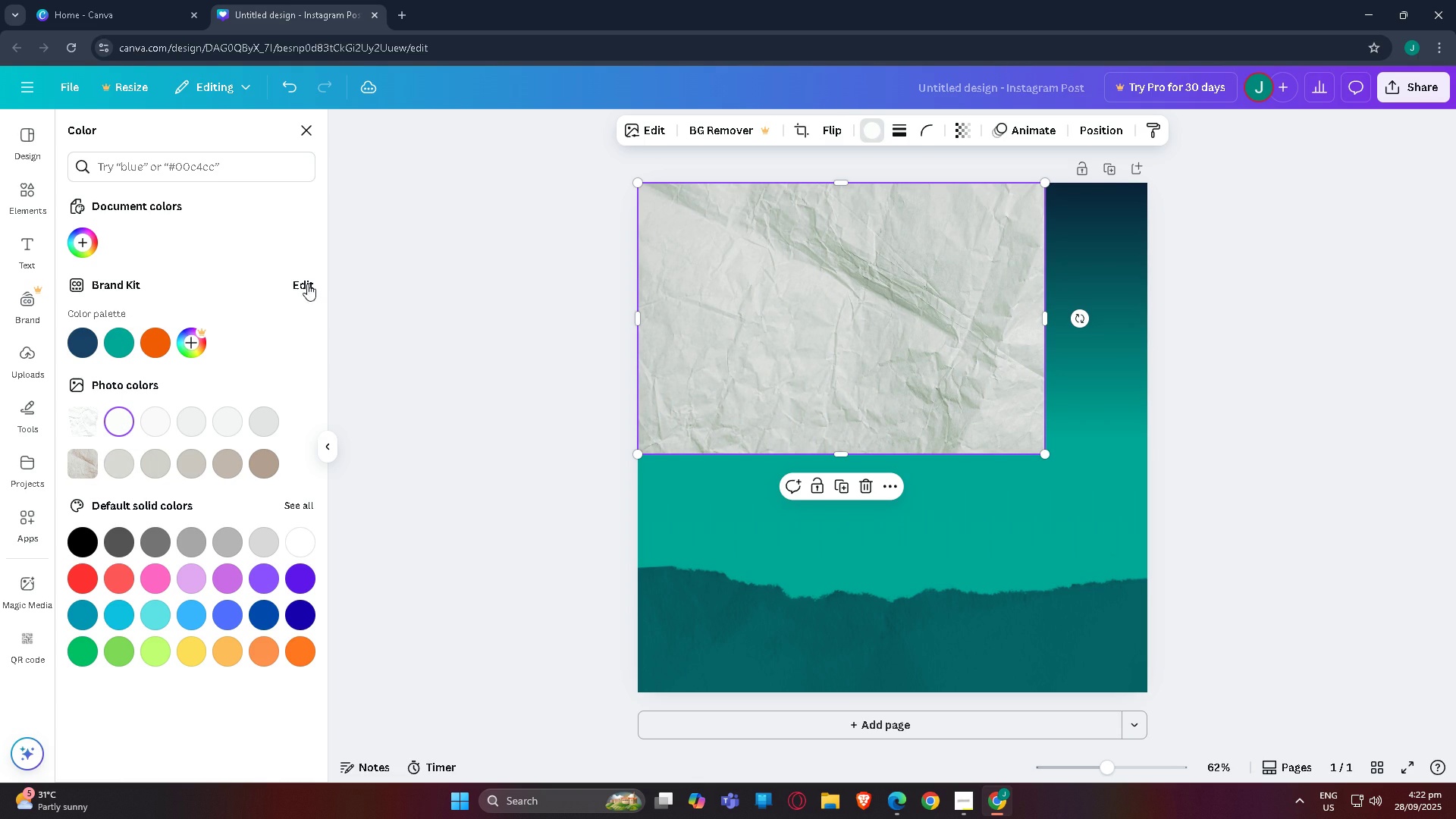 
wait(6.05)
 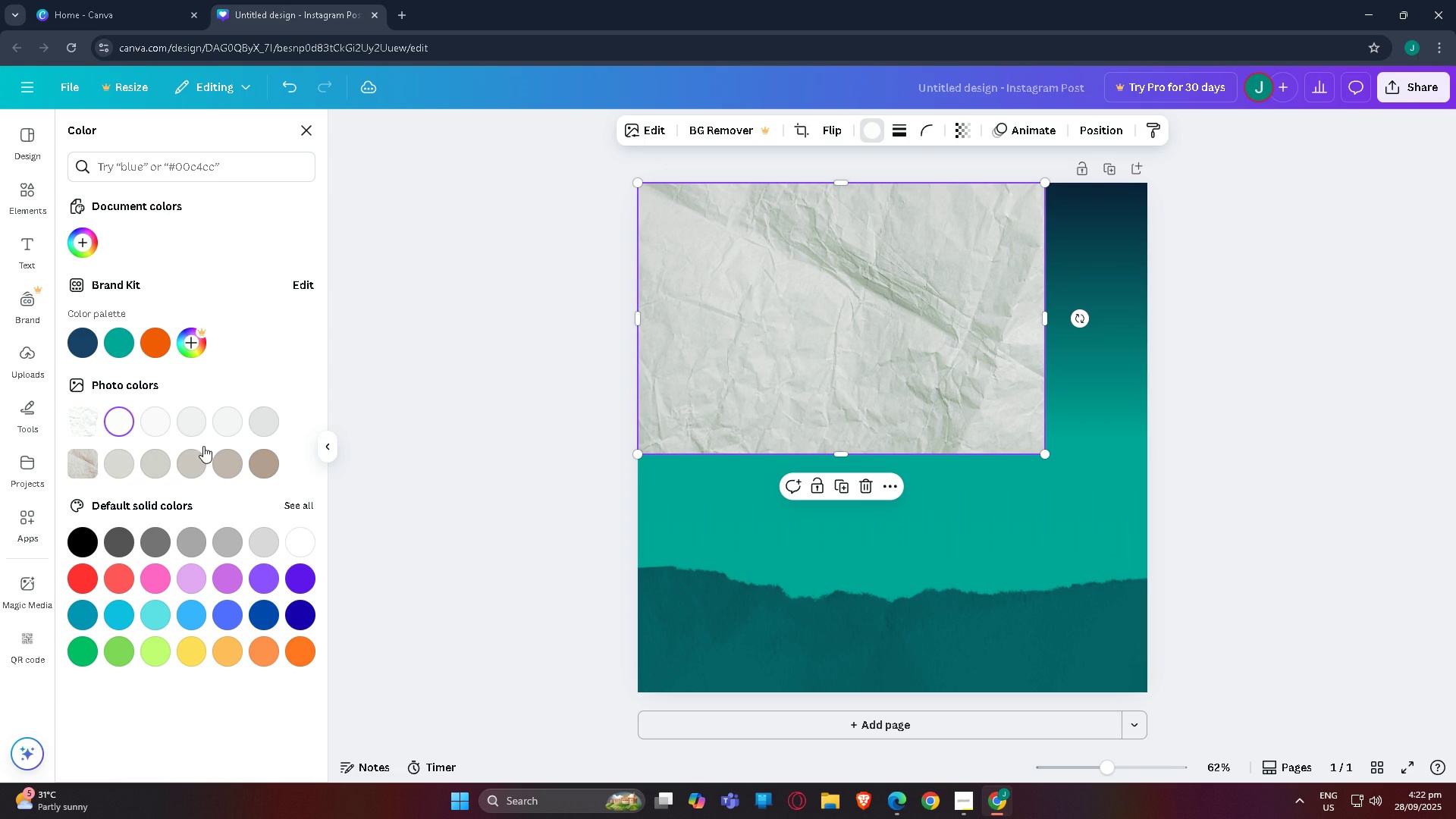 
left_click([655, 133])
 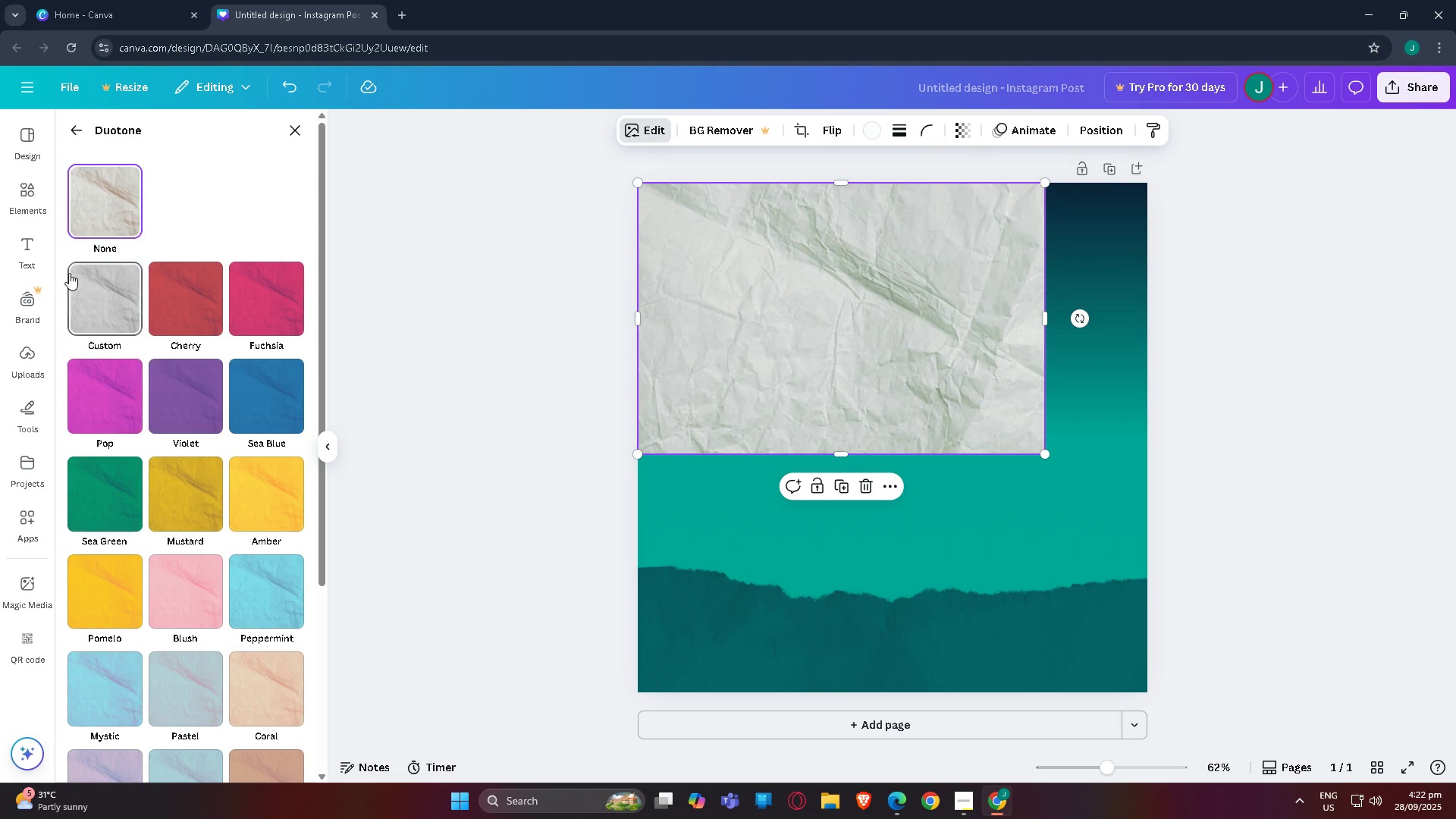 
left_click([100, 301])
 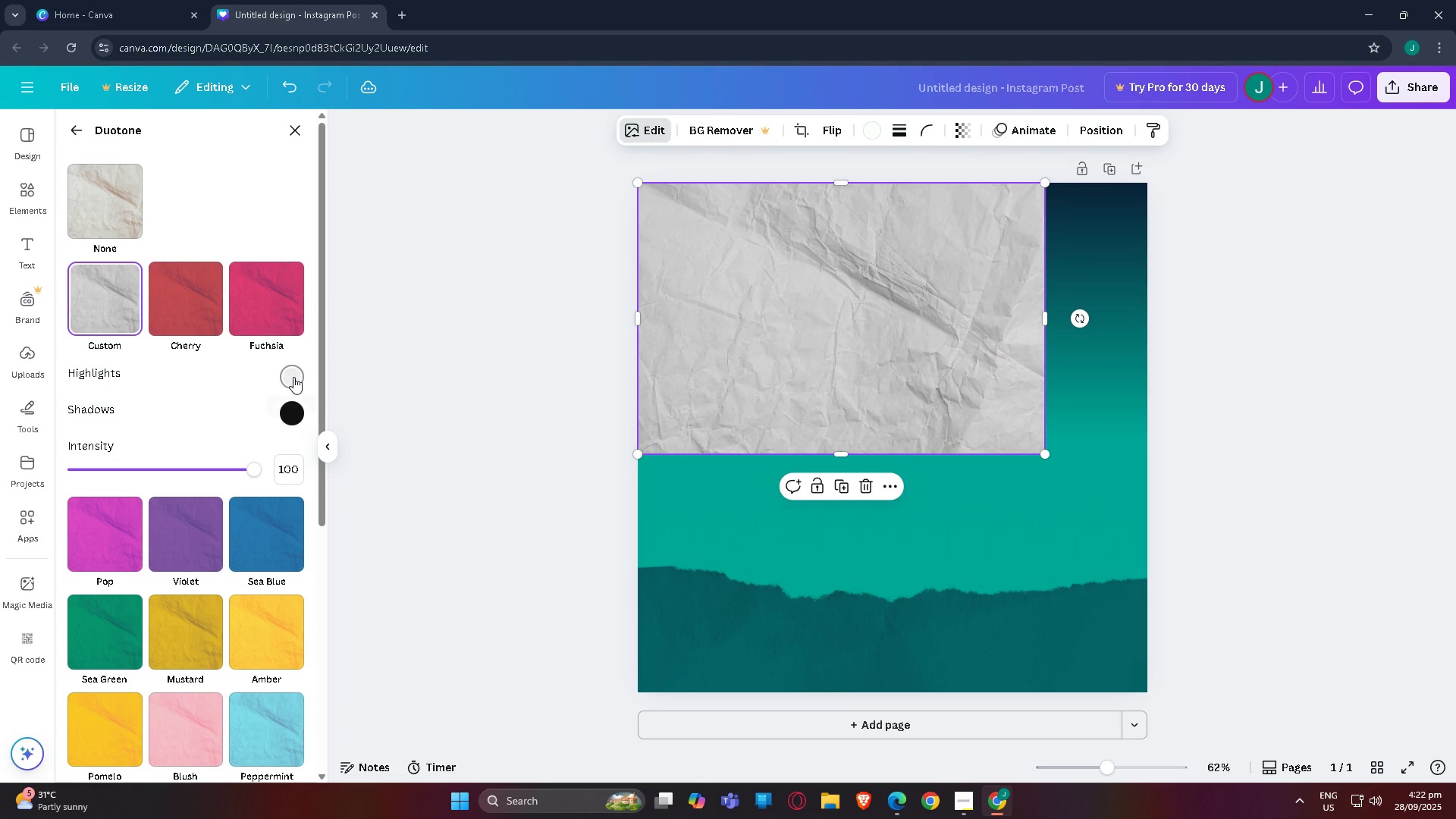 
left_click([293, 422])
 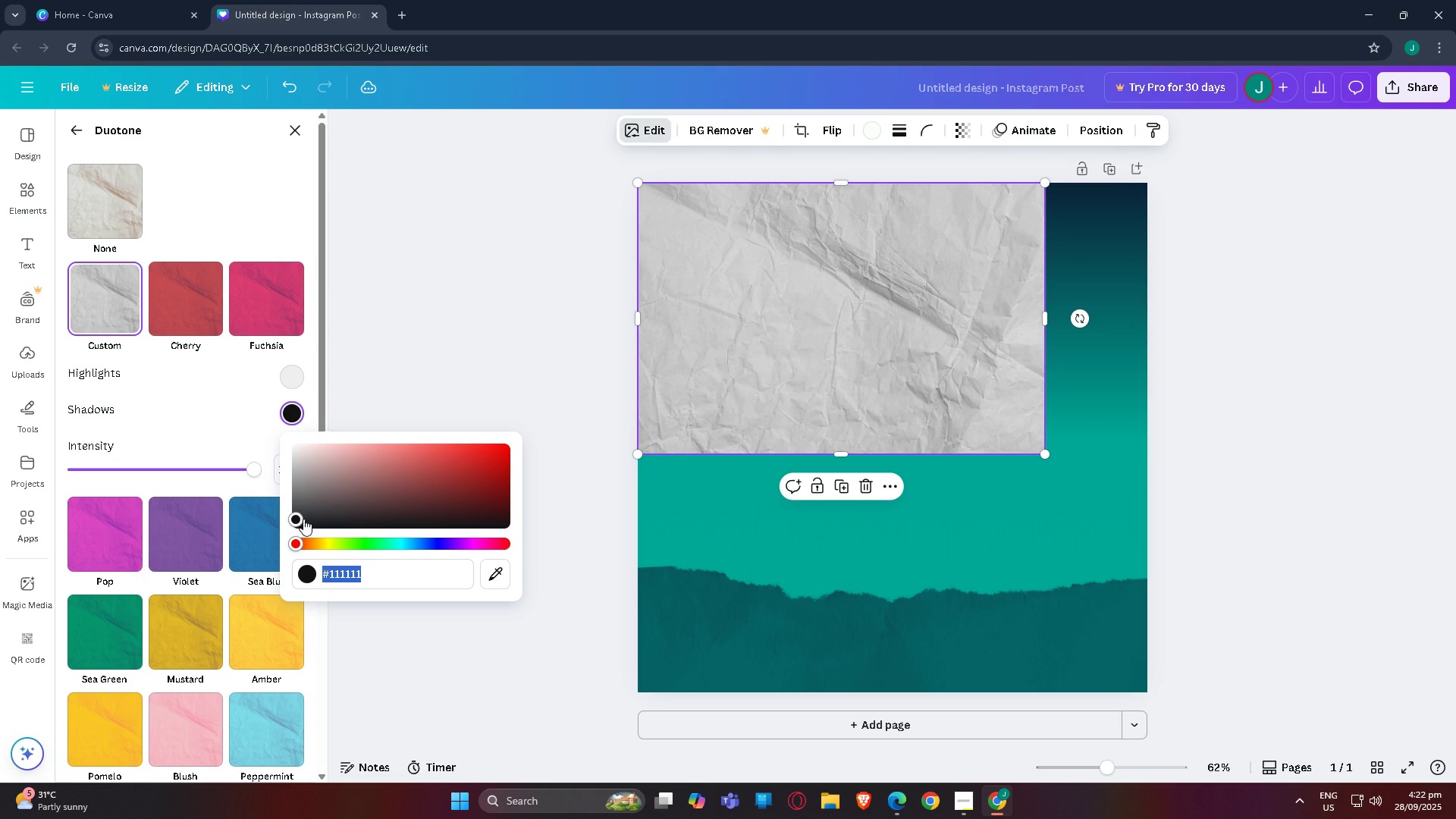 
left_click_drag(start_coordinate=[300, 518], to_coordinate=[281, 361])
 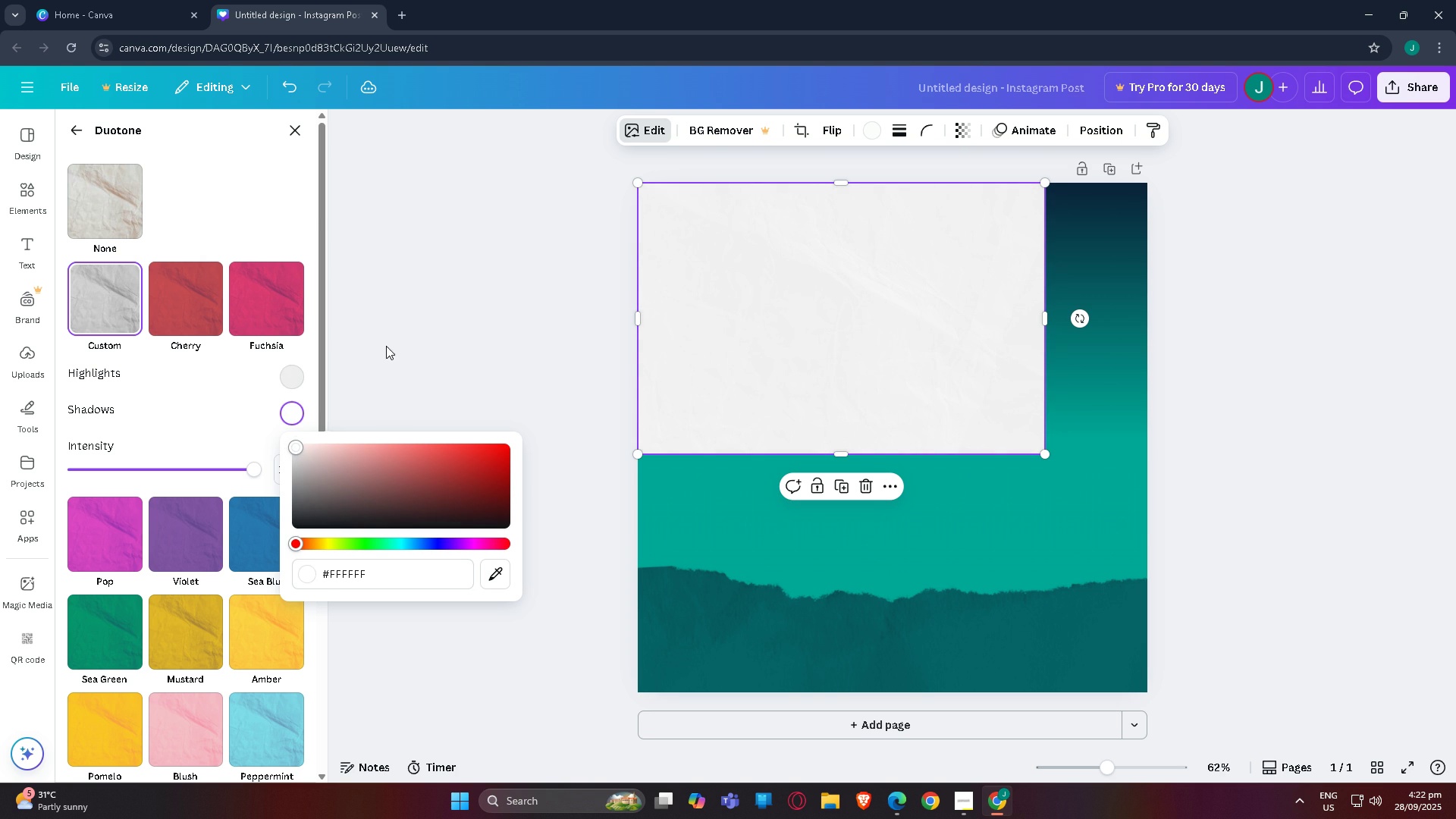 
left_click([386, 344])
 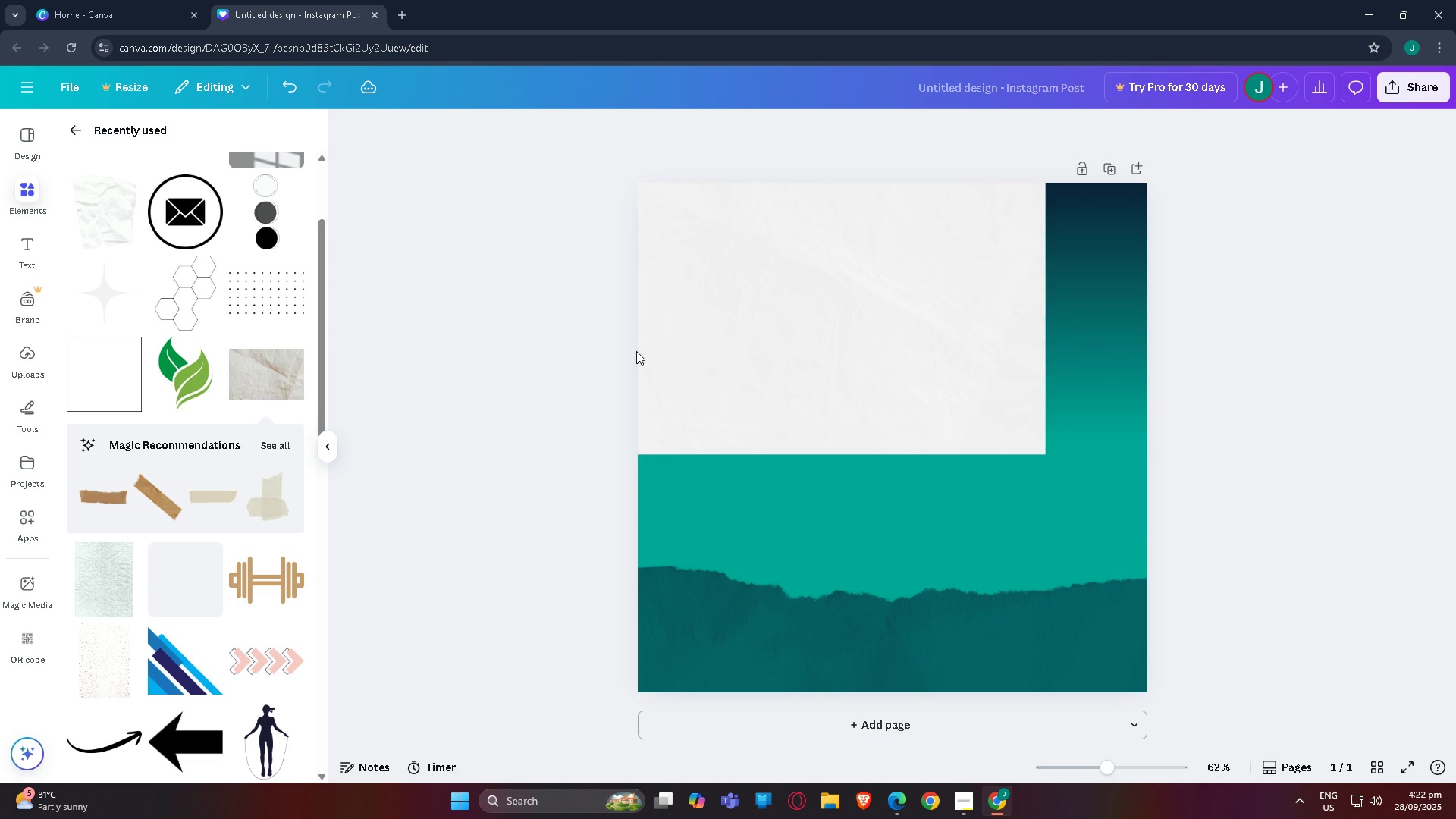 
double_click([823, 350])
 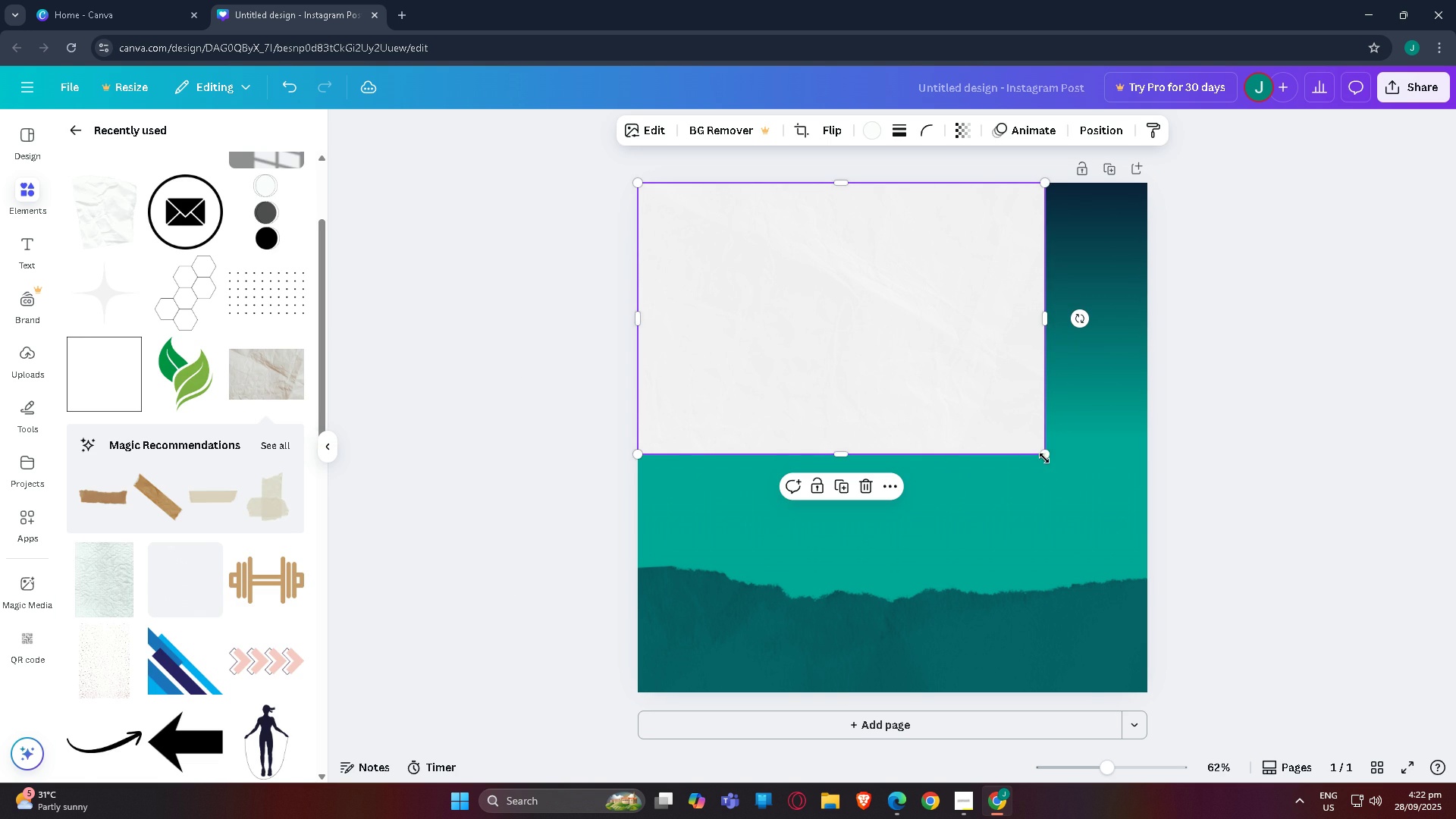 
left_click_drag(start_coordinate=[1044, 457], to_coordinate=[994, 678])
 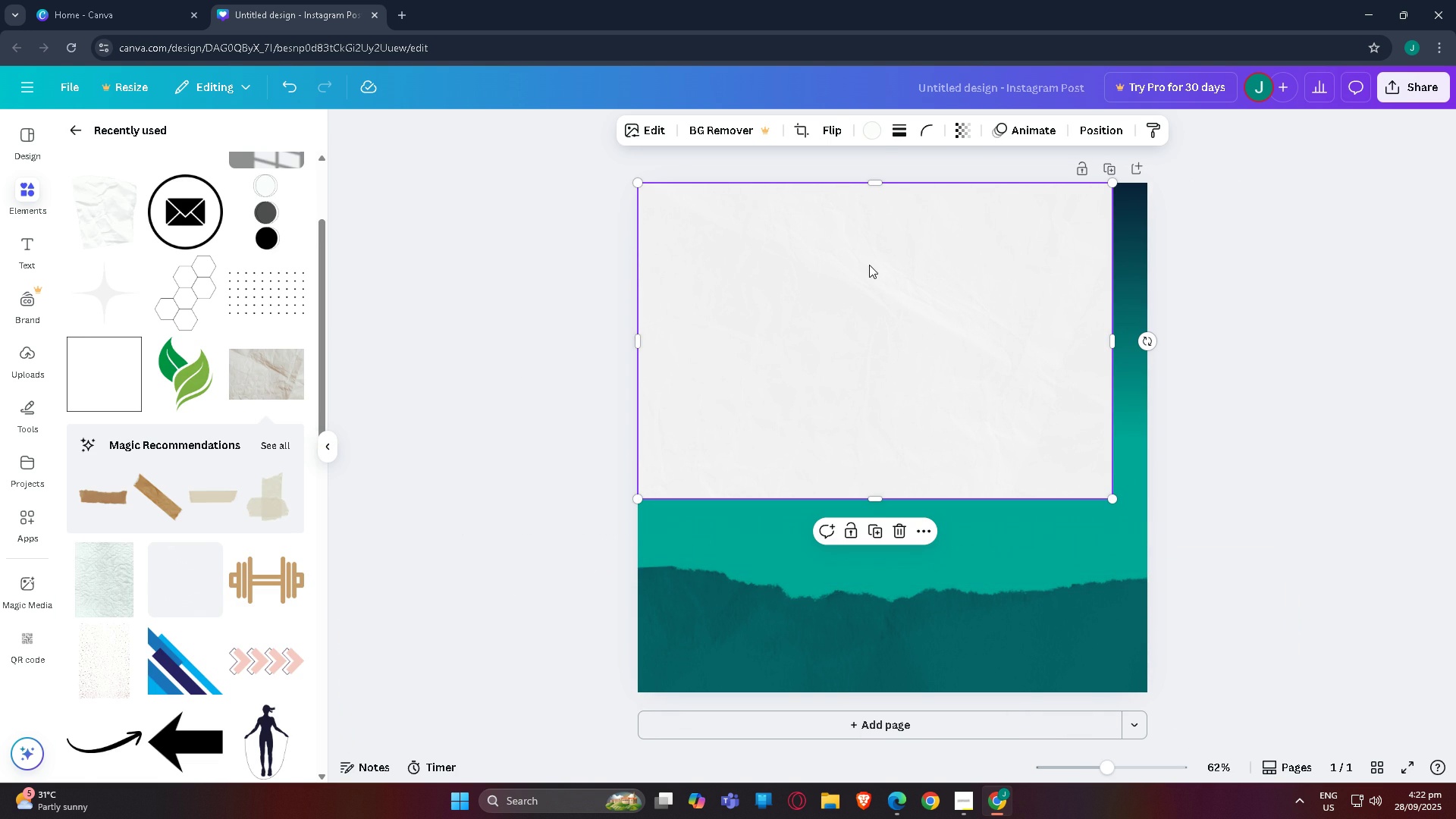 
left_click([869, 265])
 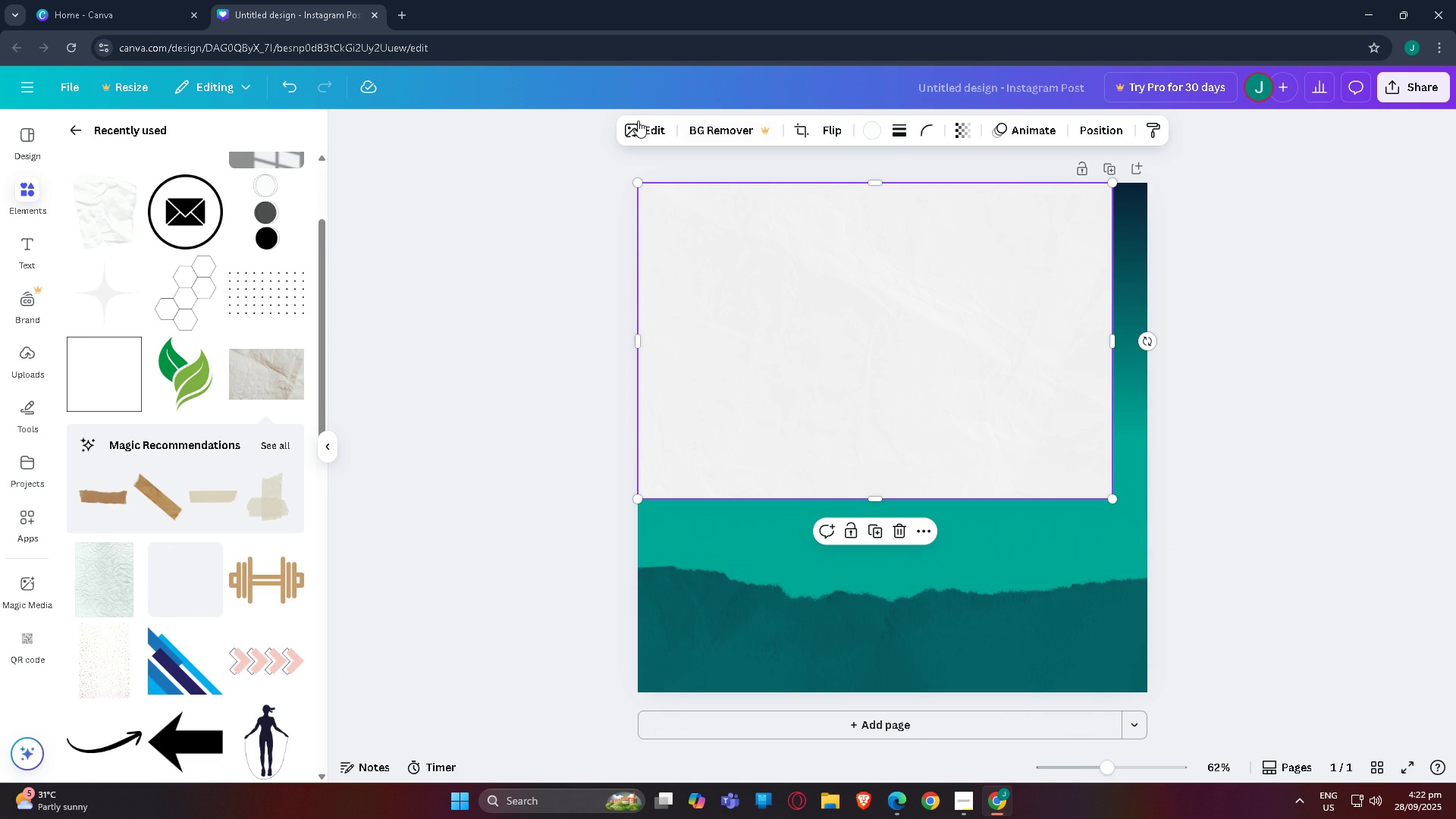 
left_click([639, 127])
 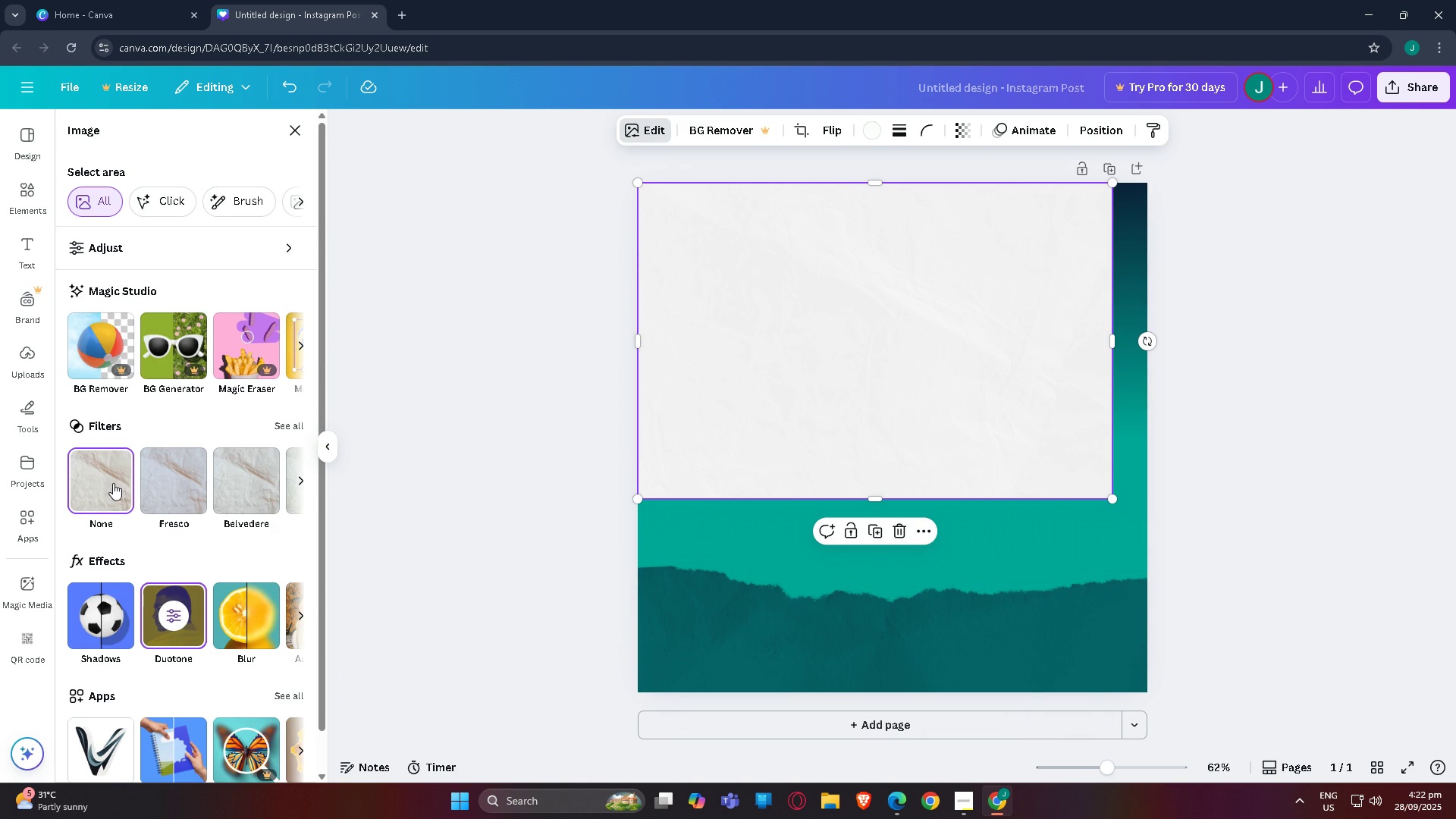 
left_click([113, 483])
 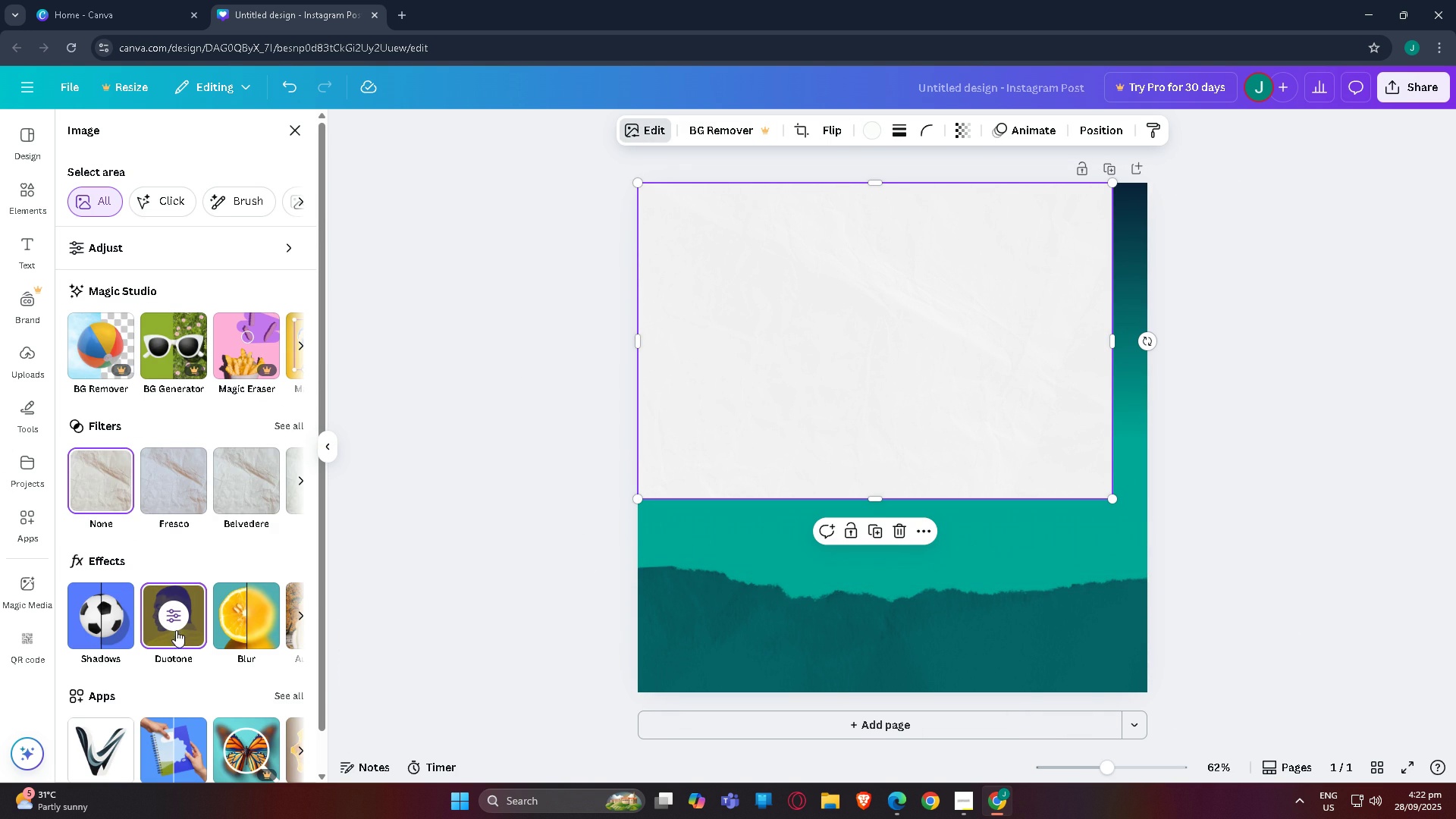 
left_click([169, 620])
 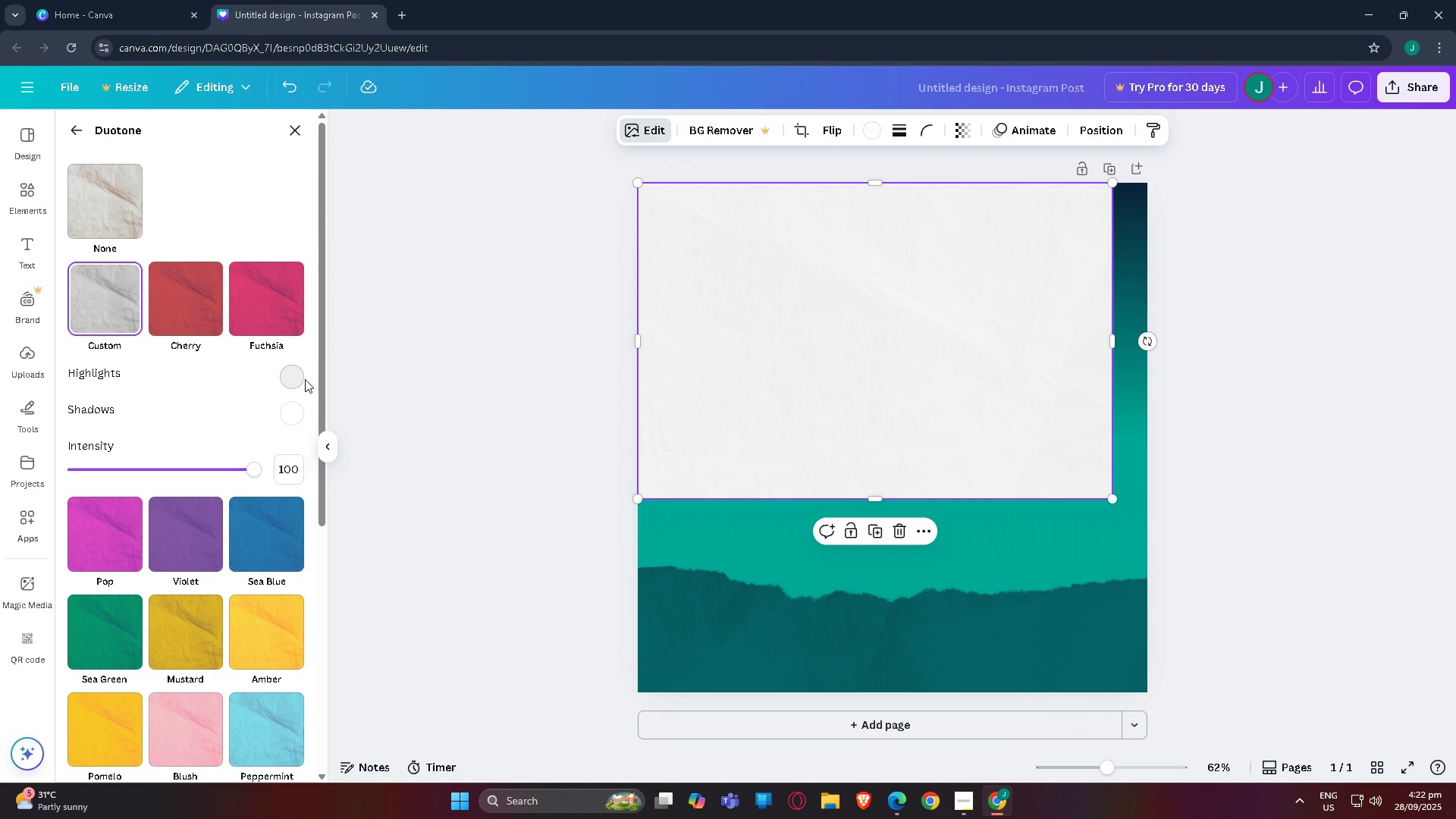 
left_click([296, 378])
 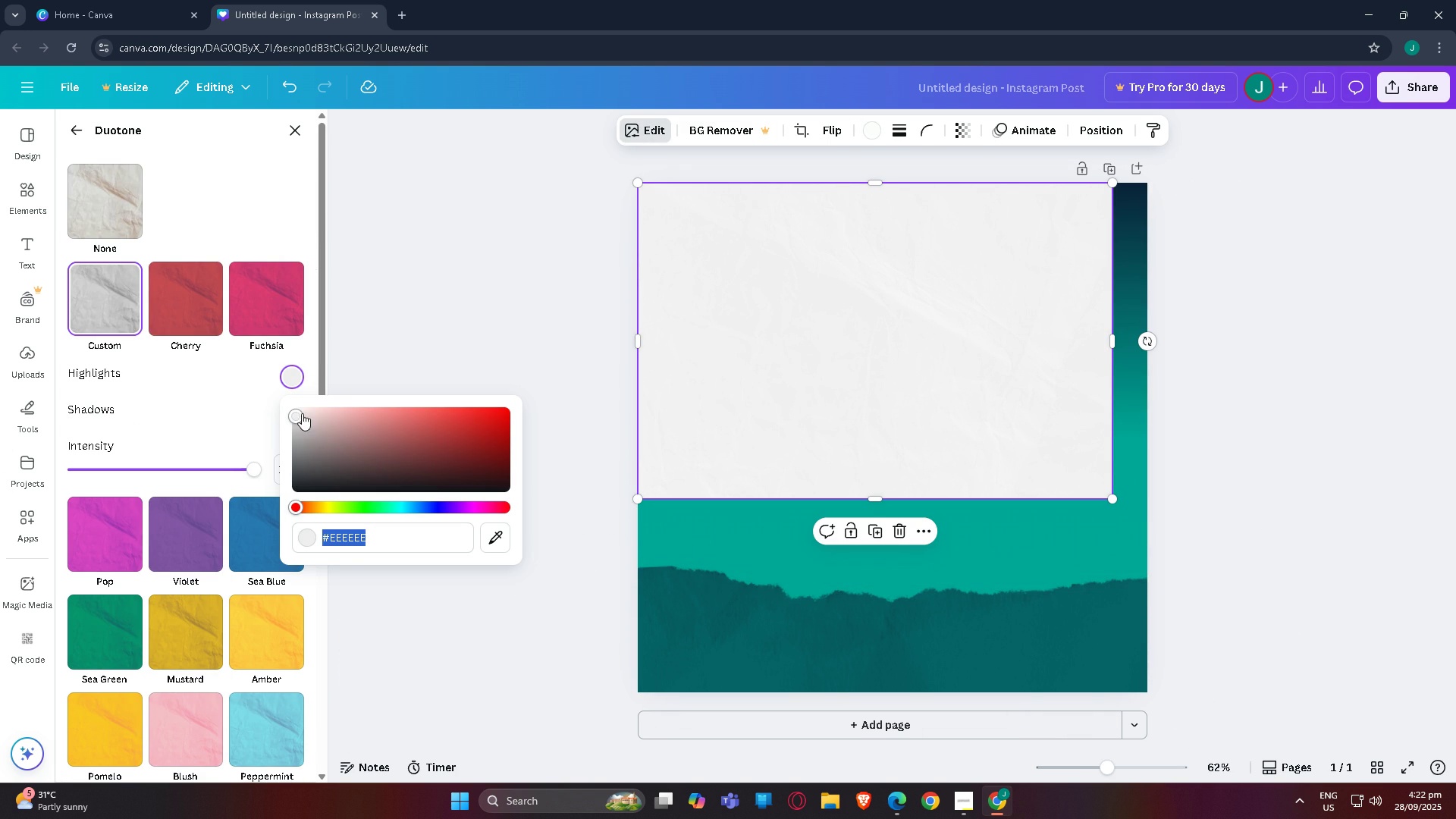 
left_click_drag(start_coordinate=[303, 414], to_coordinate=[293, 432])
 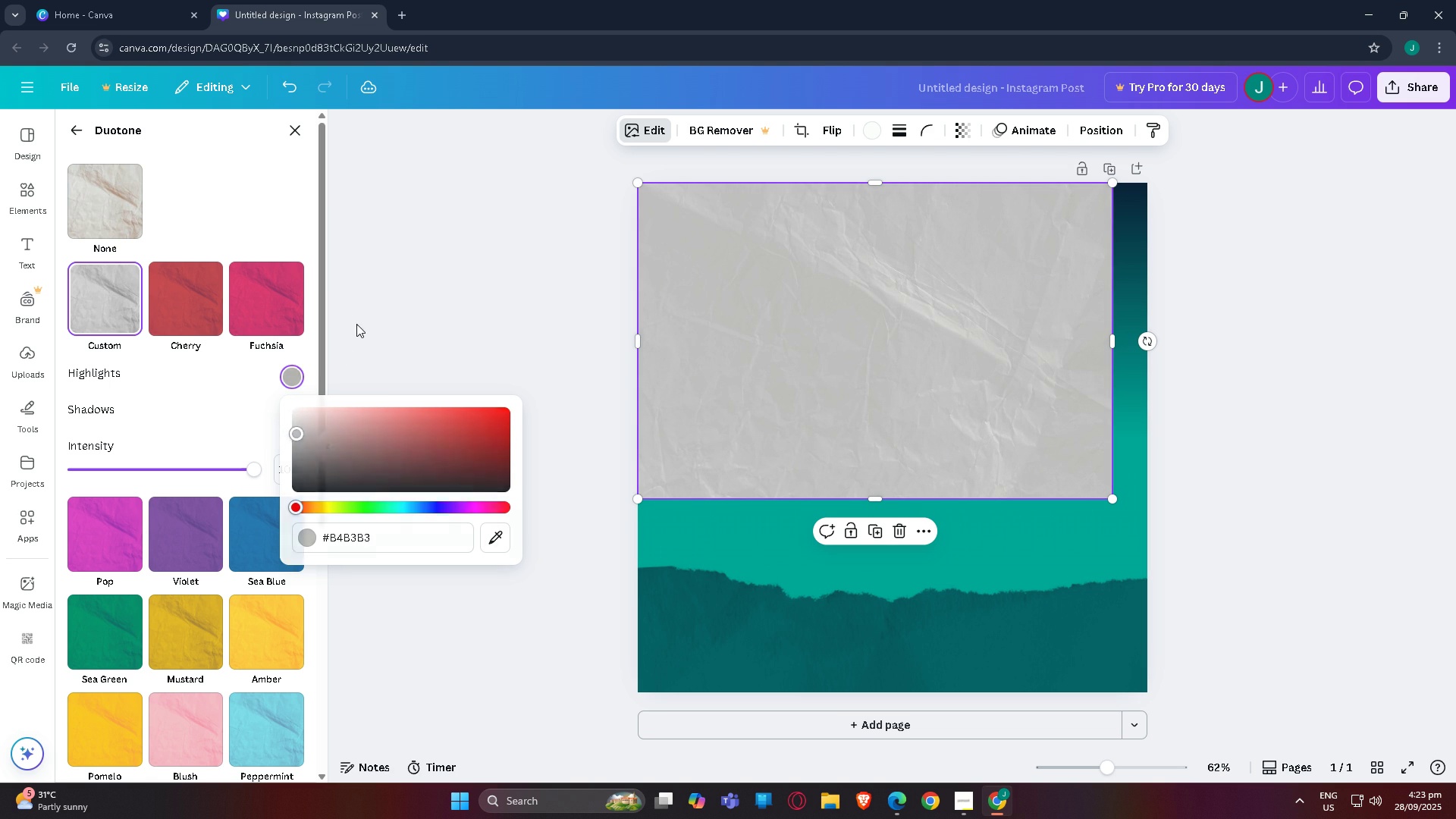 
left_click([356, 324])
 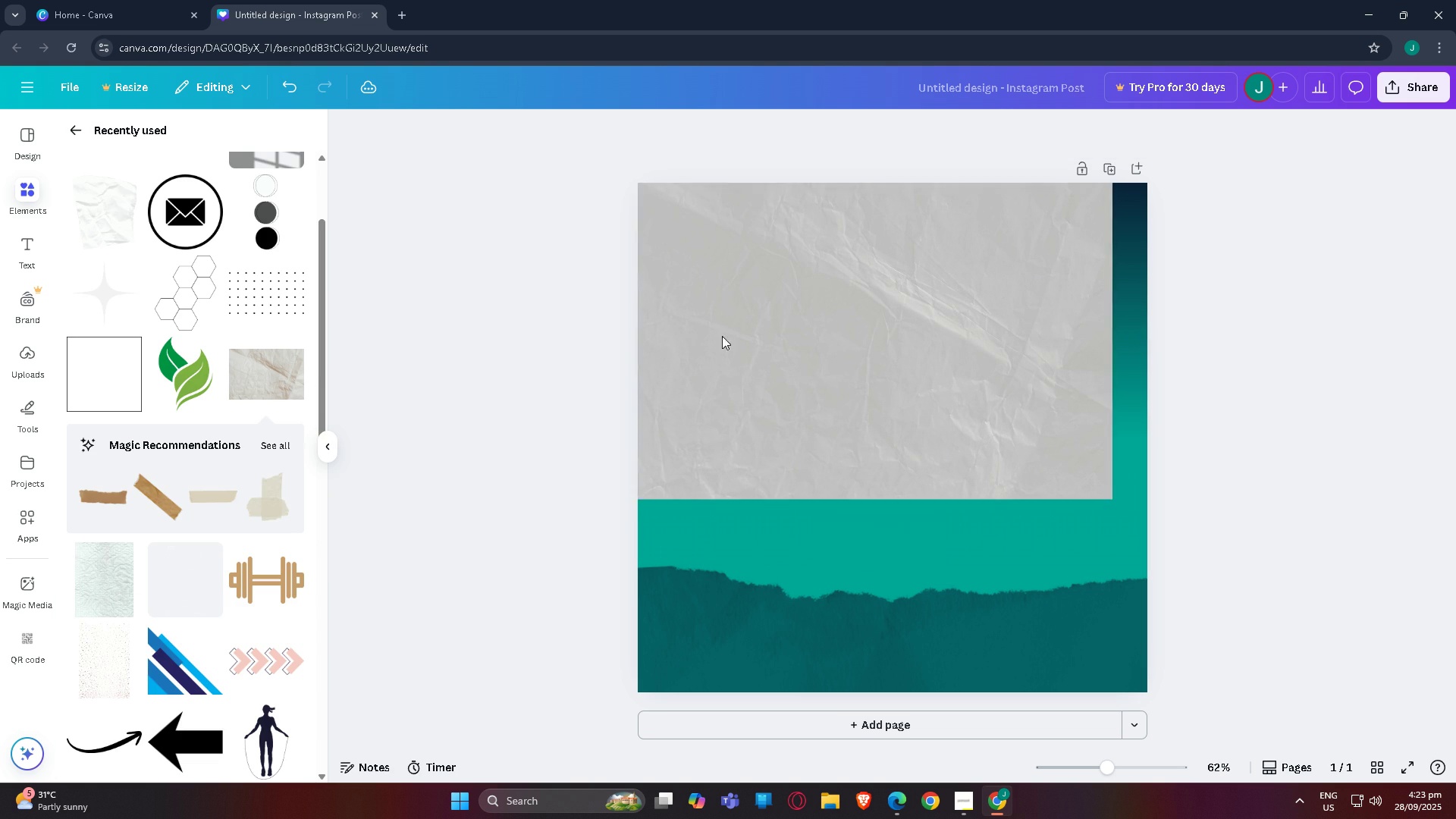 
left_click([833, 353])
 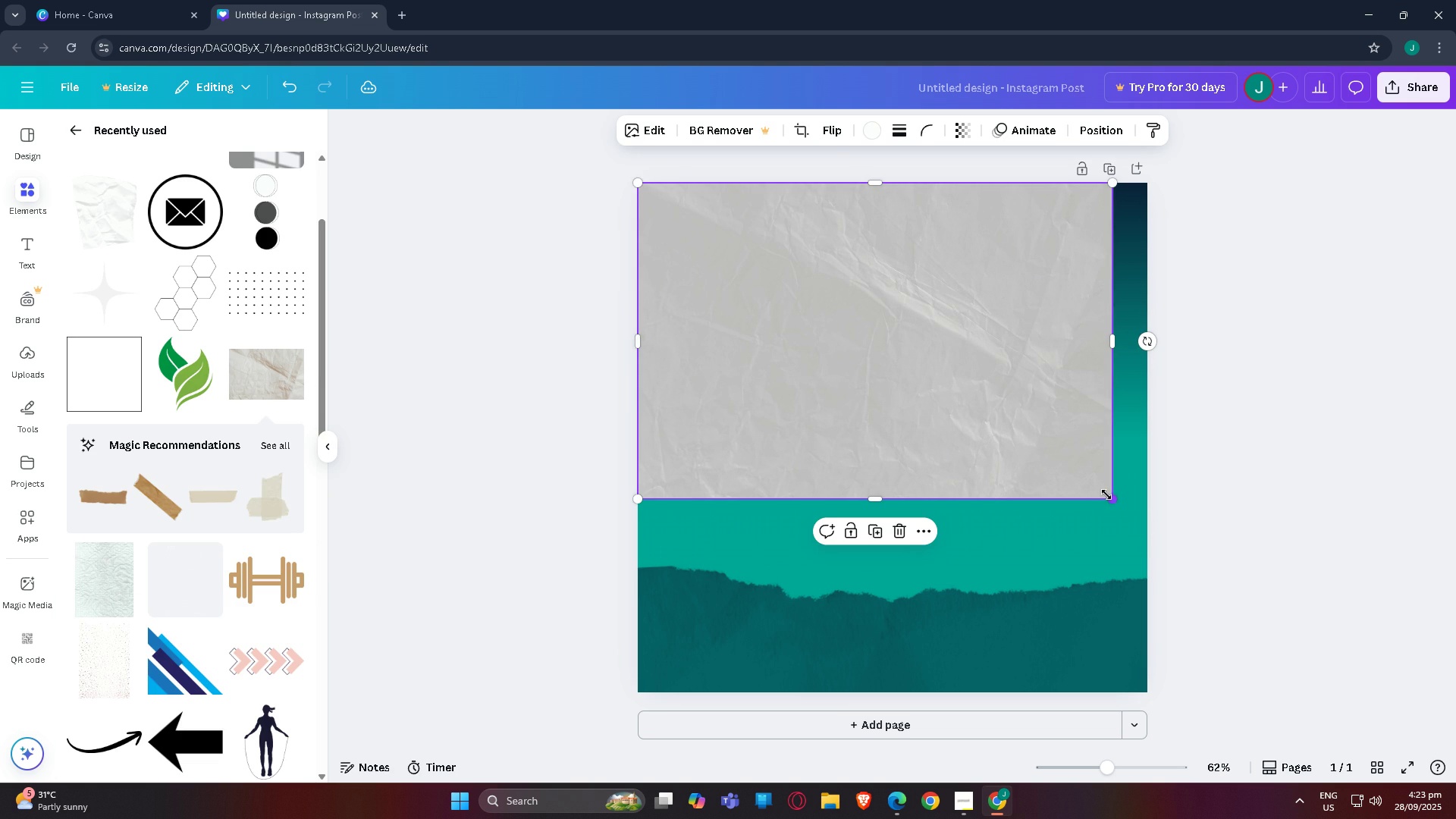 
left_click_drag(start_coordinate=[1111, 501], to_coordinate=[1192, 722])
 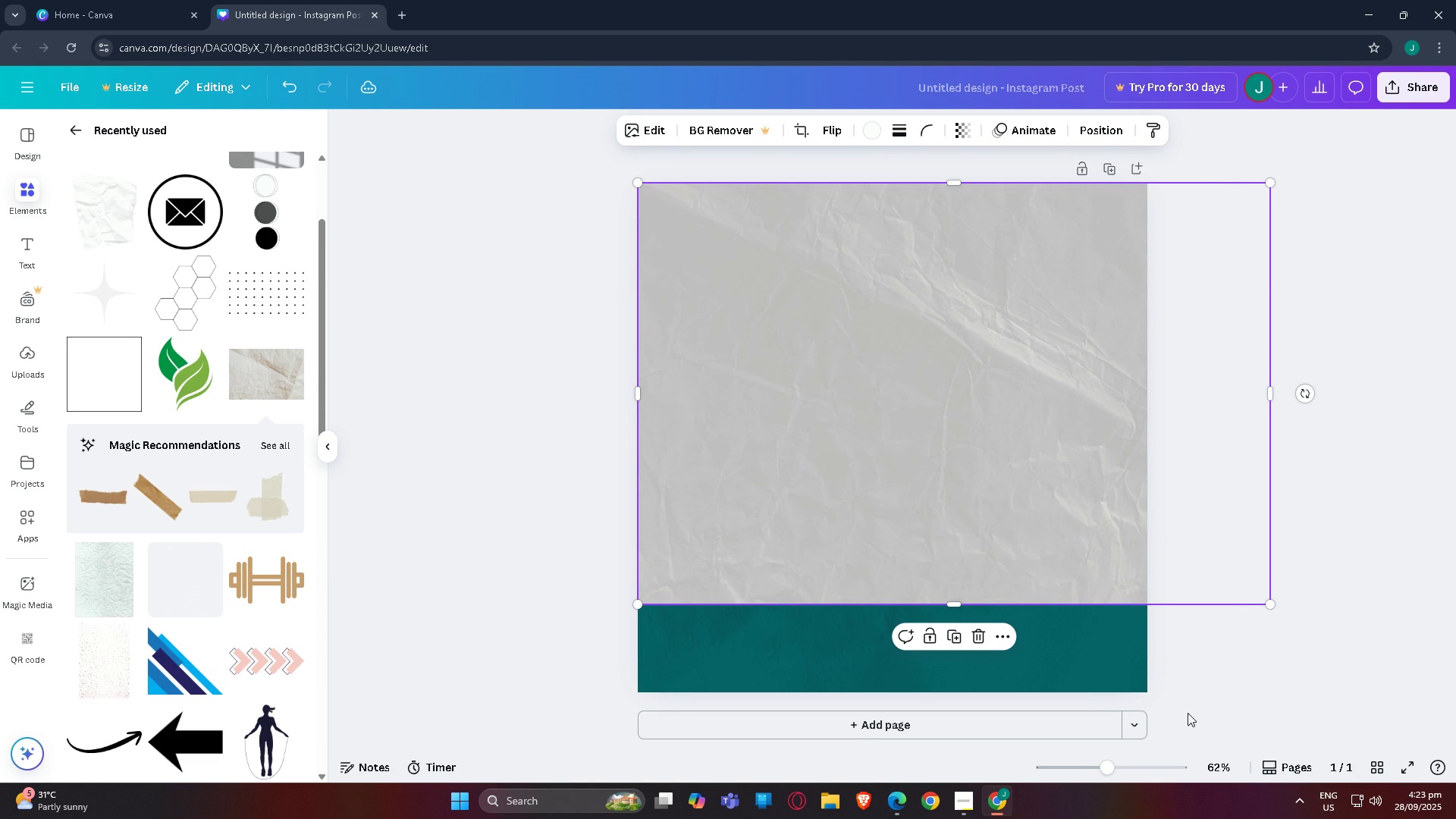 
key(Control+BracketLeft)
 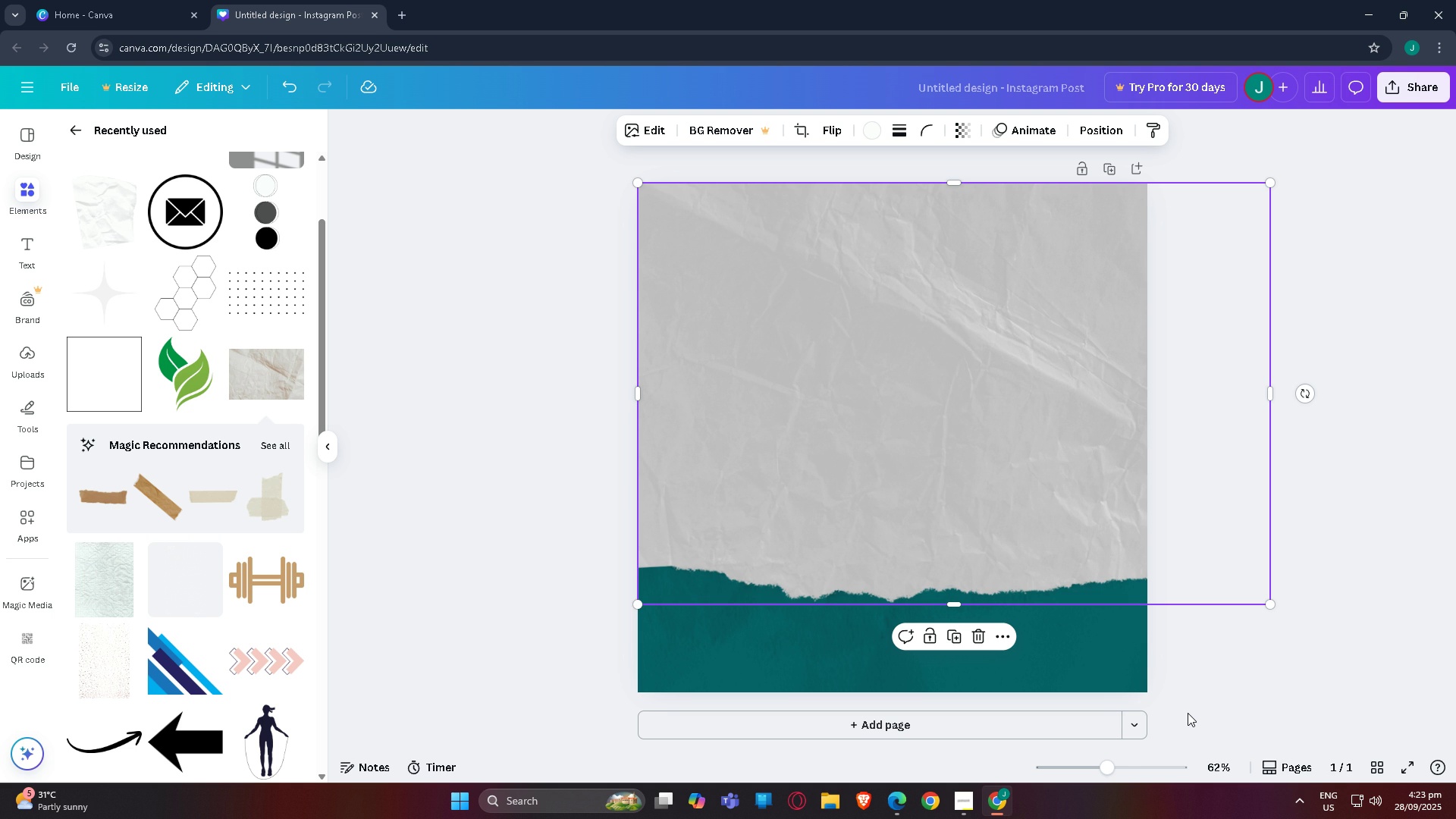 
key(Control+BracketLeft)
 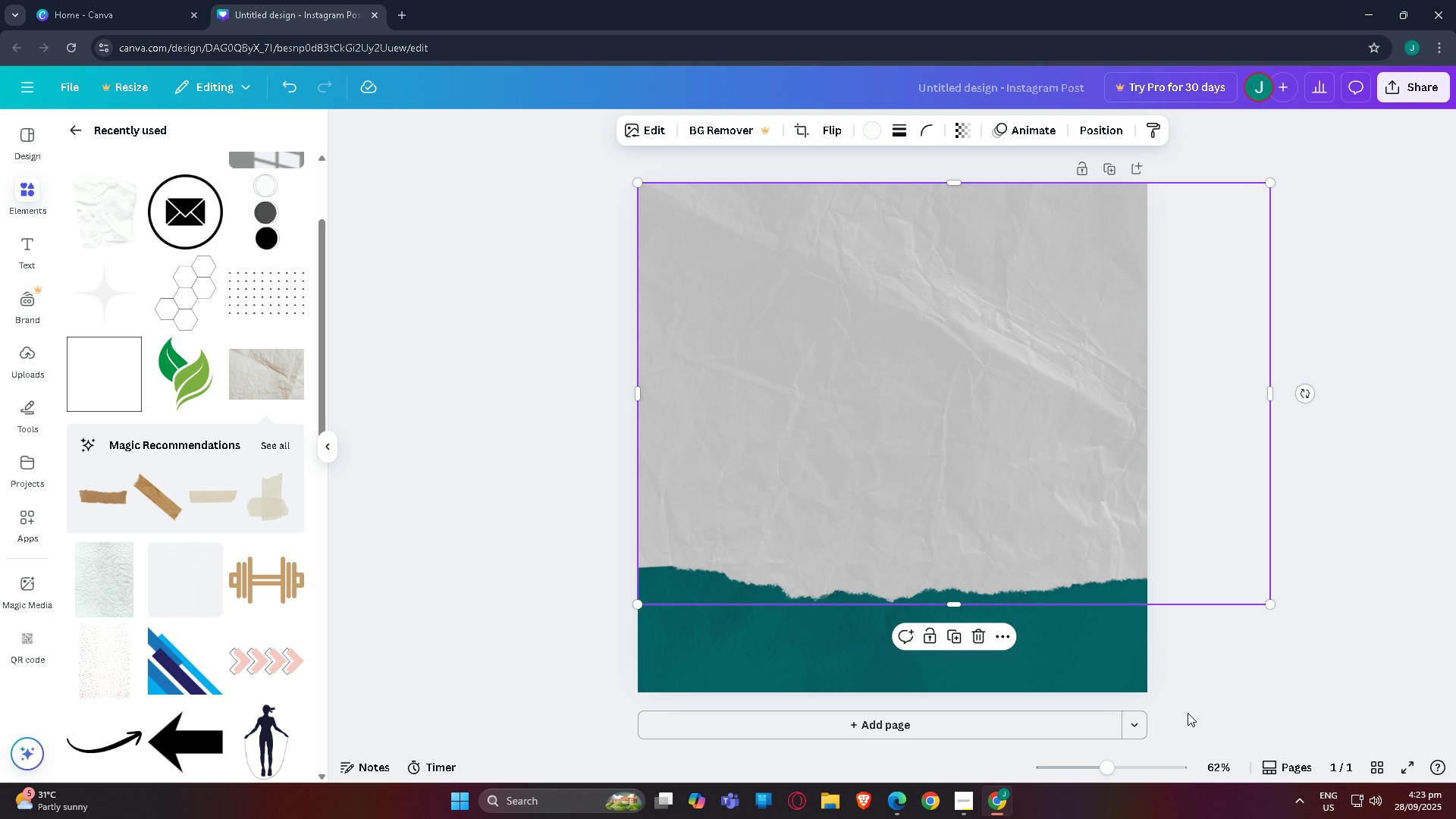 
key(Control+BracketLeft)
 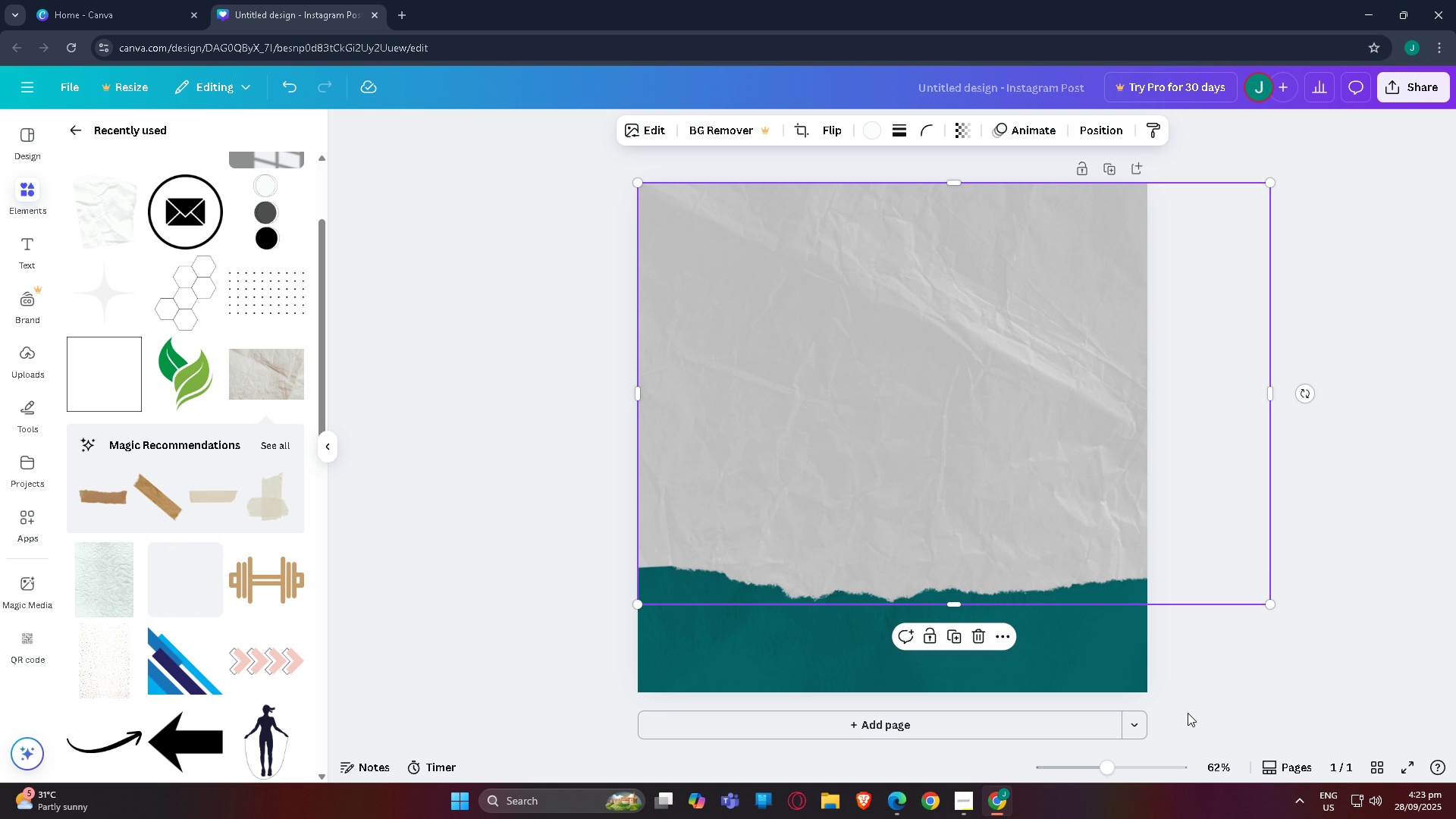 
key(Control+BracketLeft)
 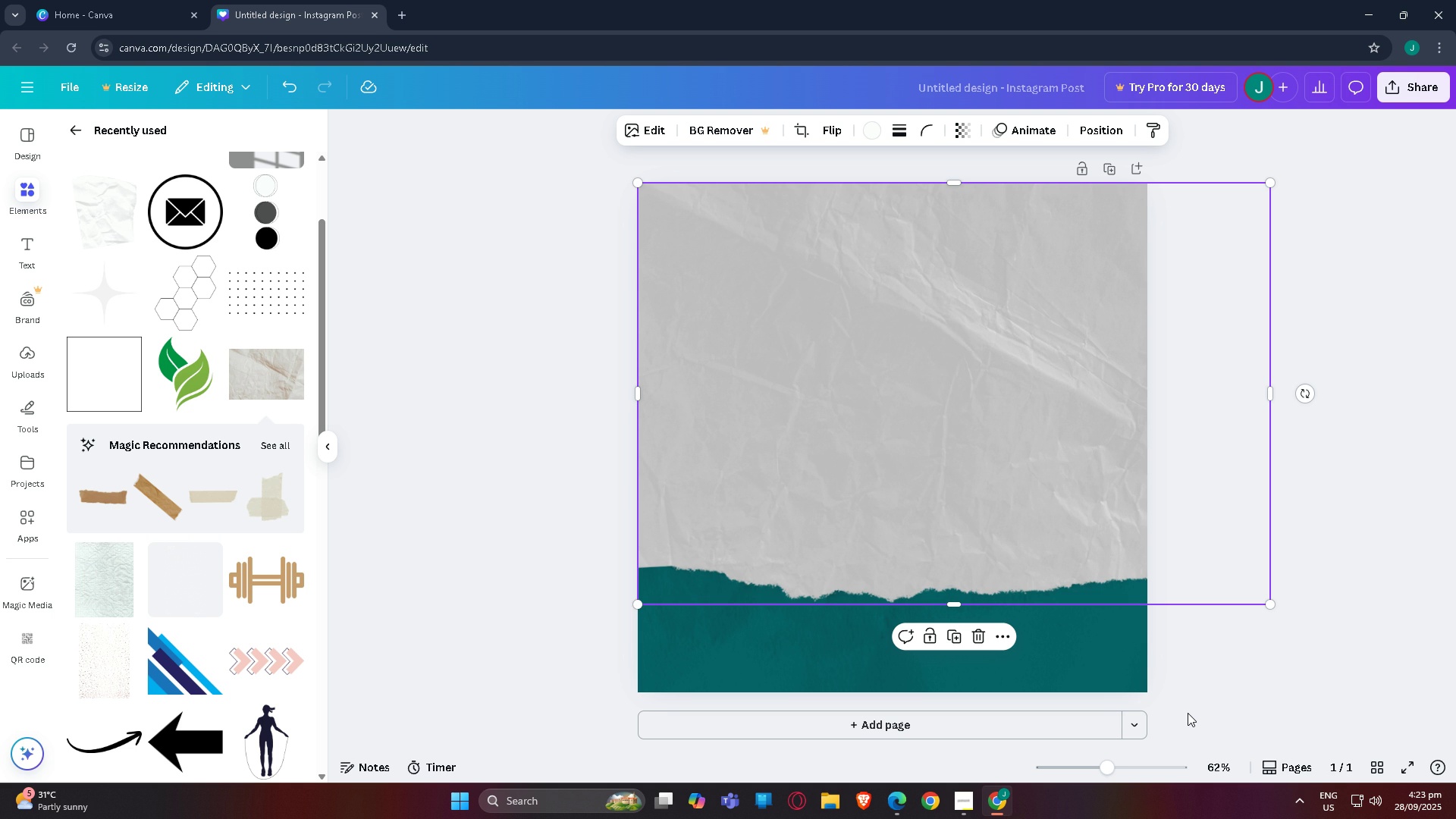 
key(Control+BracketLeft)
 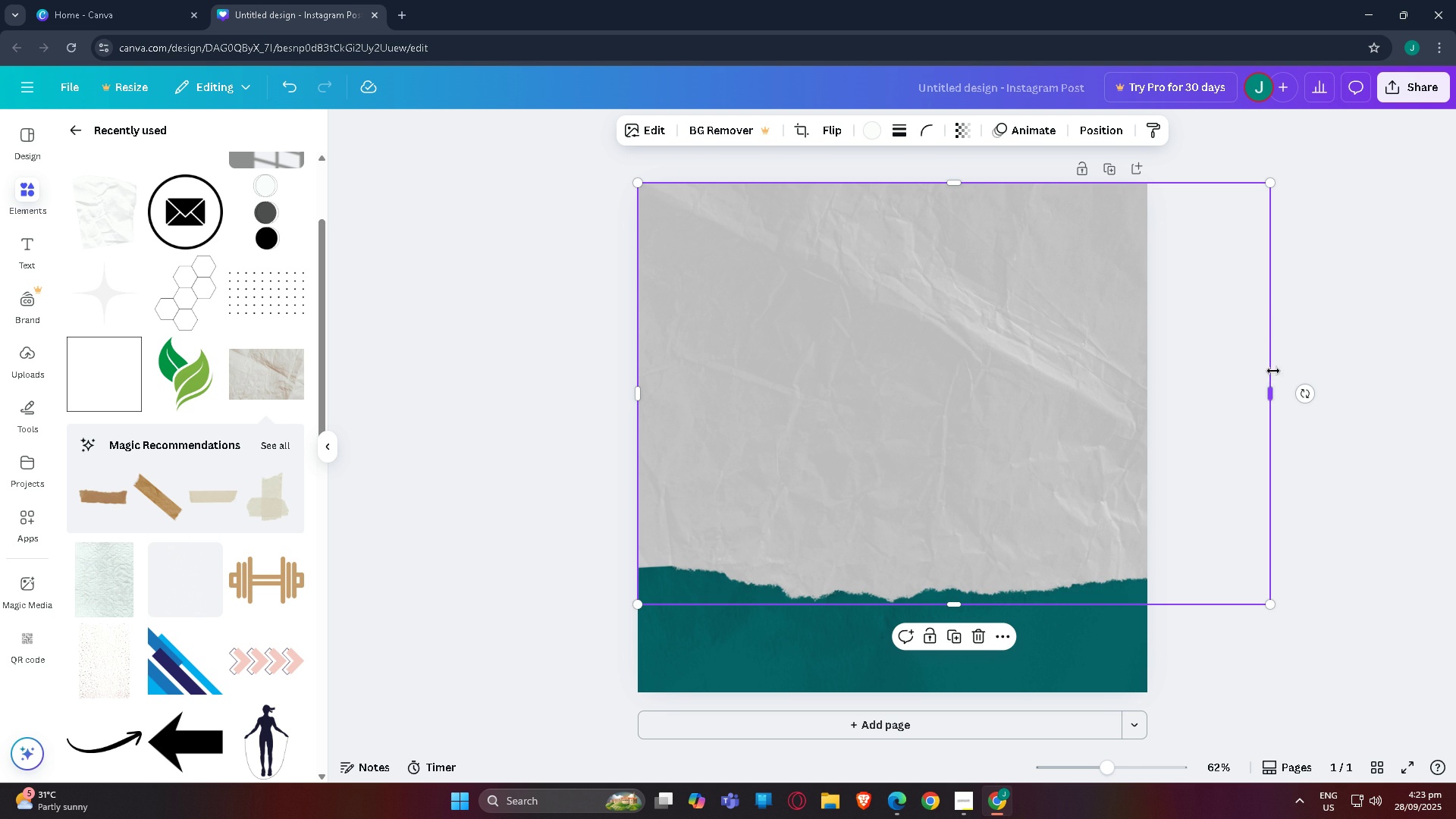 
left_click_drag(start_coordinate=[1276, 398], to_coordinate=[1153, 392])
 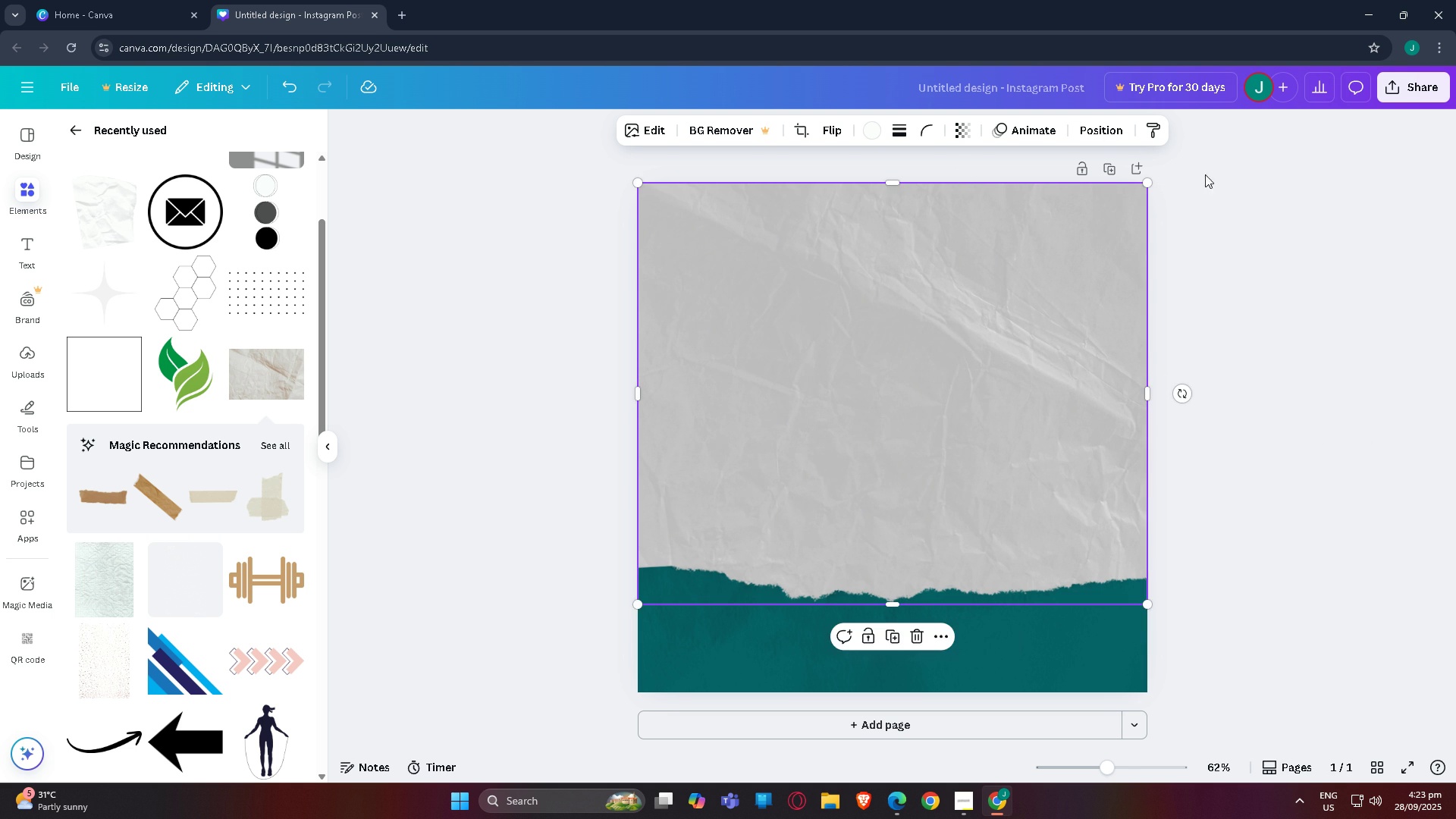 
left_click([1238, 196])
 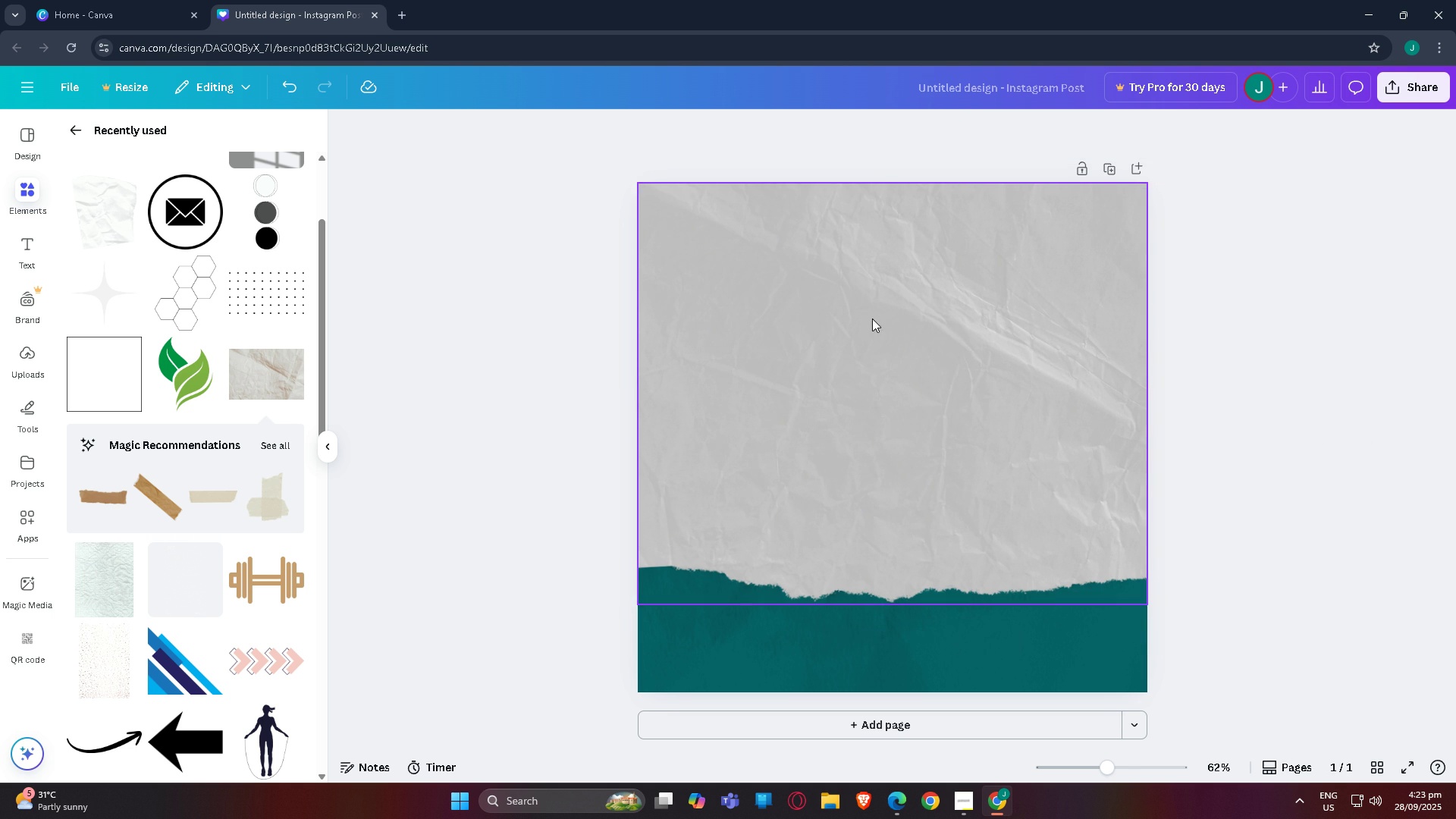 
double_click([872, 318])
 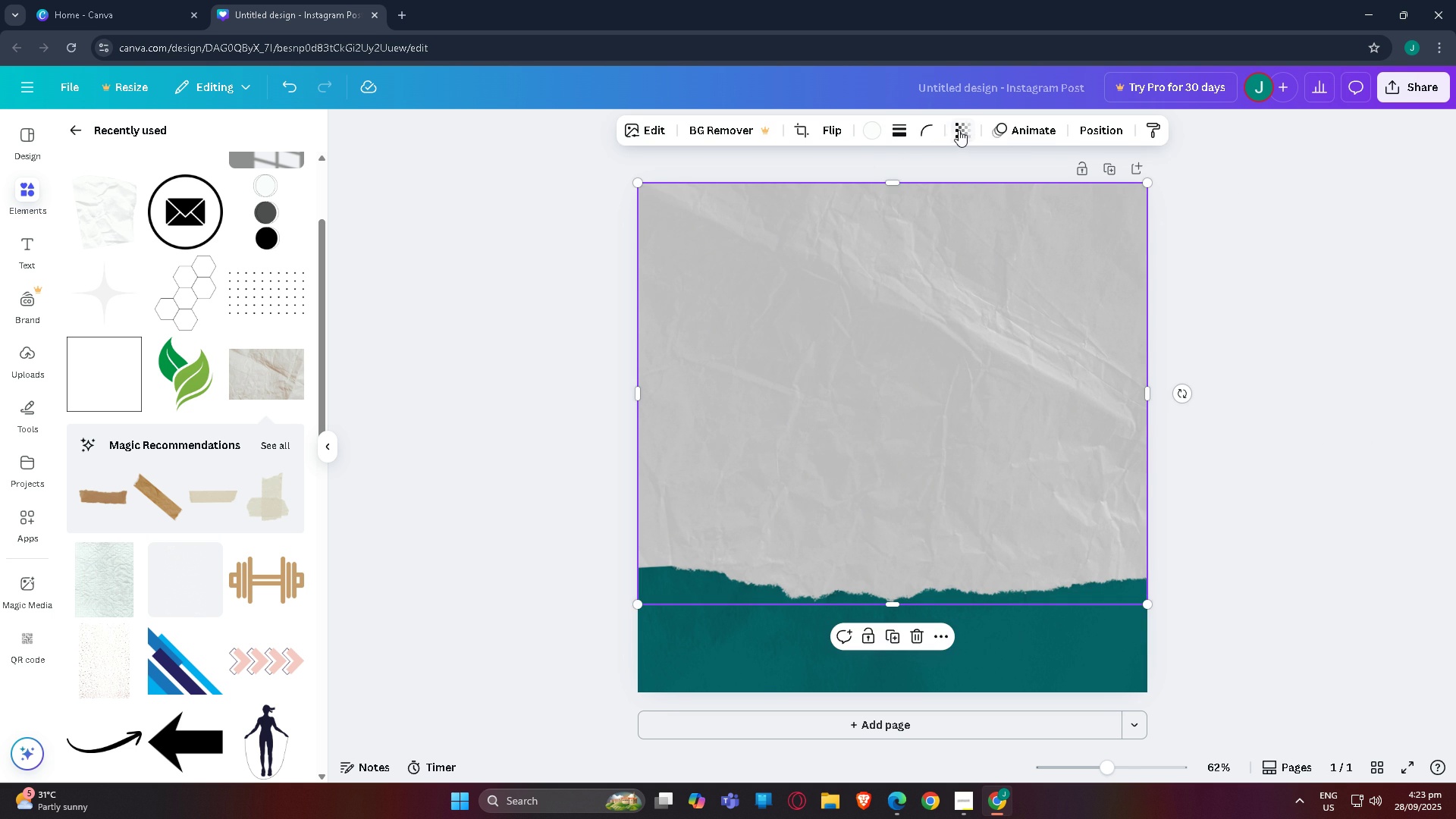 
left_click([960, 130])
 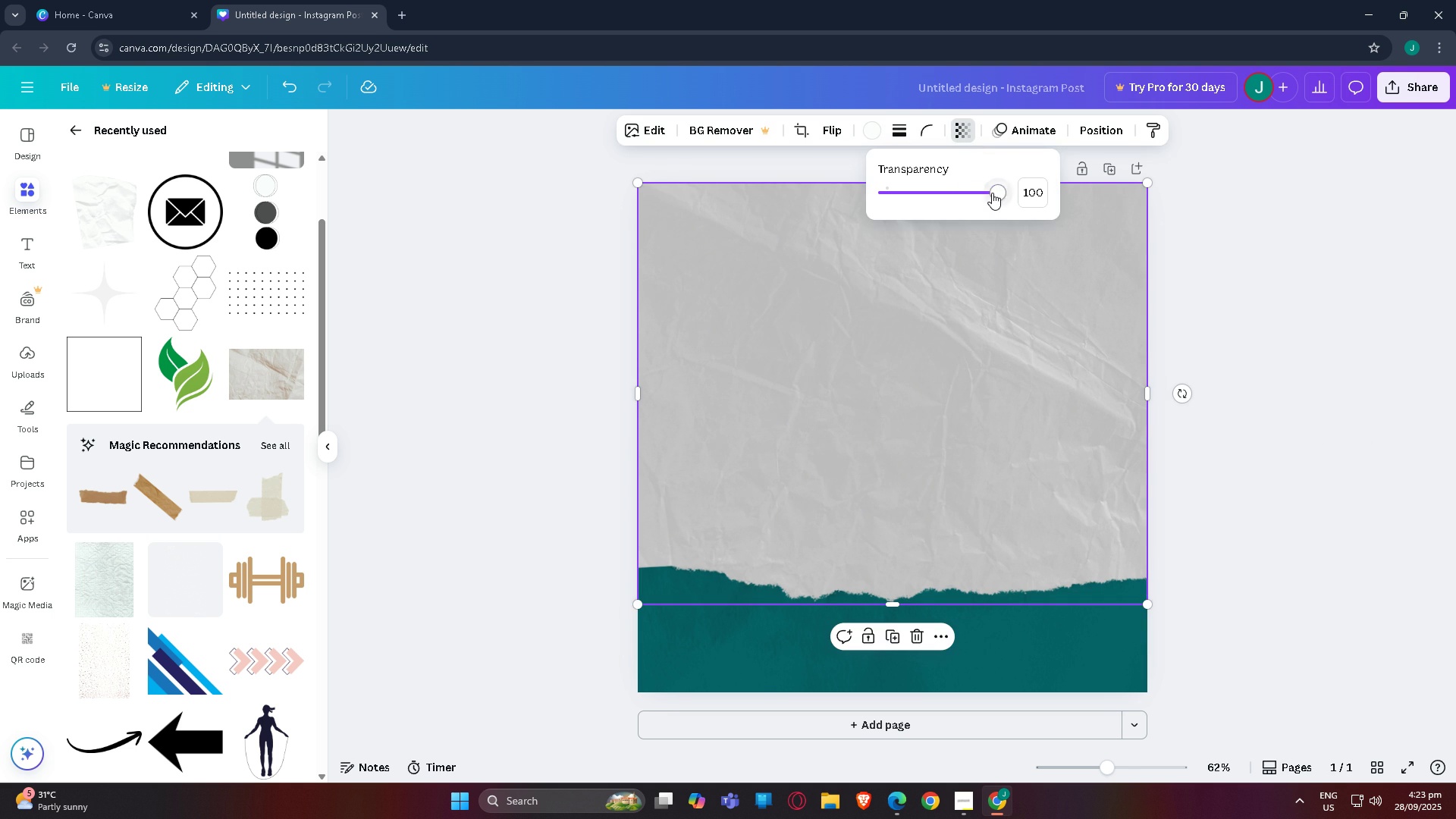 
left_click_drag(start_coordinate=[992, 193], to_coordinate=[918, 198])
 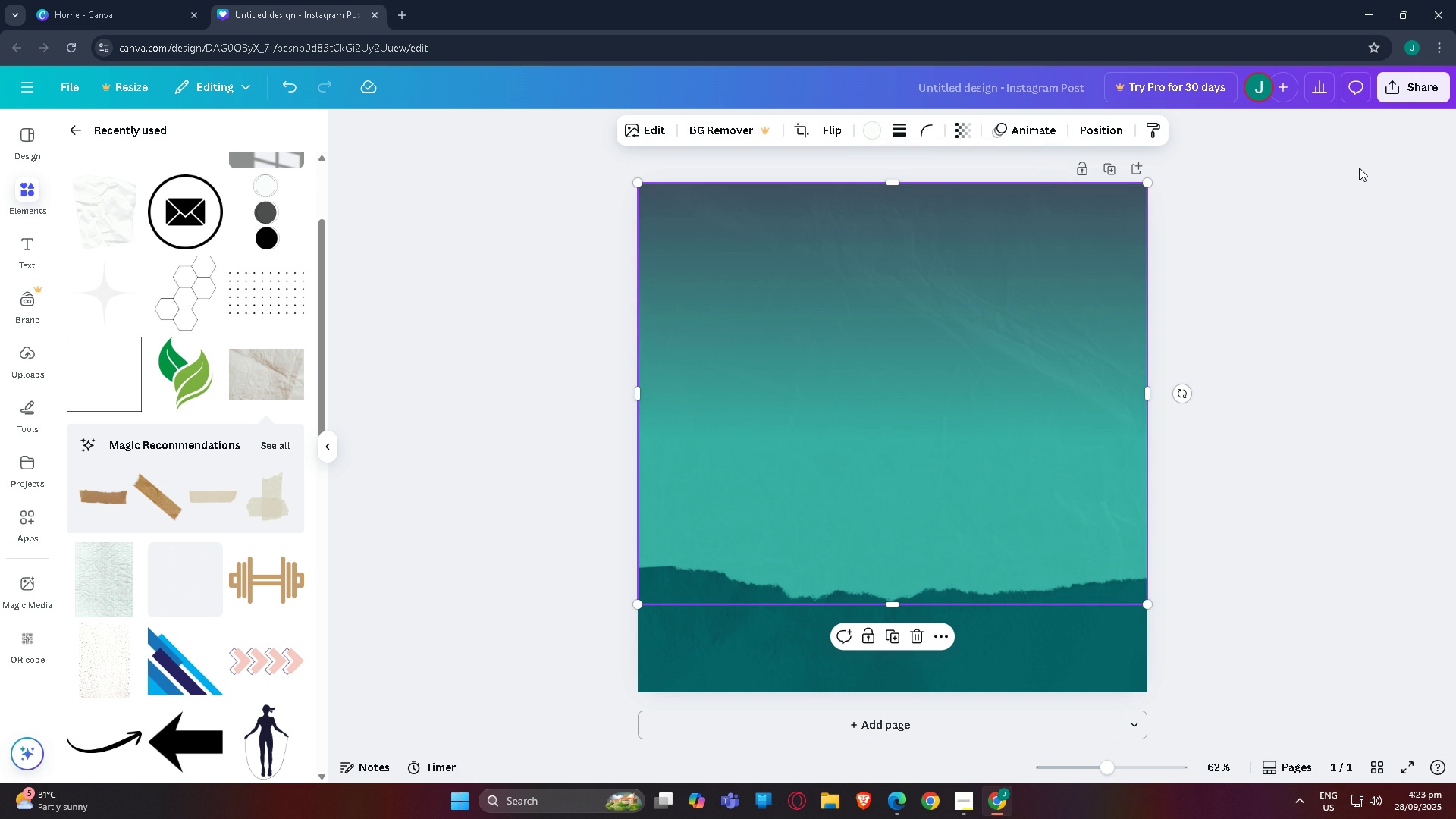 
double_click([1359, 168])
 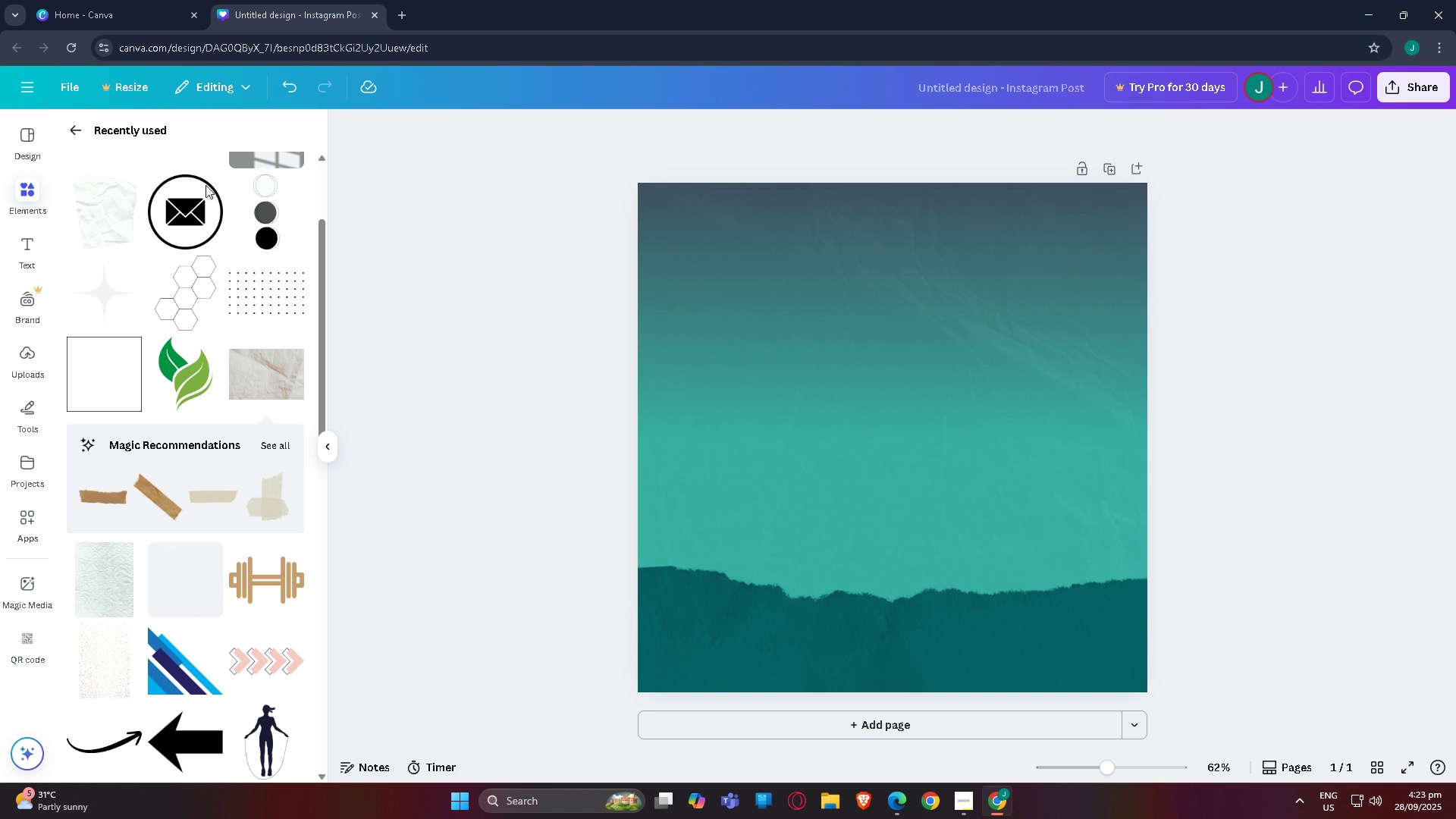 
left_click([22, 238])
 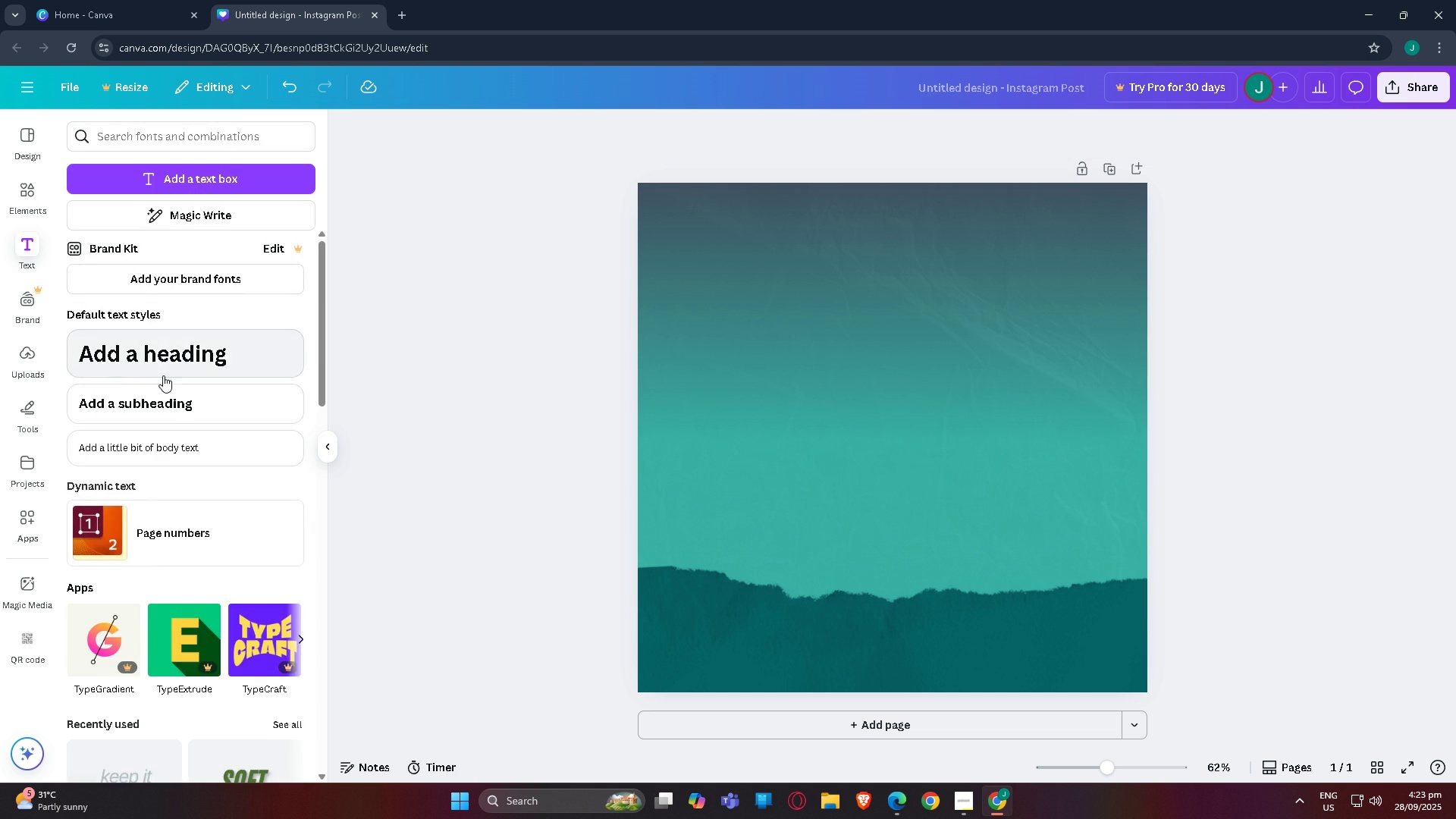 
scroll: coordinate [145, 482], scroll_direction: down, amount: 59.0
 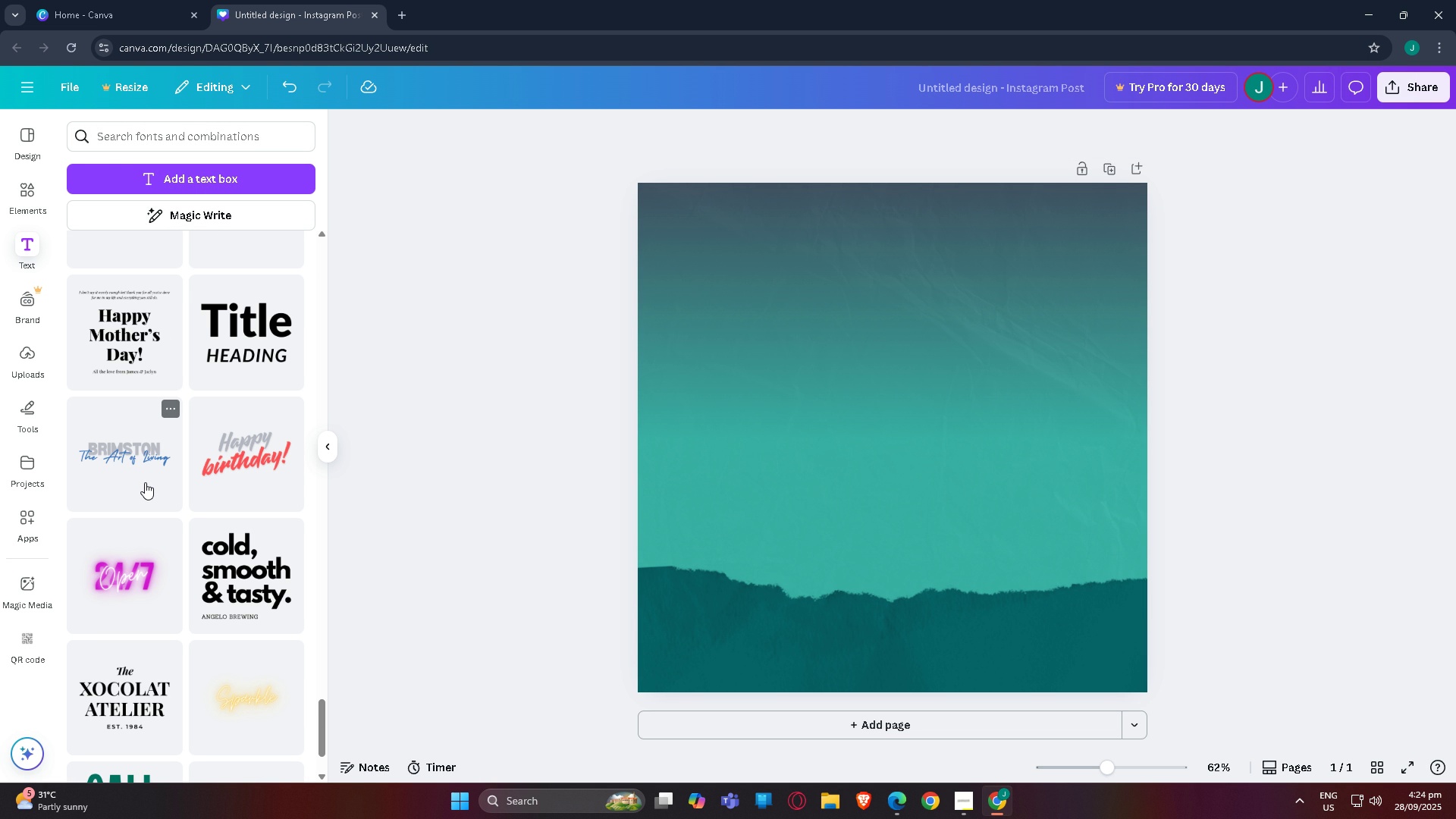 
wait(25.87)
 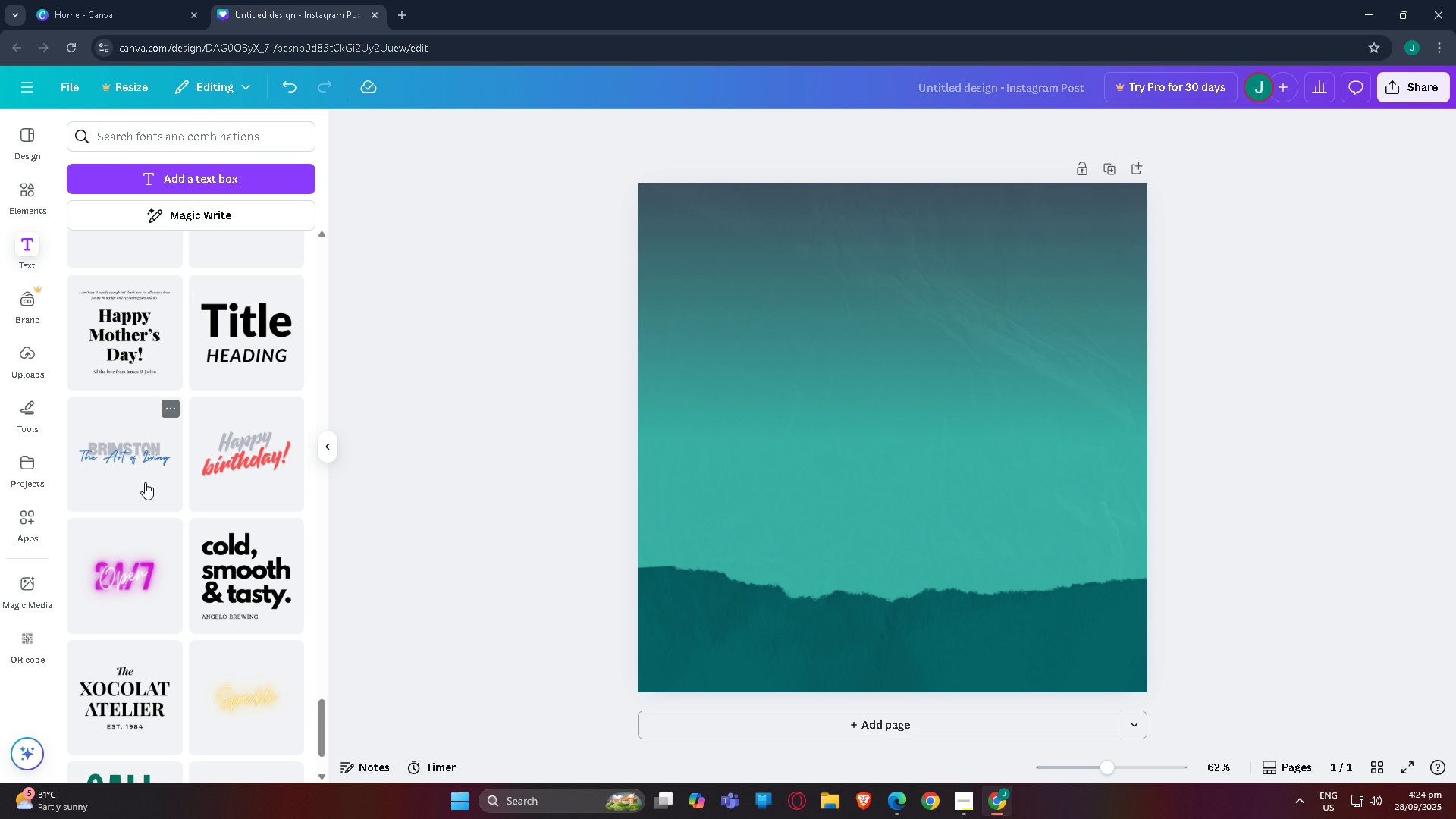 
left_click([779, 644])
 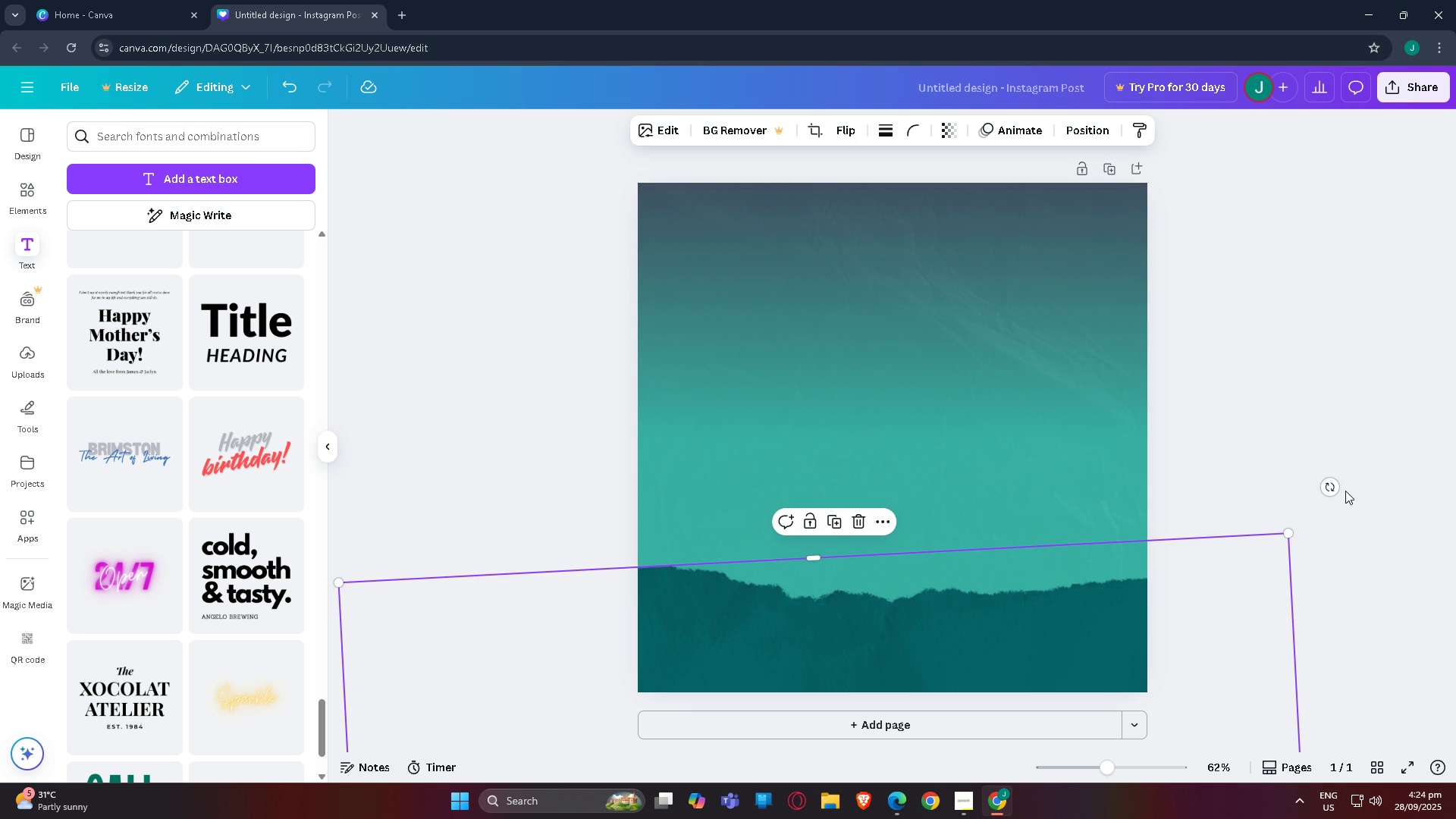 
left_click_drag(start_coordinate=[1332, 487], to_coordinate=[1306, 477])
 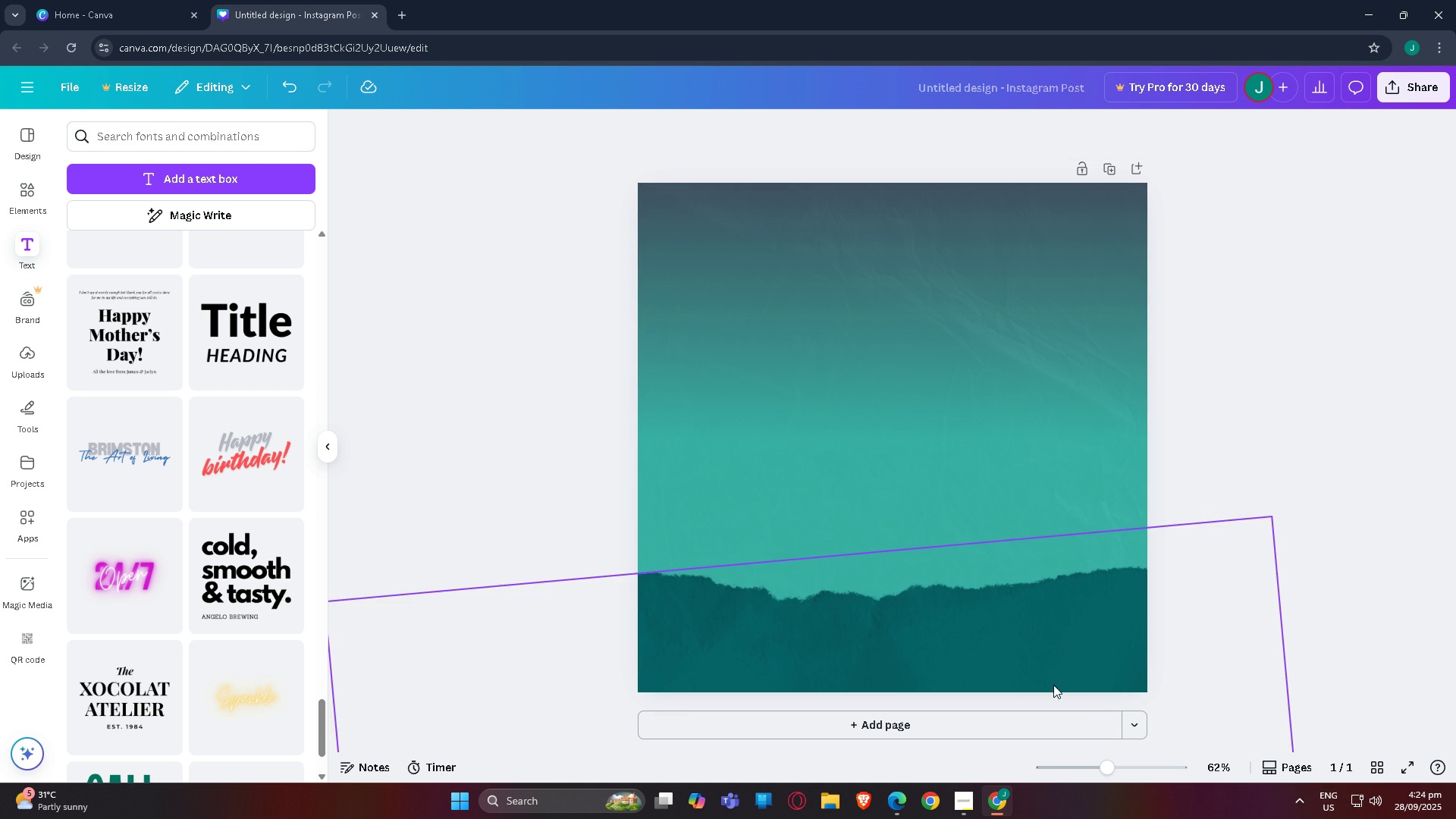 
left_click_drag(start_coordinate=[1030, 639], to_coordinate=[1035, 623])
 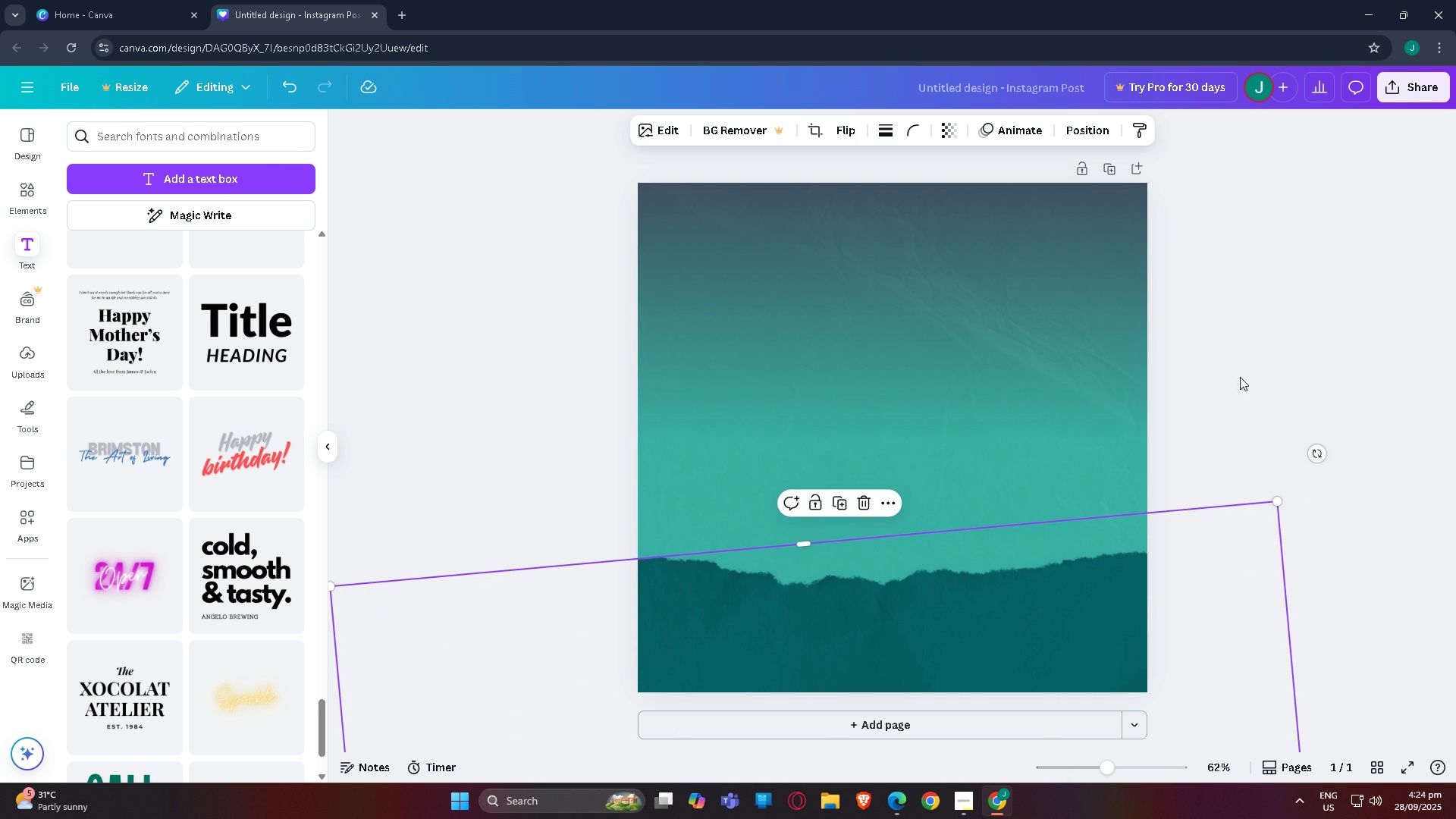 
left_click([1228, 370])
 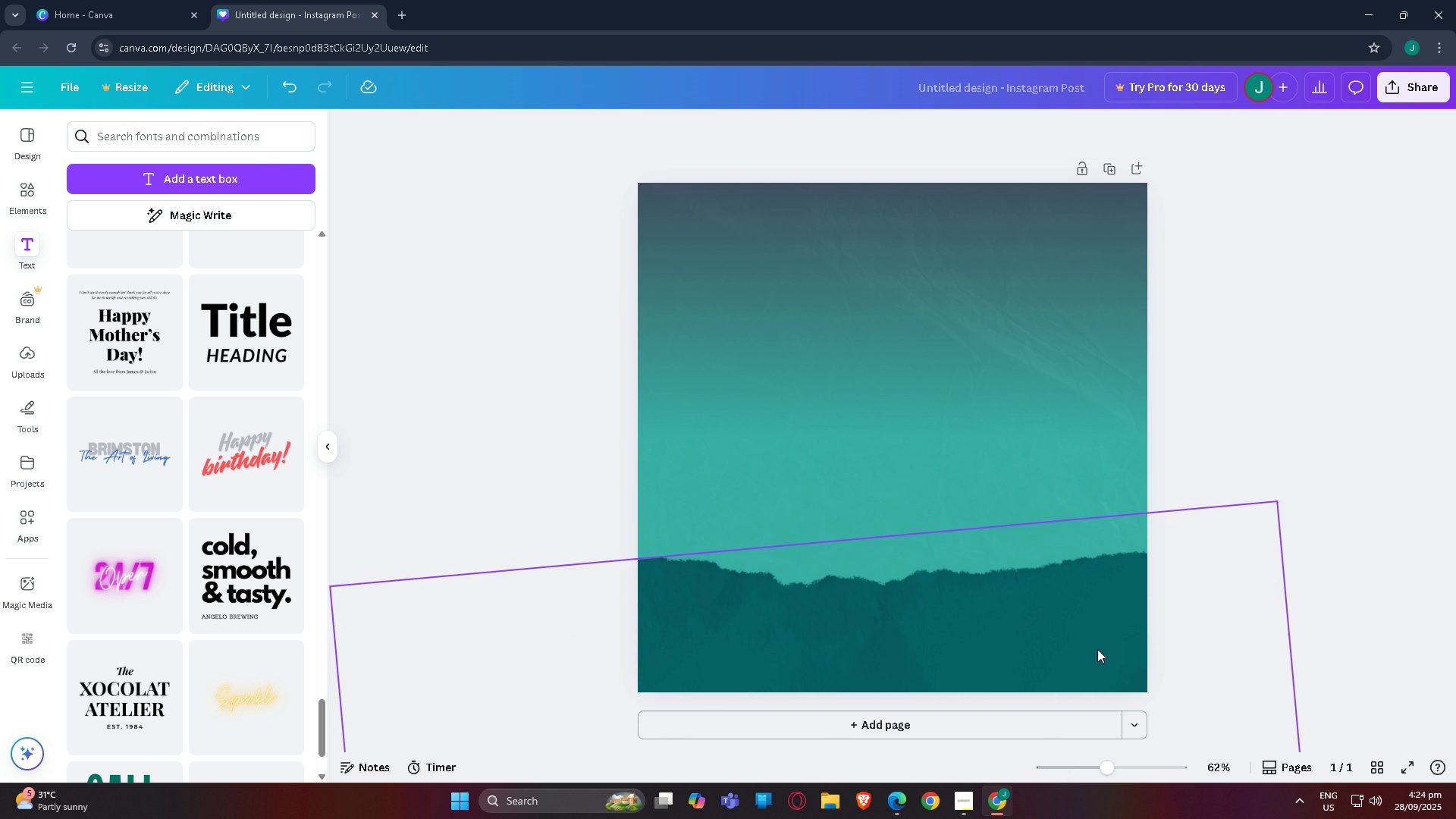 
left_click_drag(start_coordinate=[1090, 648], to_coordinate=[1094, 666])
 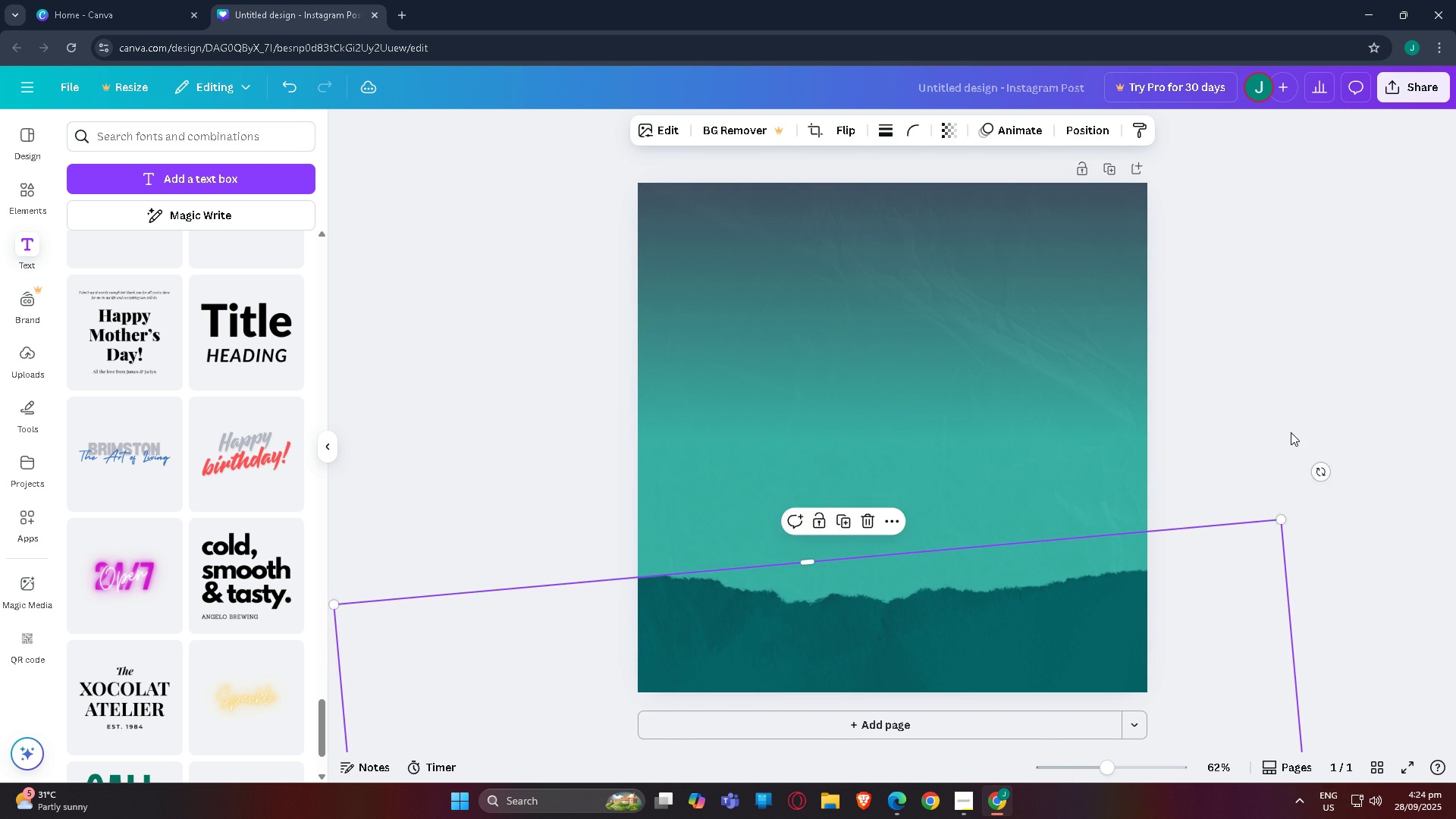 
left_click([1291, 432])
 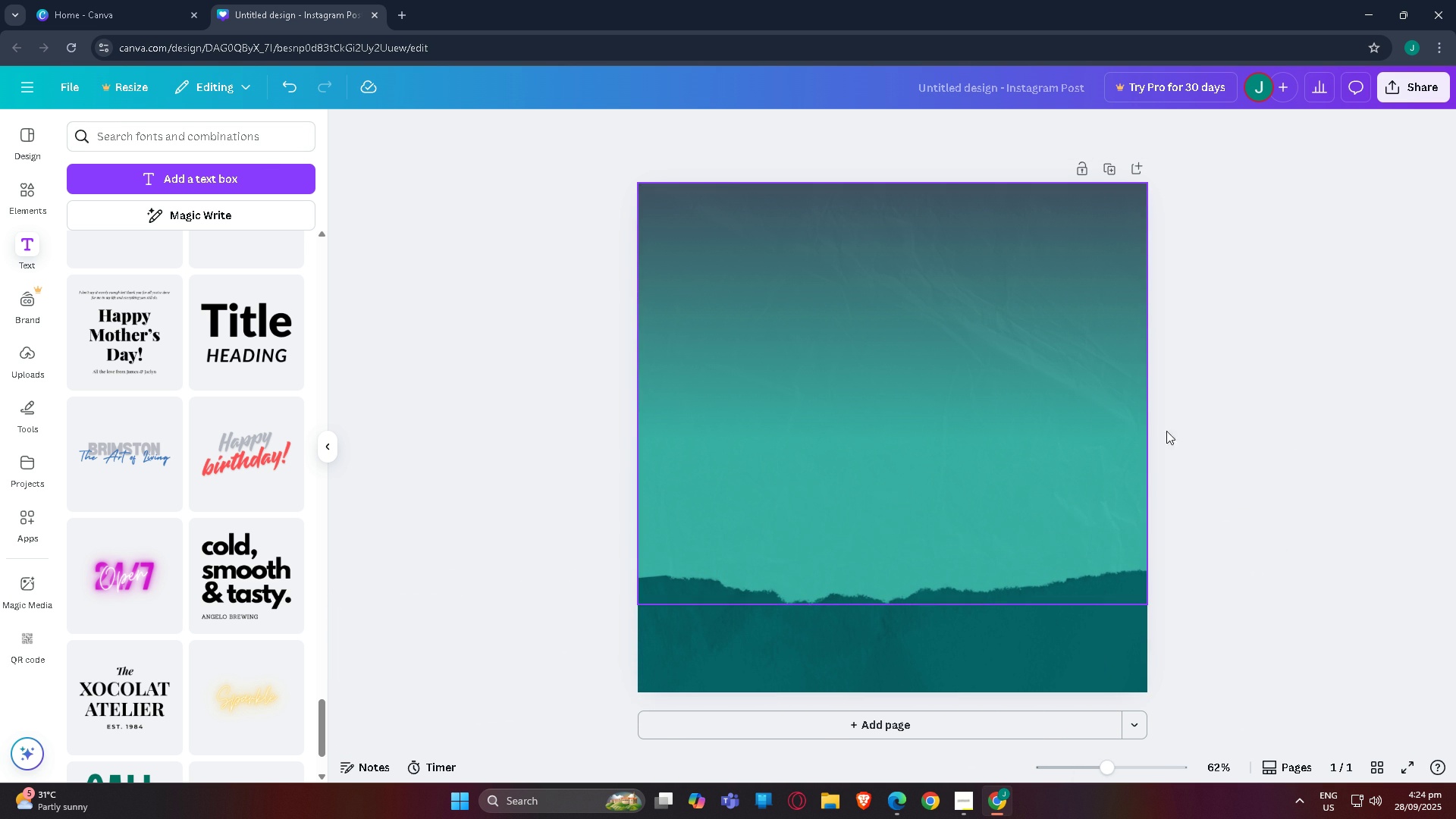 
left_click([1279, 318])
 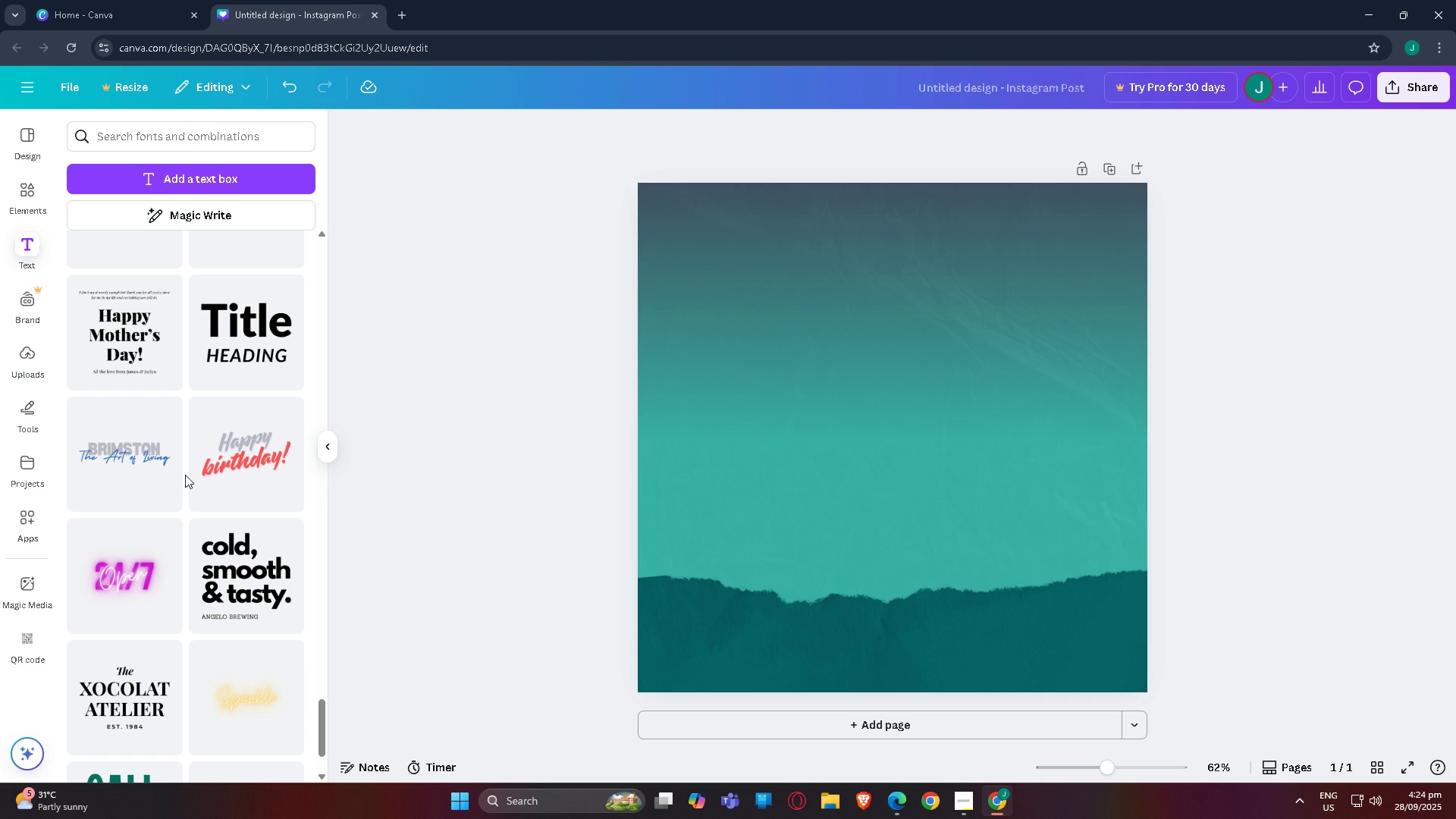 
left_click([14, 147])
 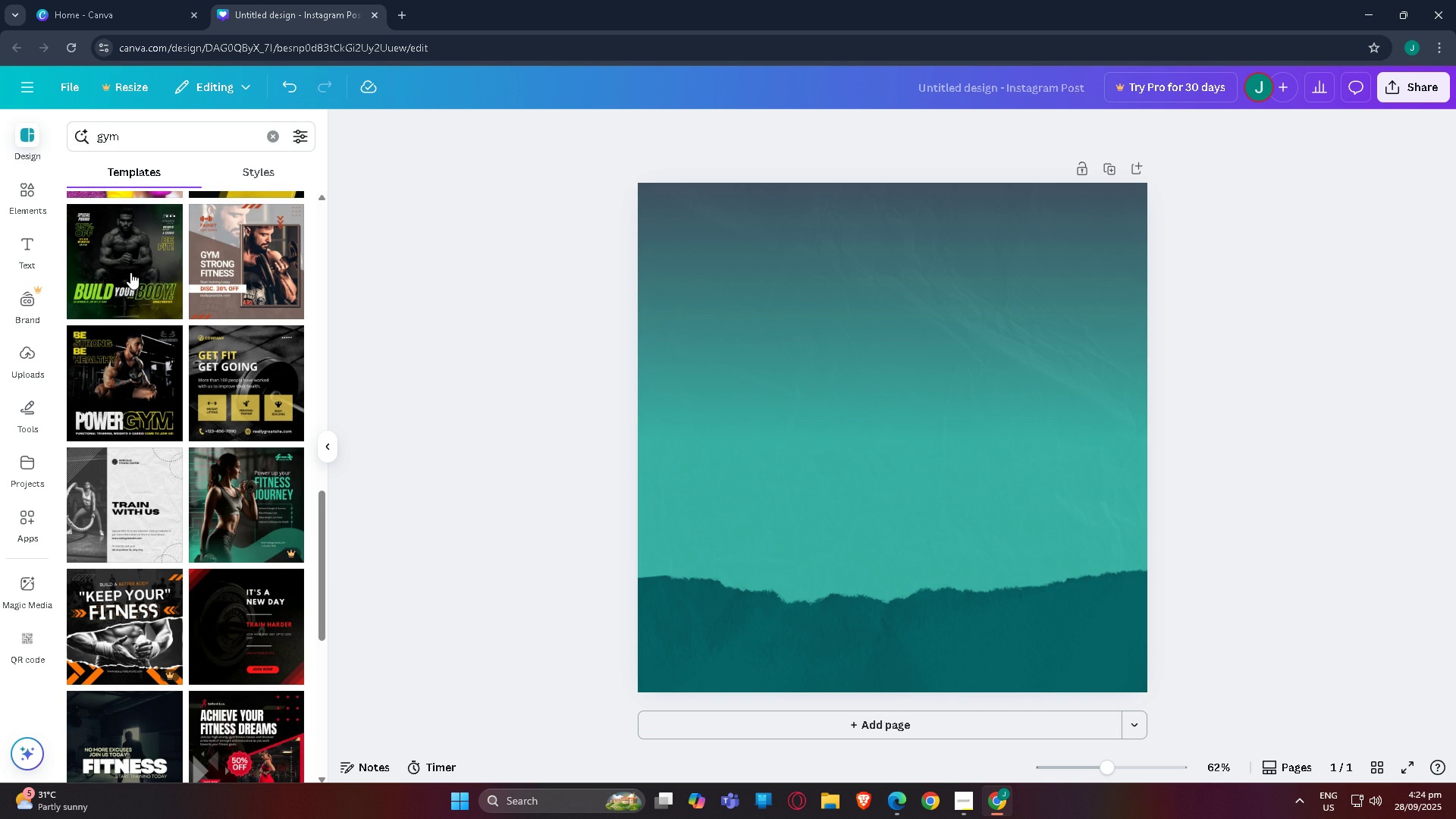 
wait(5.94)
 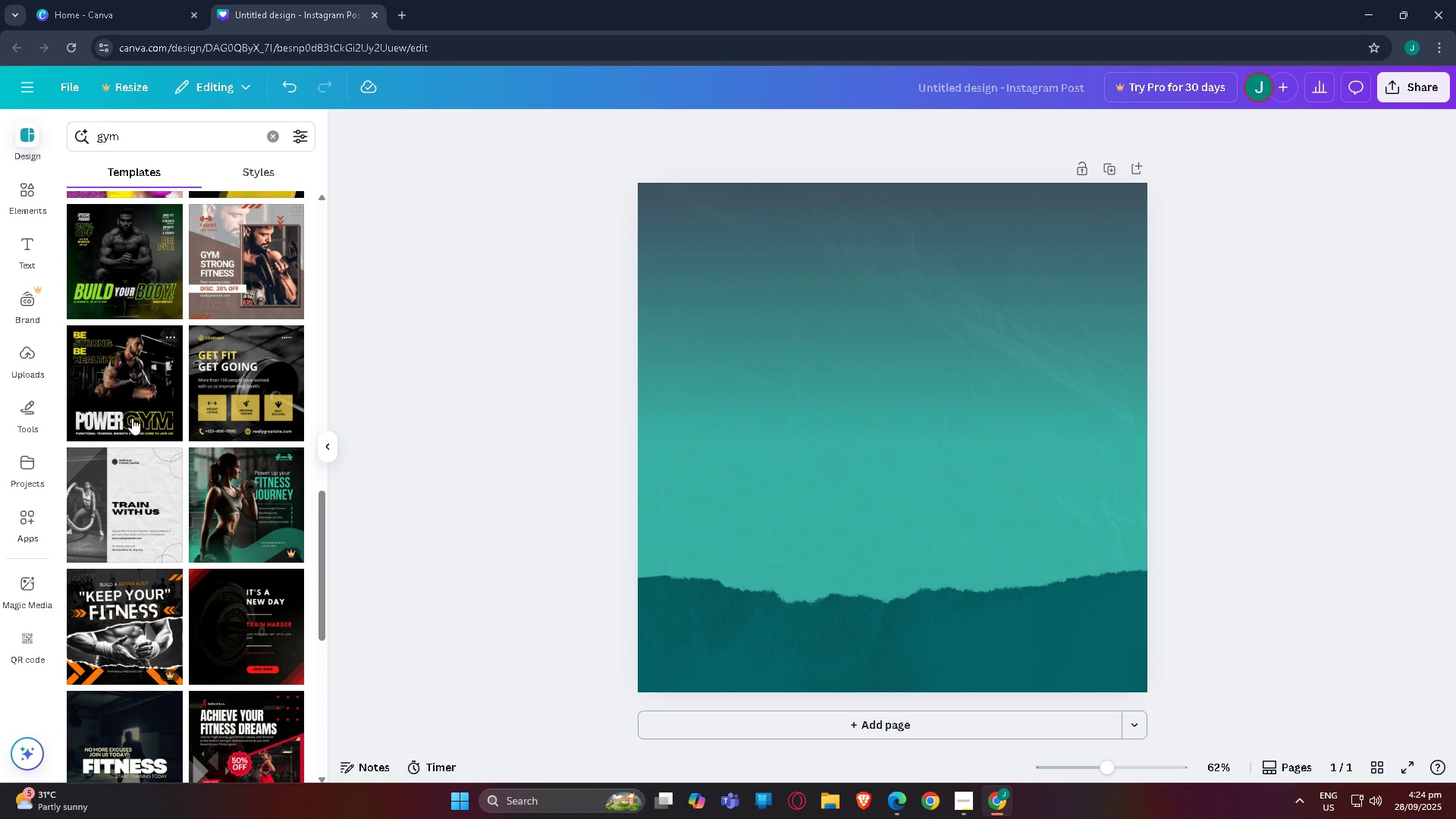 
scroll: coordinate [179, 429], scroll_direction: none, amount: 0.0
 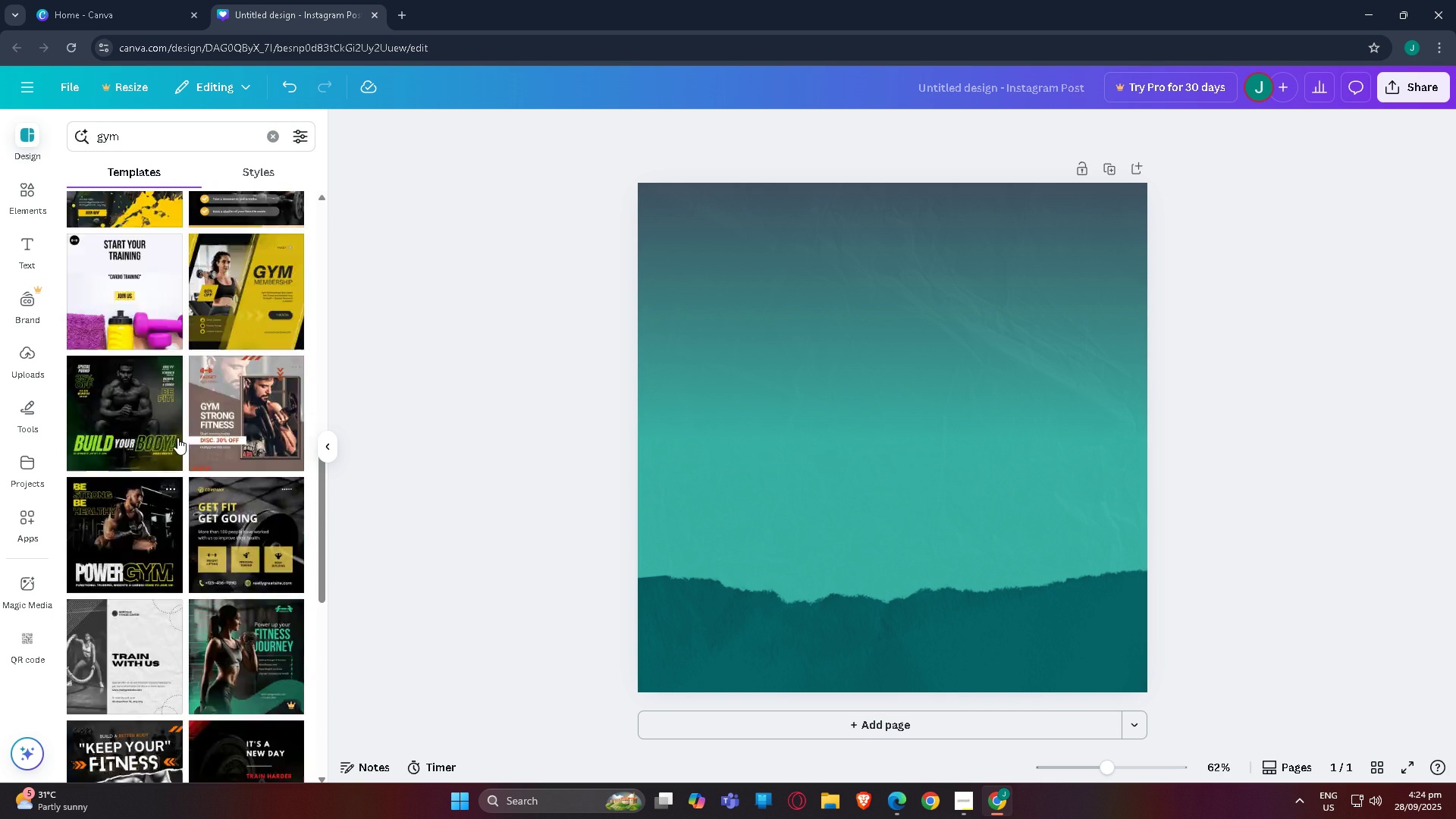 
scroll: coordinate [167, 465], scroll_direction: up, amount: 8.0
 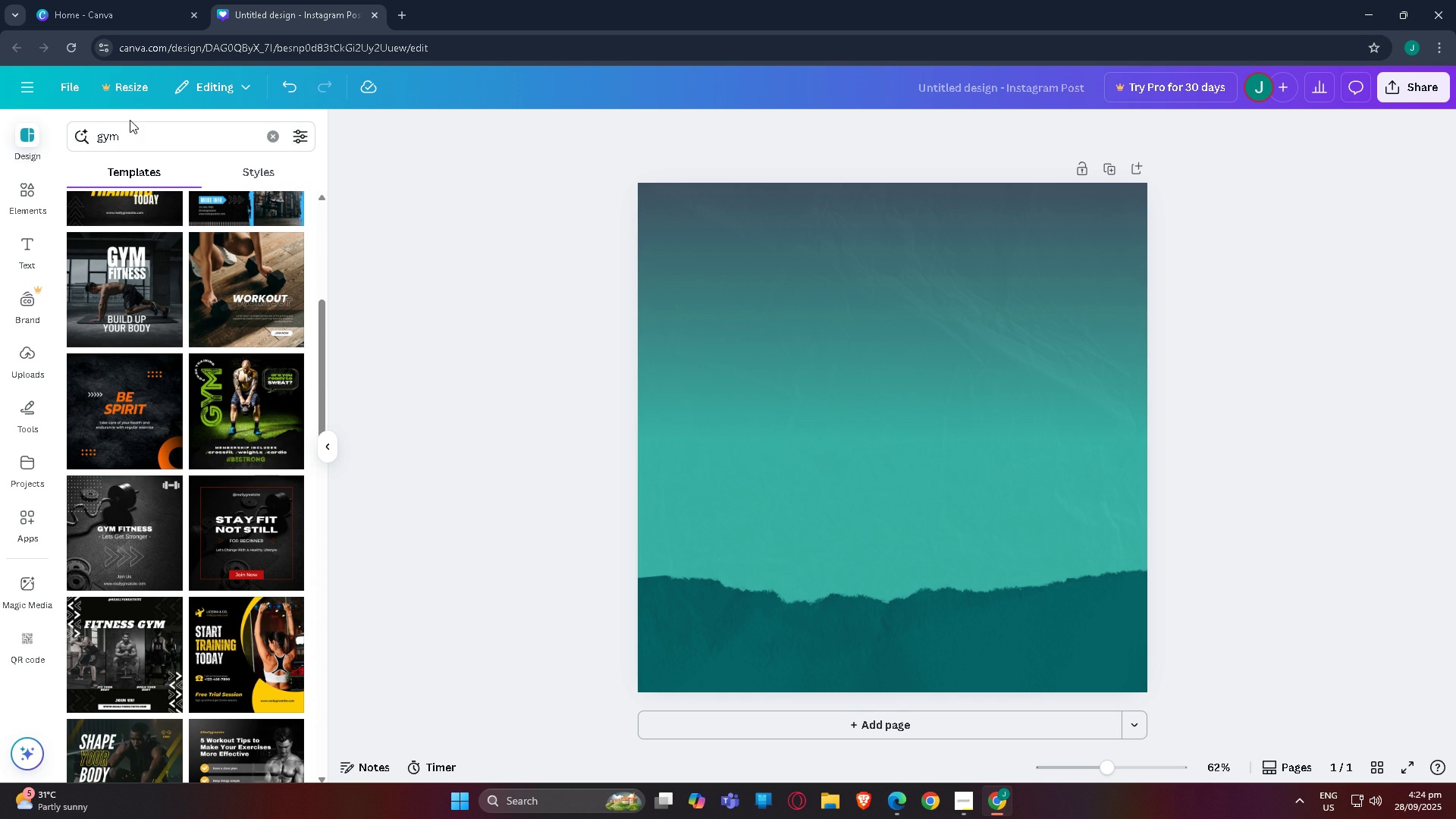 
mouse_move([179, 151])
 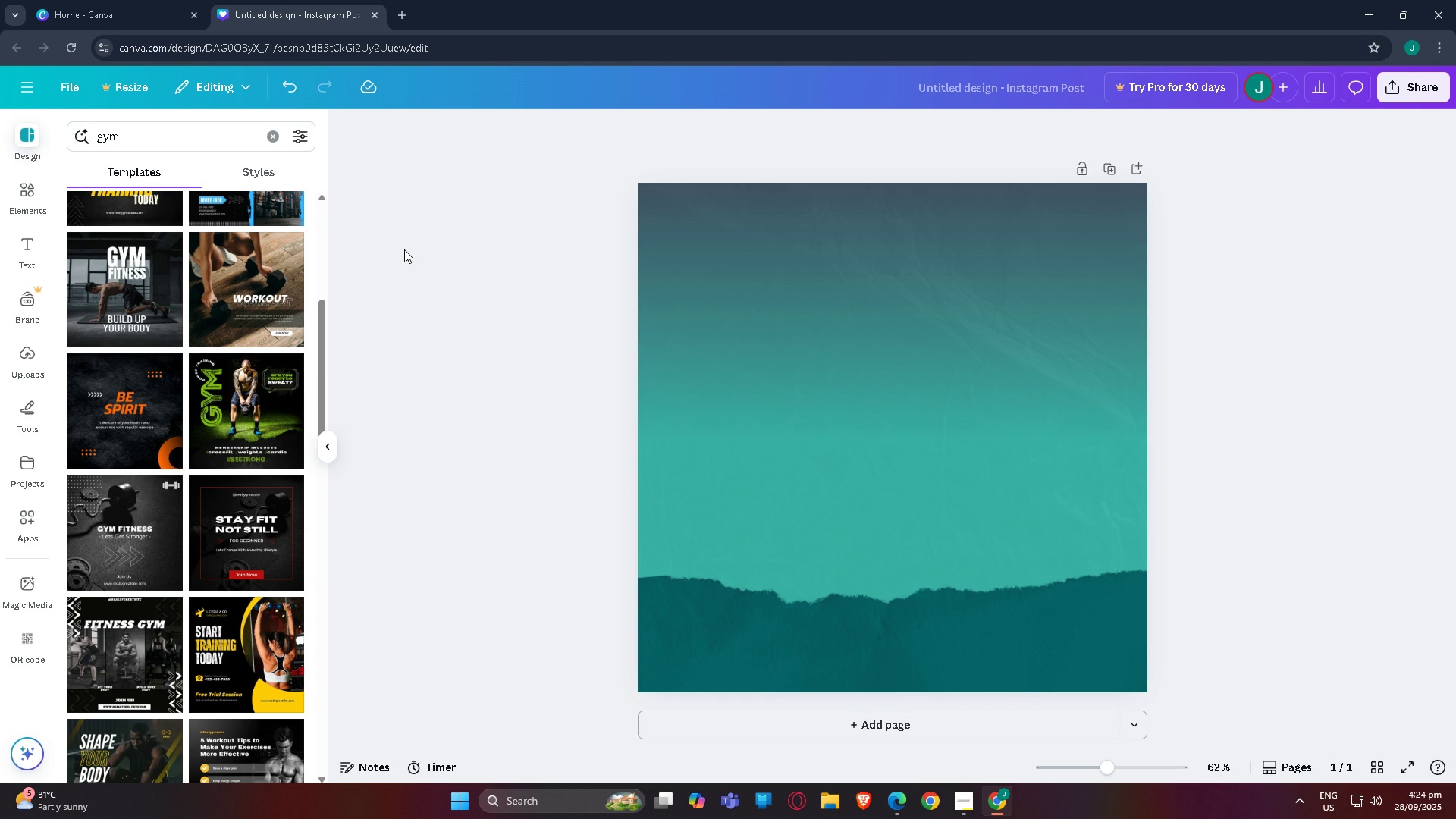 
left_click([389, 241])
 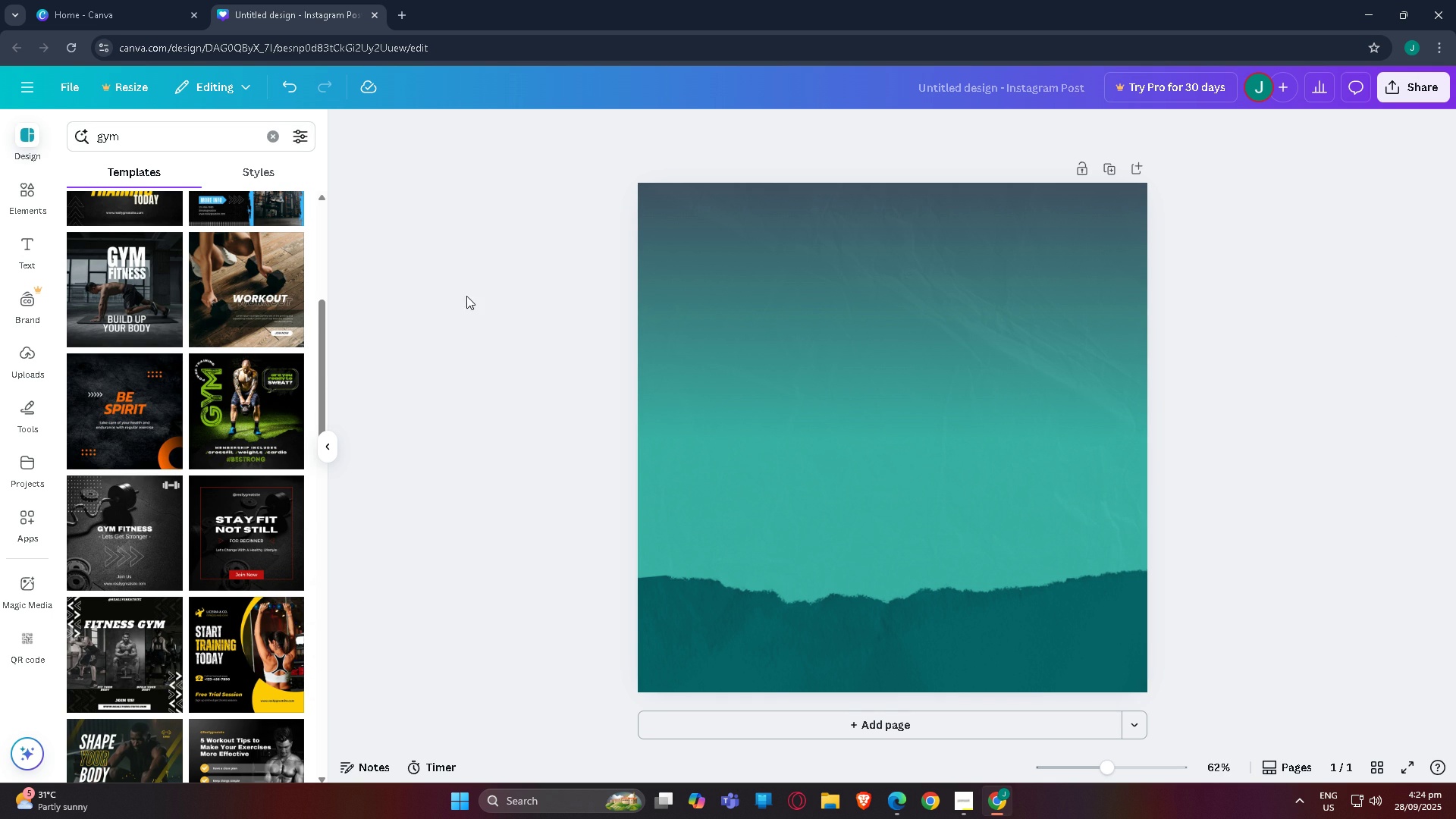 
scroll: coordinate [431, 382], scroll_direction: up, amount: 2.0
 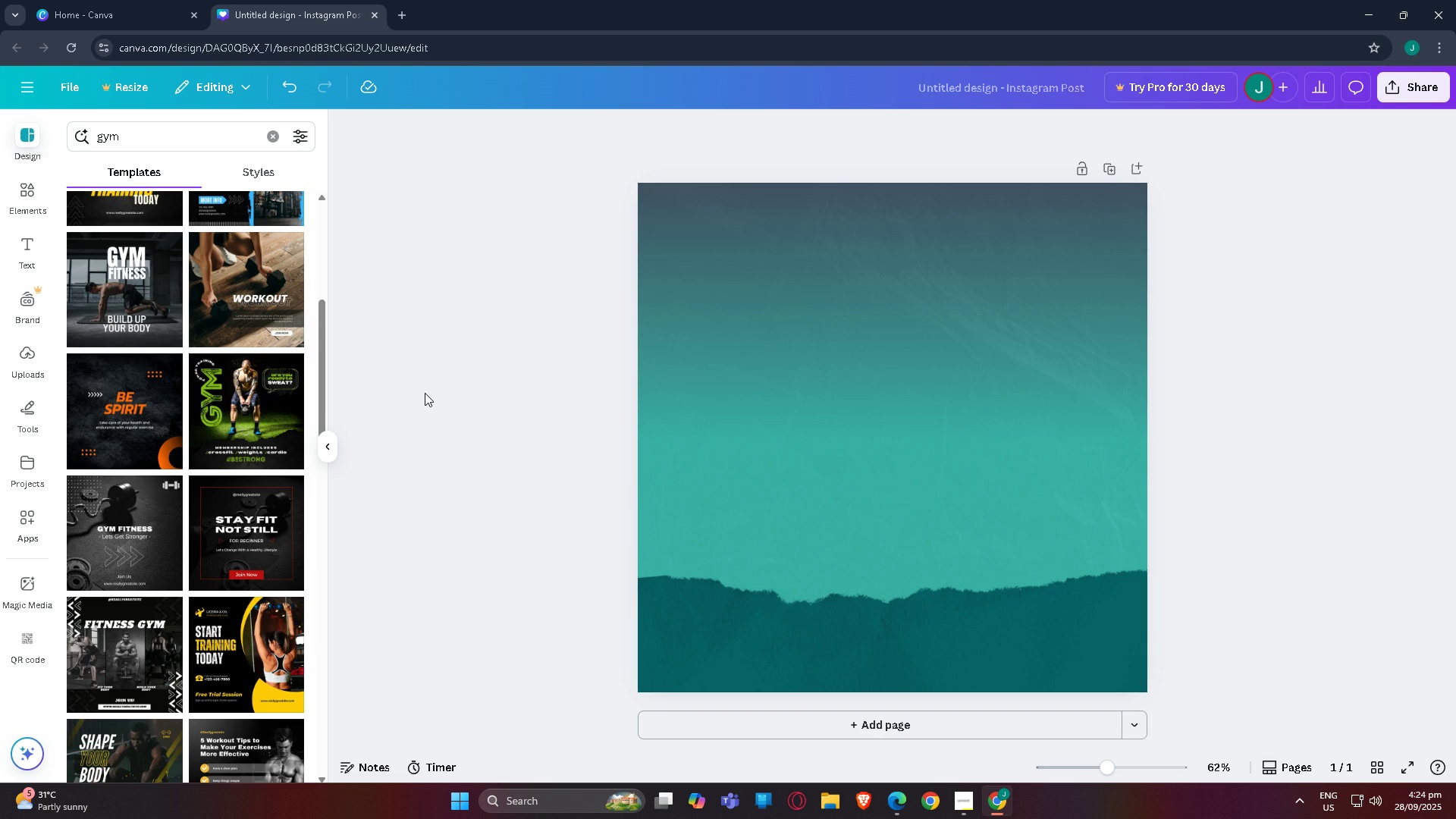 
scroll: coordinate [302, 564], scroll_direction: down, amount: 13.0
 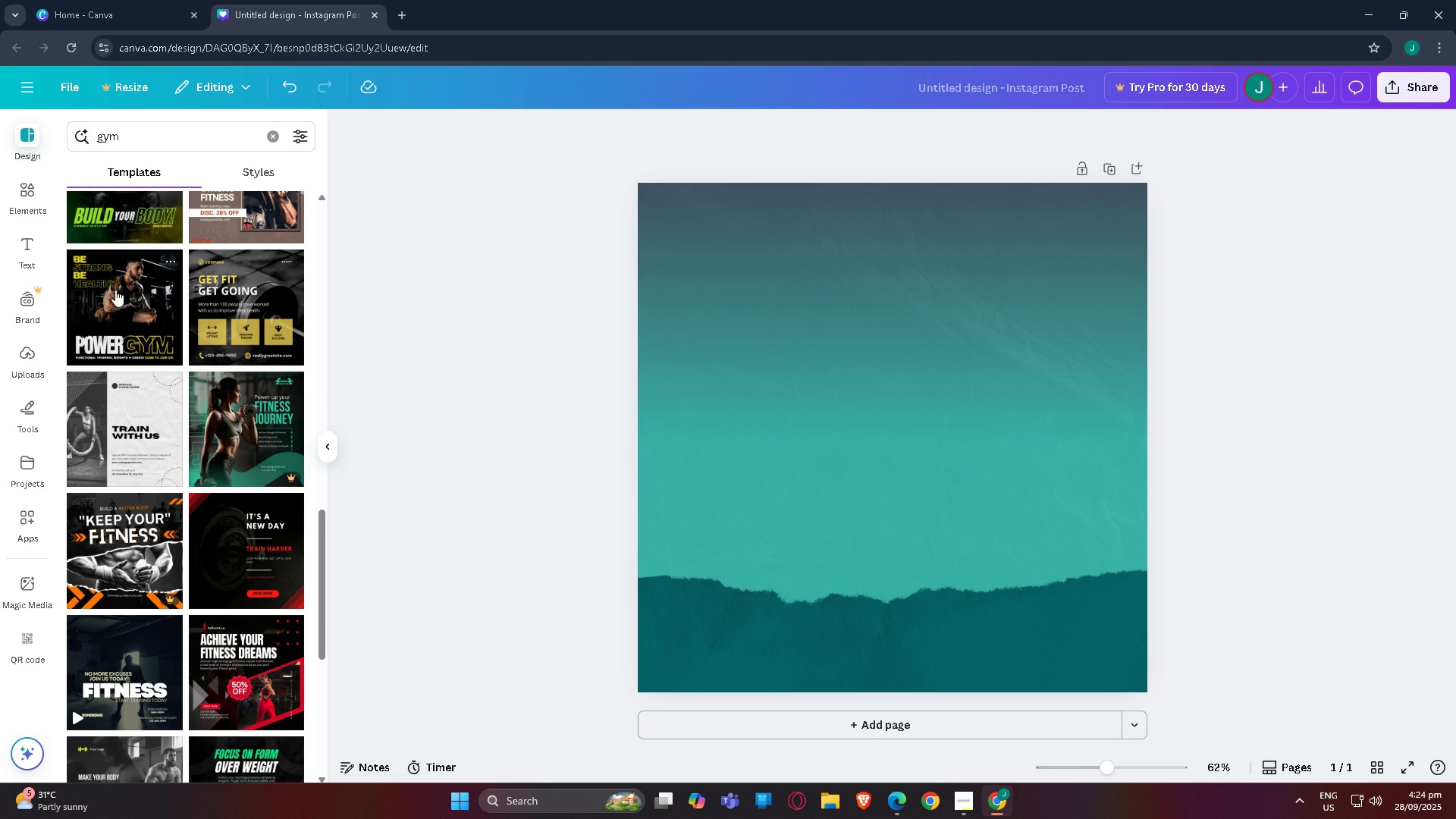 
left_click([171, 261])
 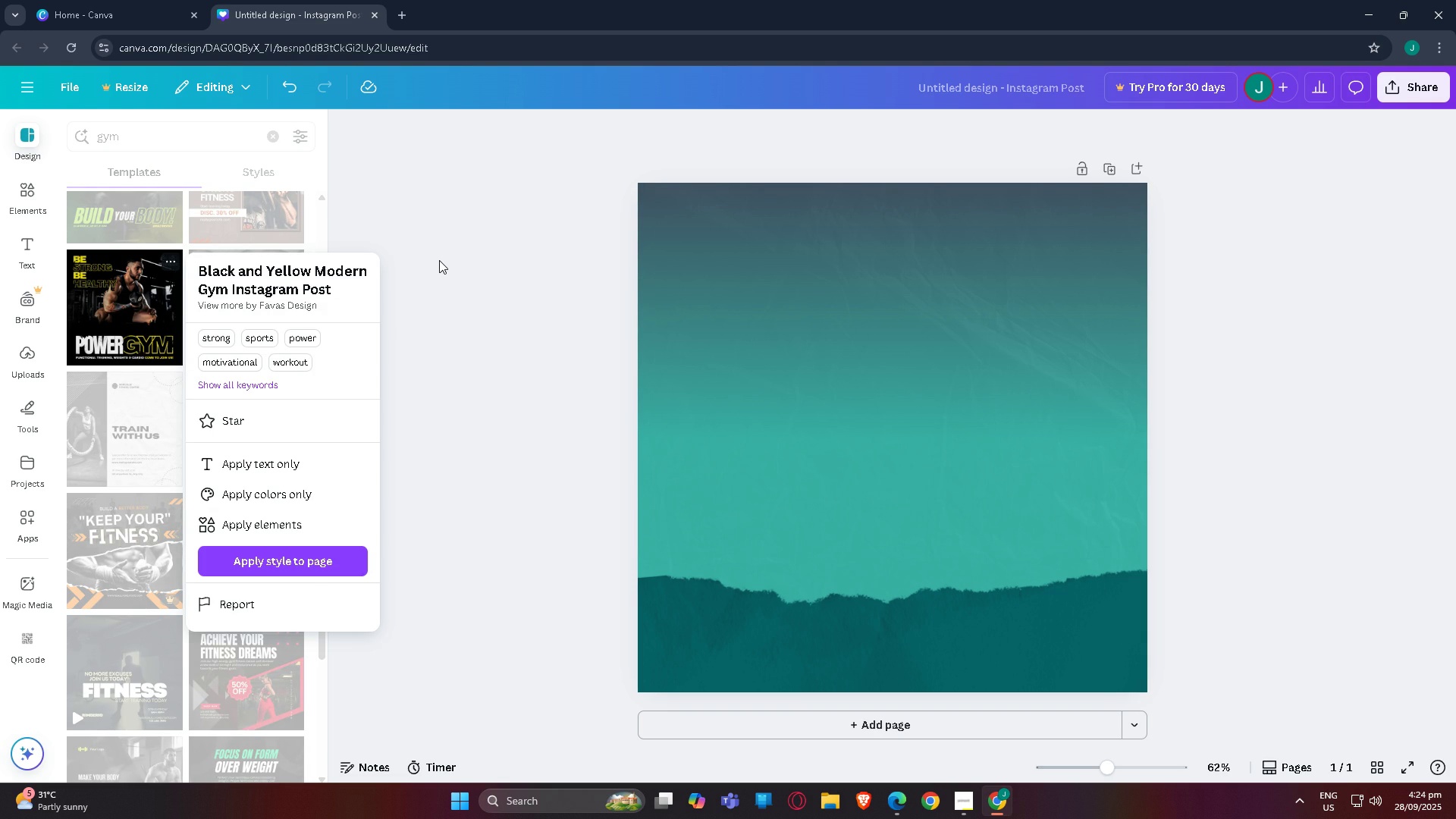 
left_click([438, 259])
 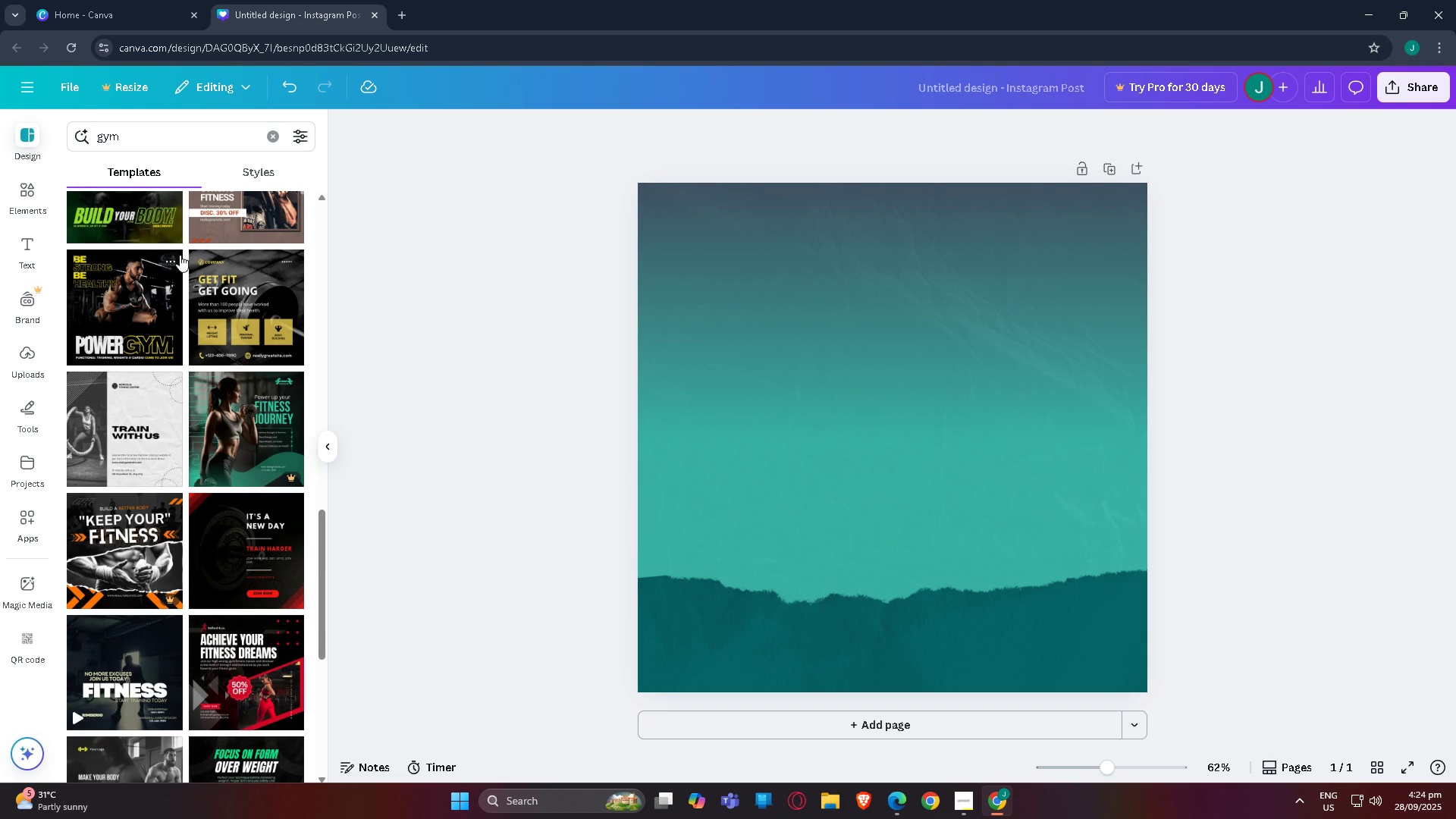 
left_click([171, 254])
 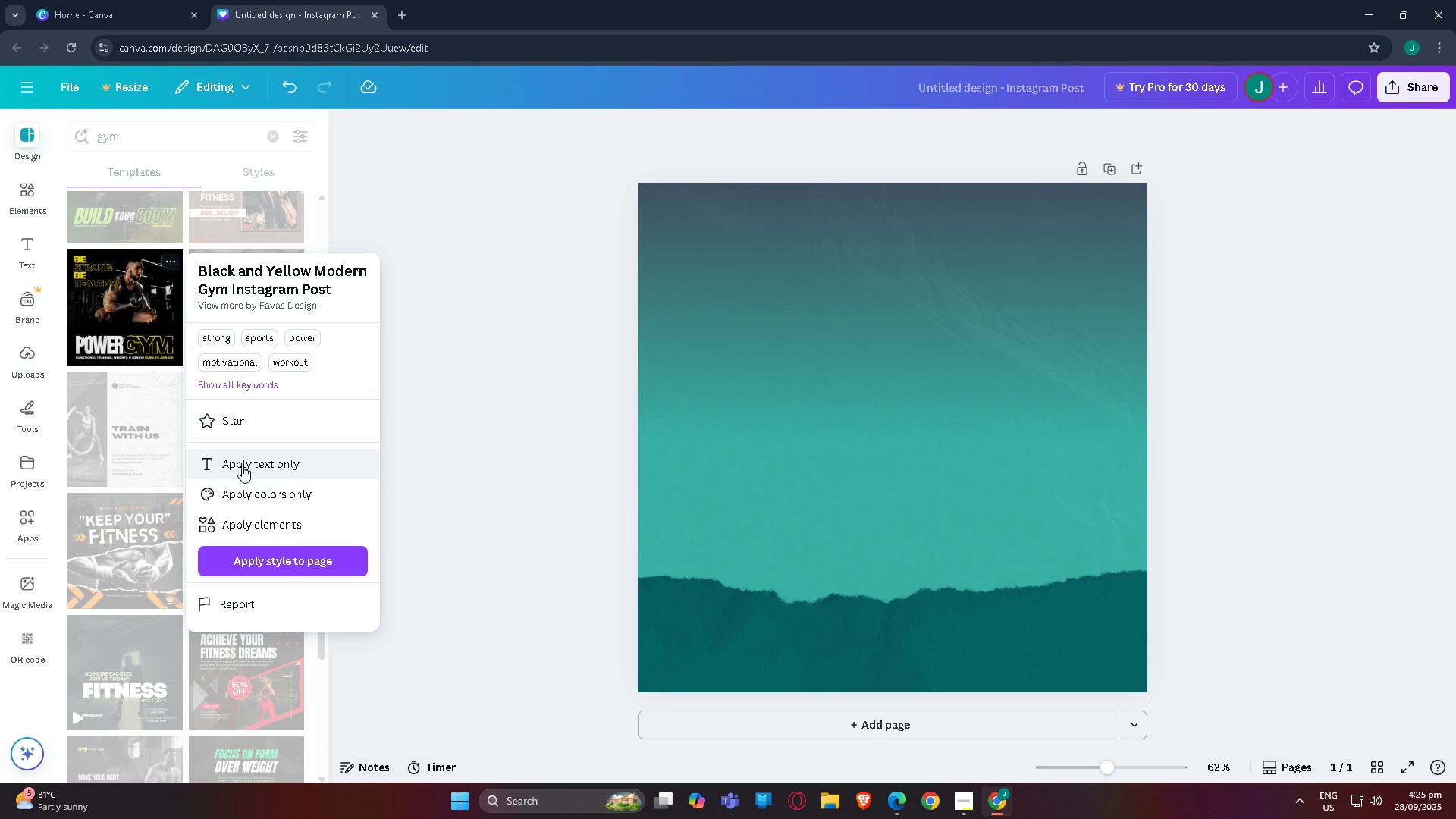 
left_click([242, 466])
 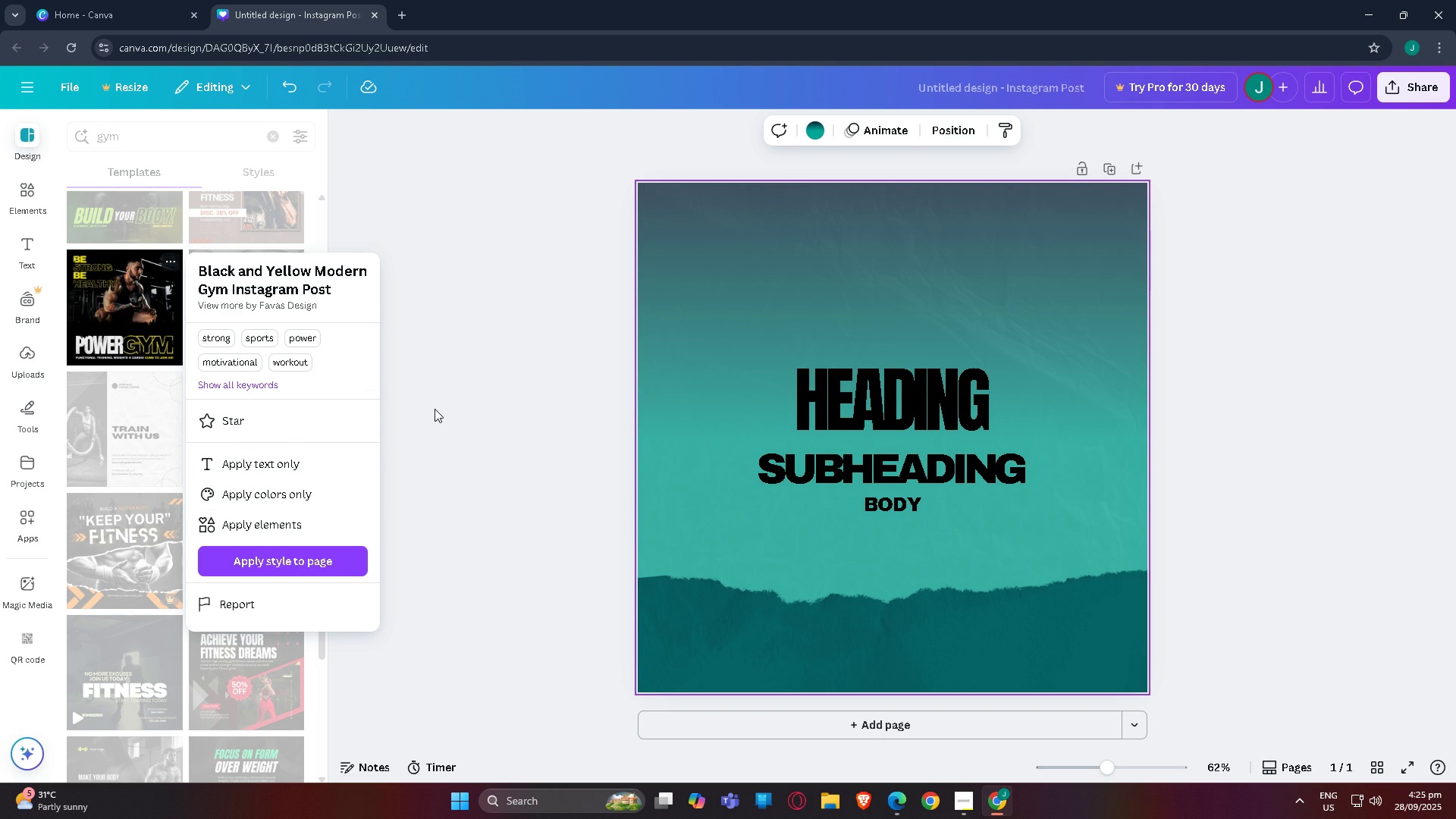 
wait(6.46)
 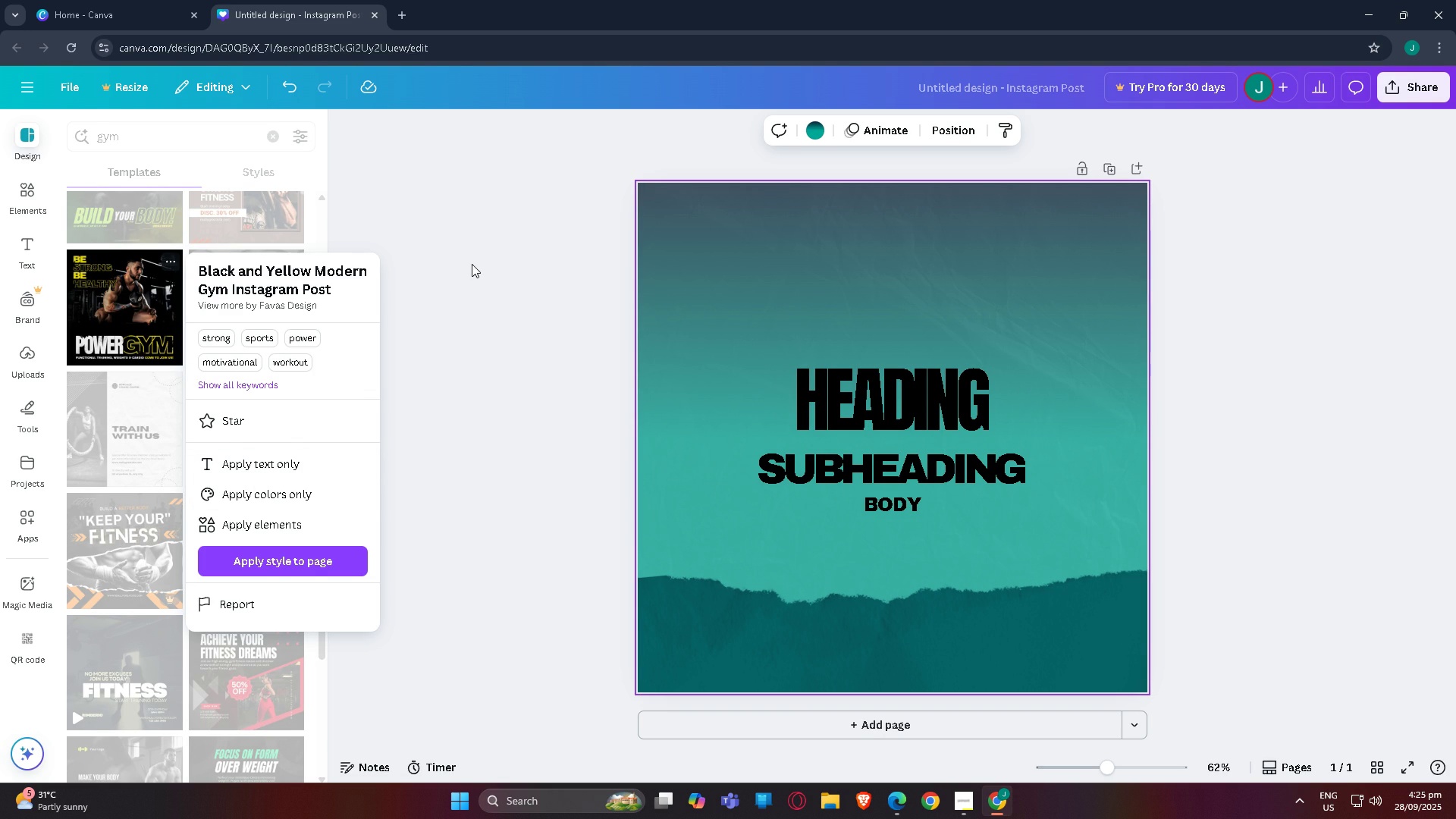 
left_click([435, 406])
 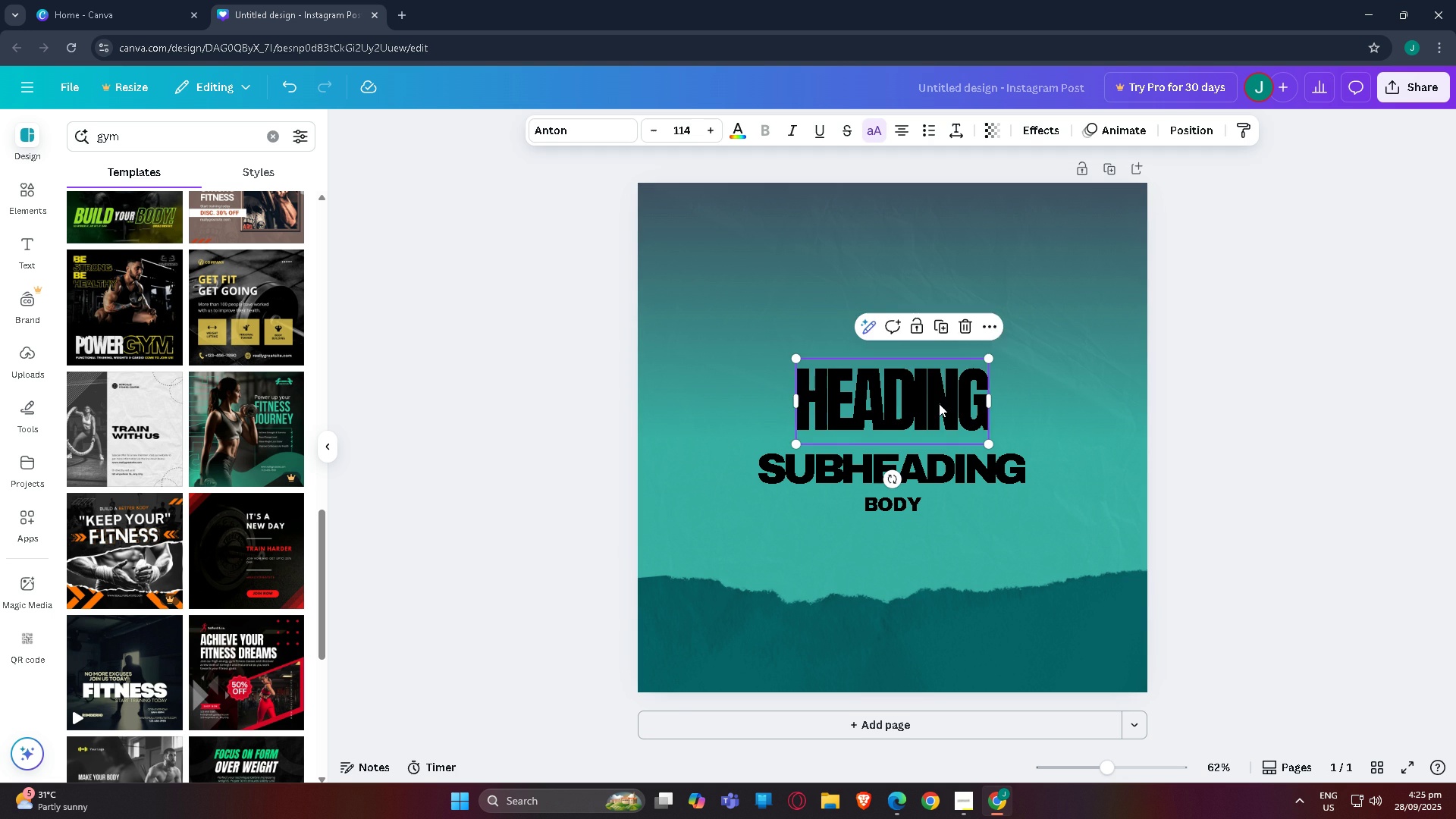 
double_click([939, 403])
 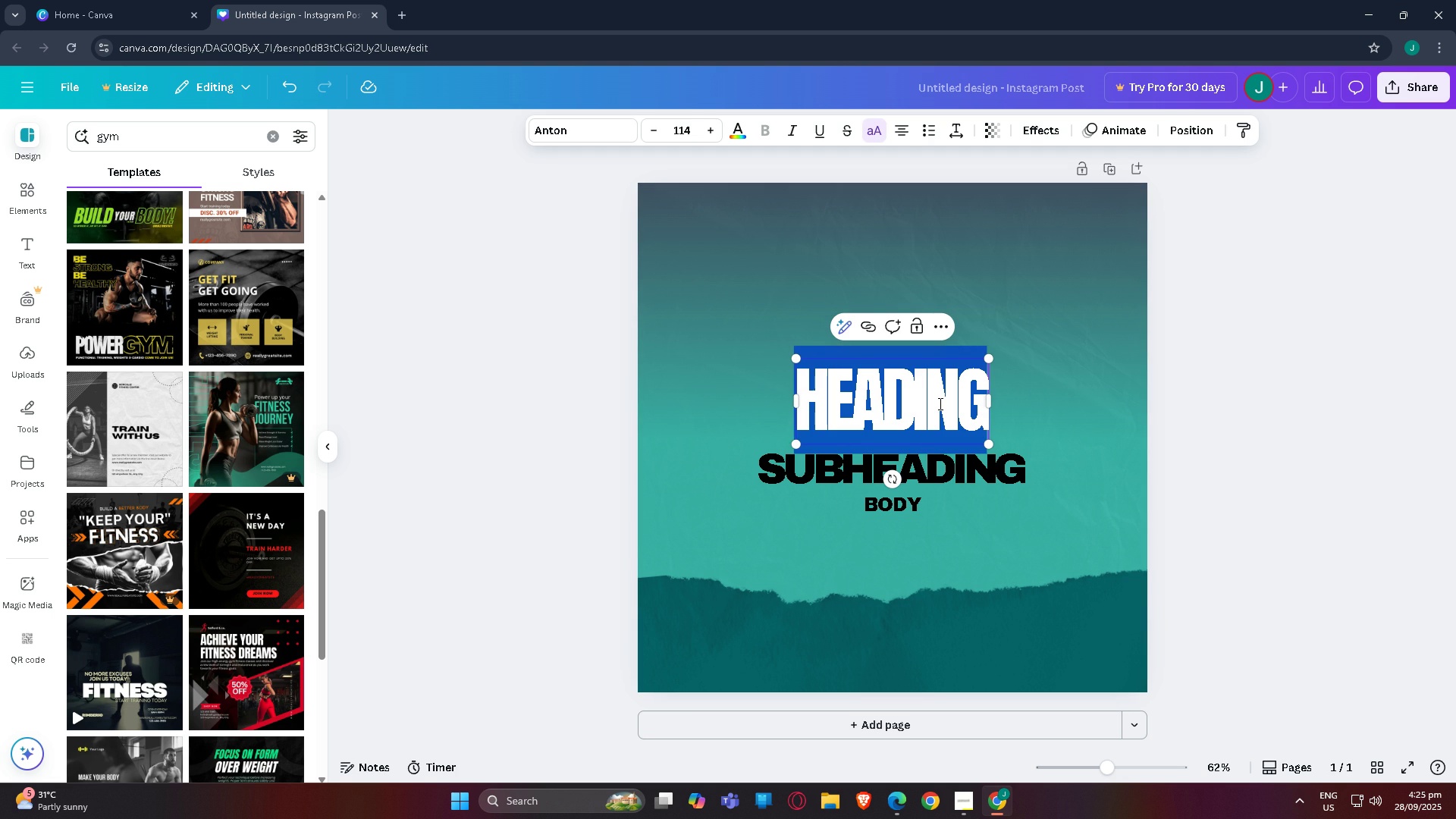 
triple_click([939, 403])
 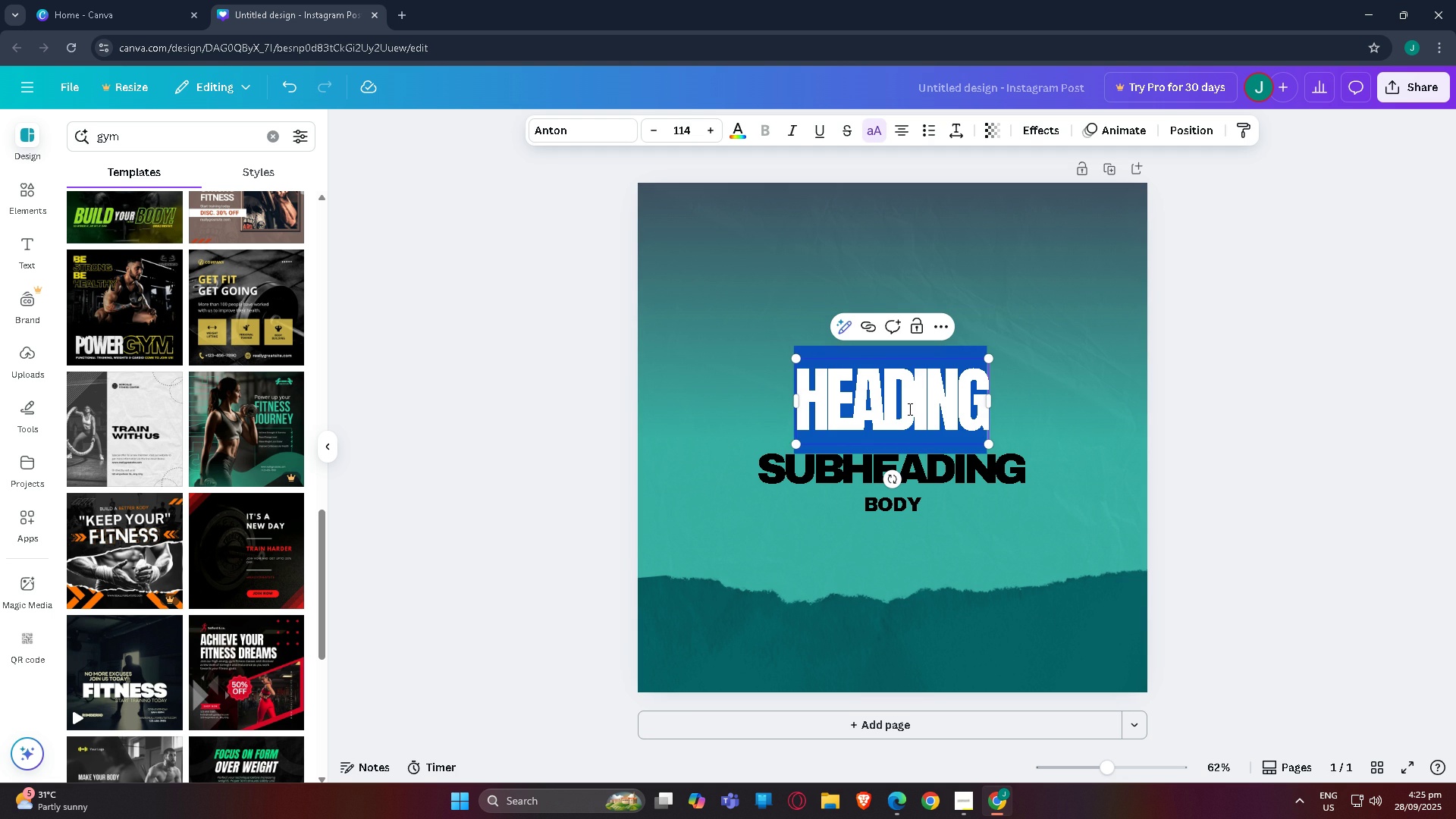 
left_click([1346, 336])
 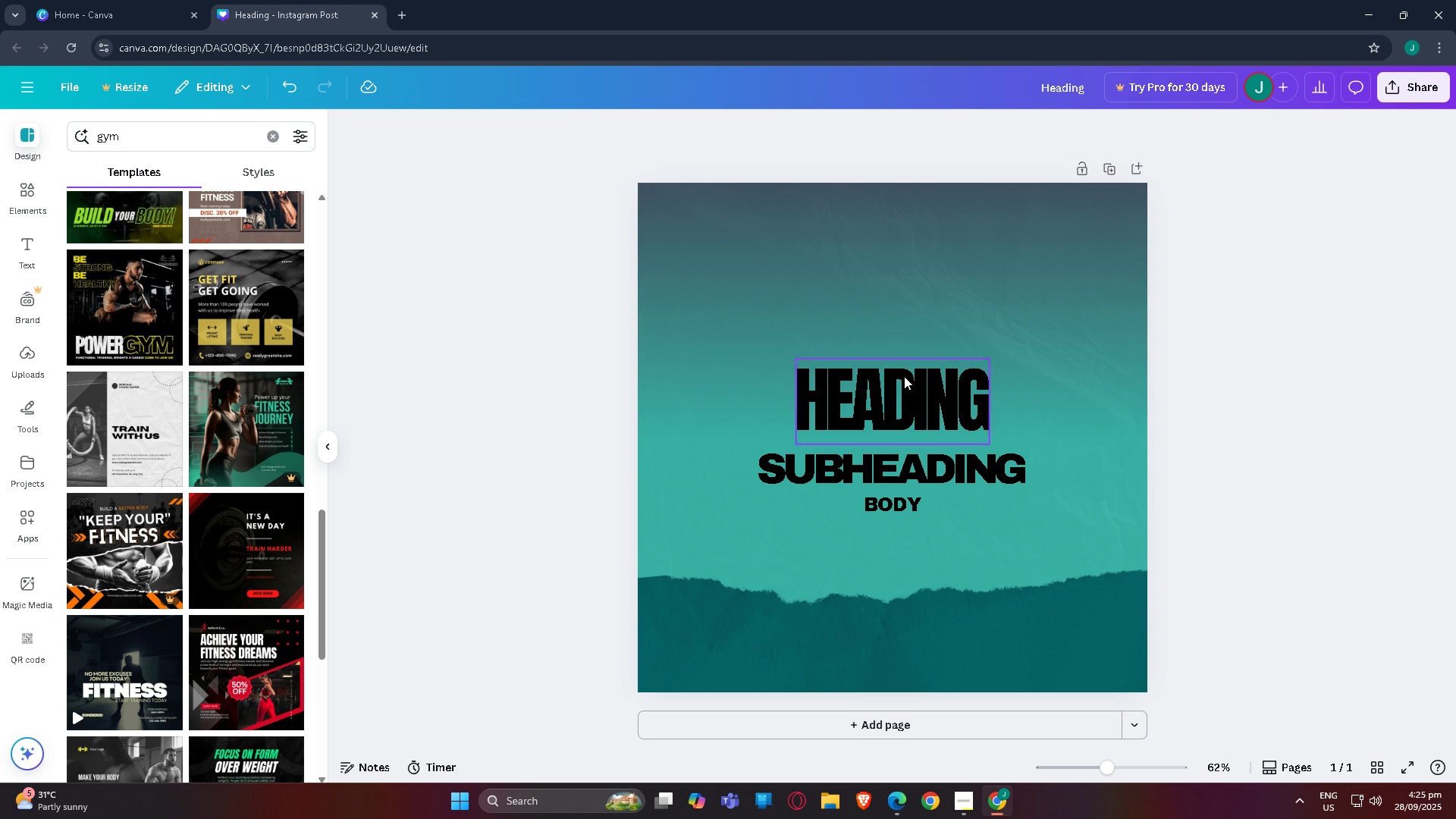 
left_click([904, 376])
 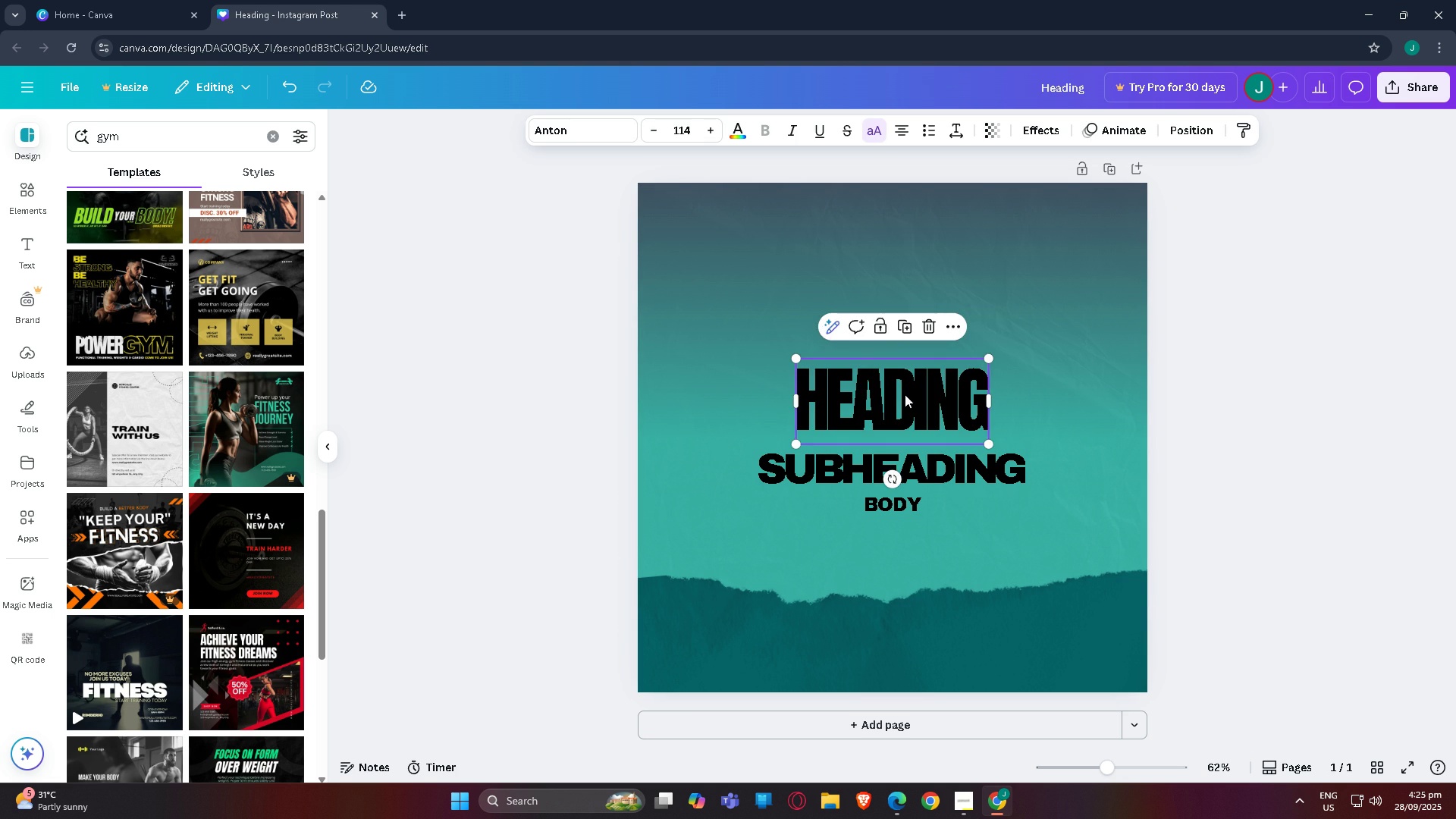 
left_click_drag(start_coordinate=[905, 394], to_coordinate=[766, 248])
 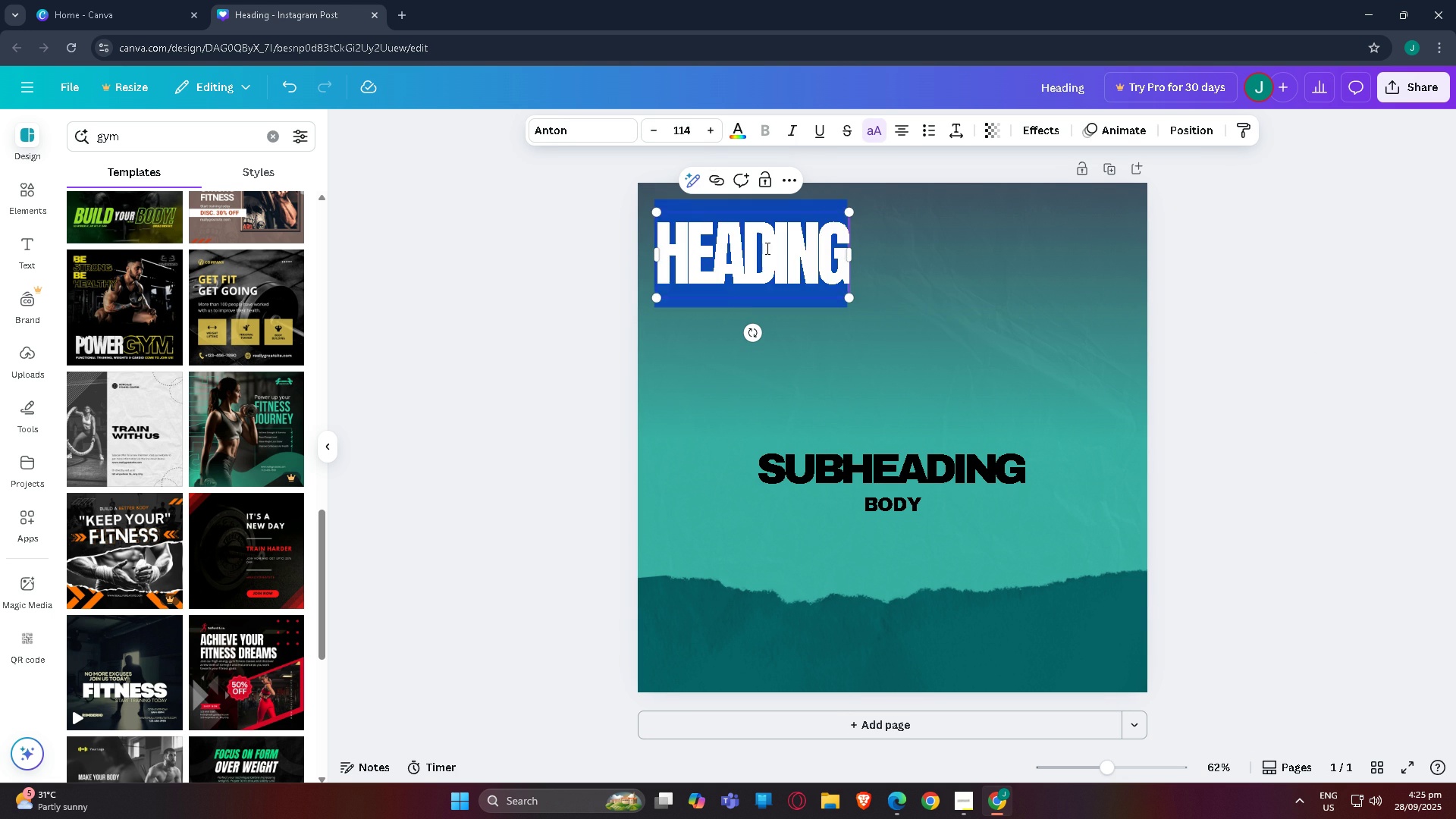 
double_click([766, 248])
 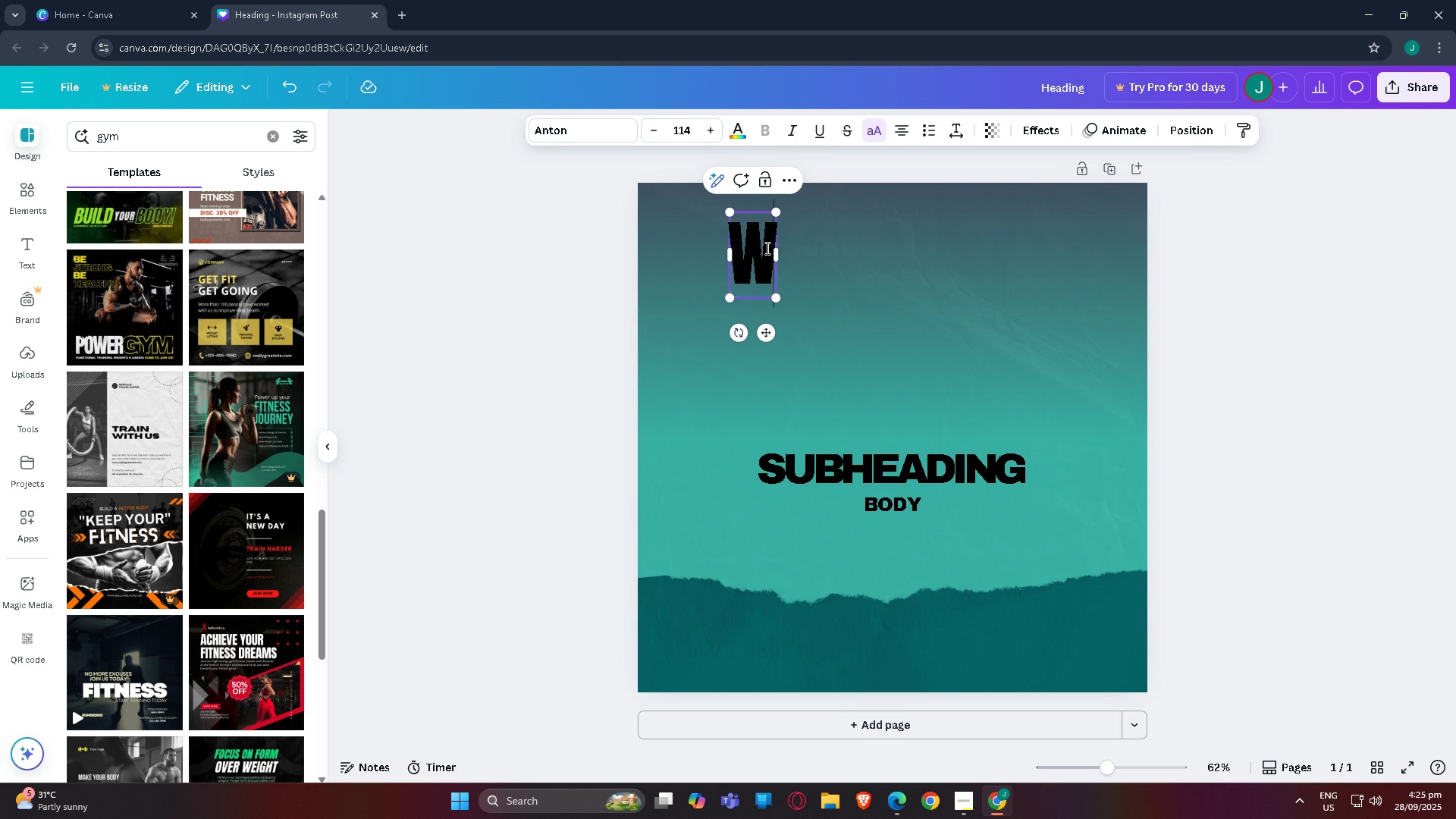 
type(Weekle)
key(Backspace)
type(y)
 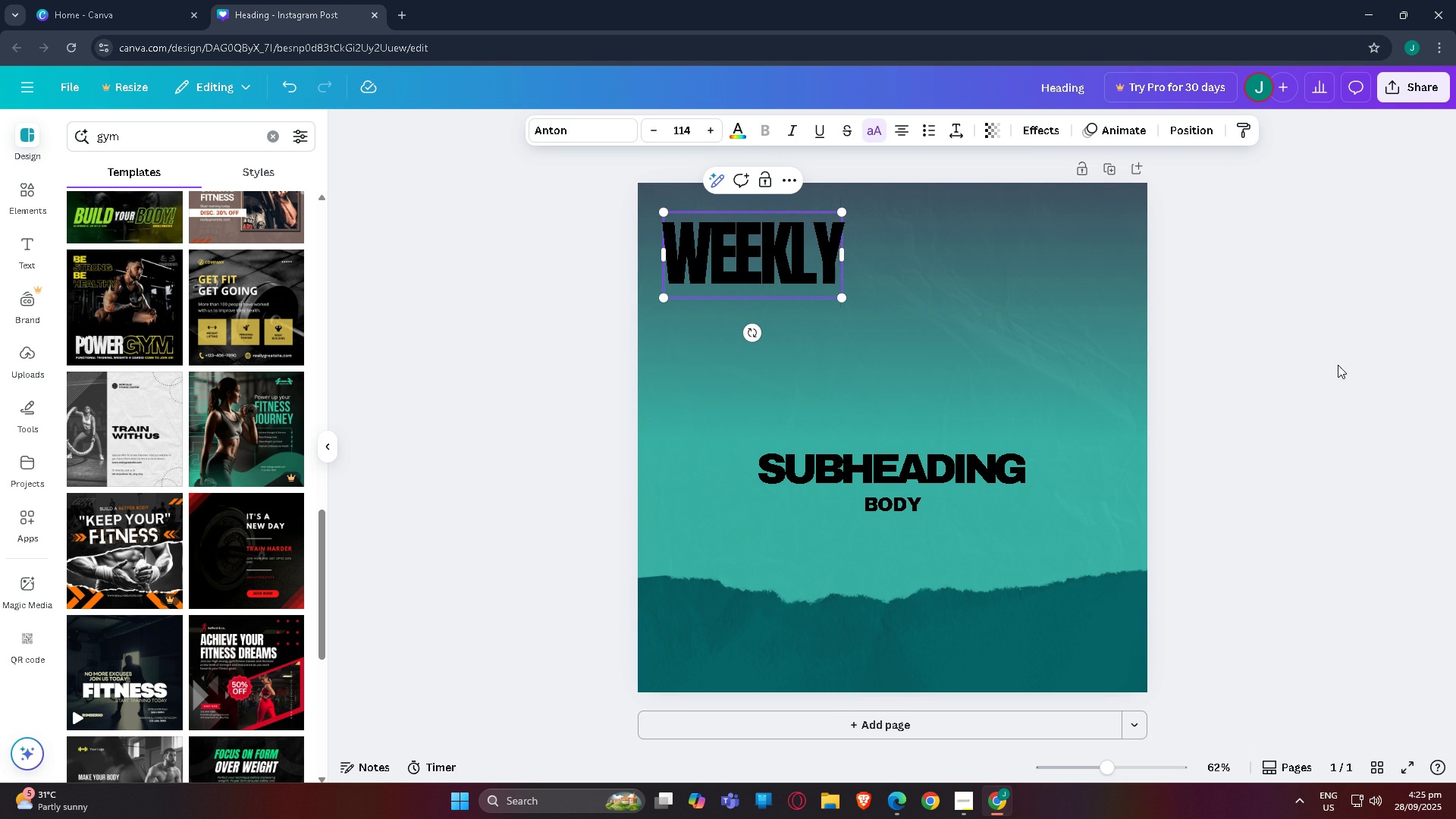 
left_click([1301, 384])
 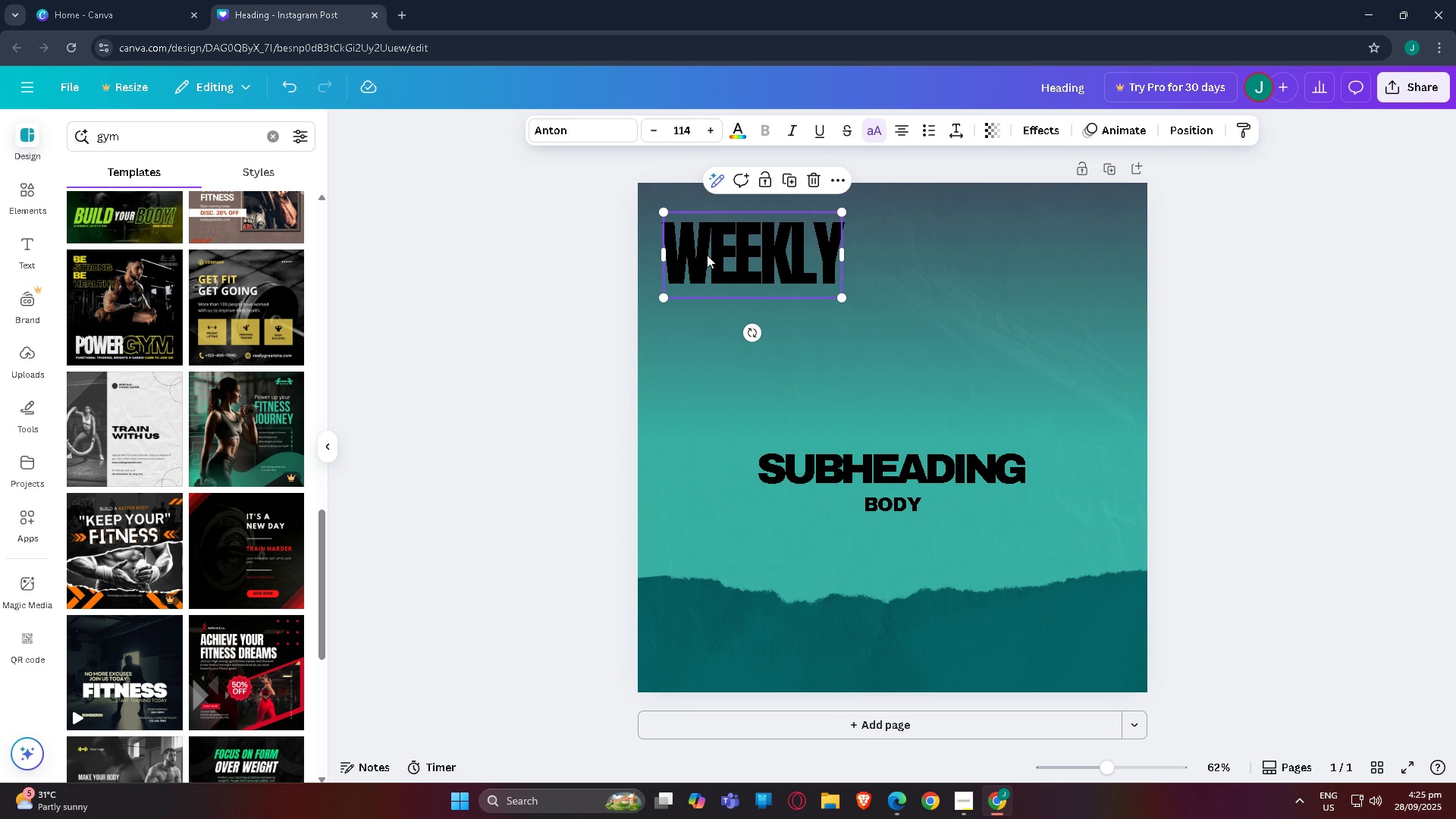 
left_click([707, 255])
 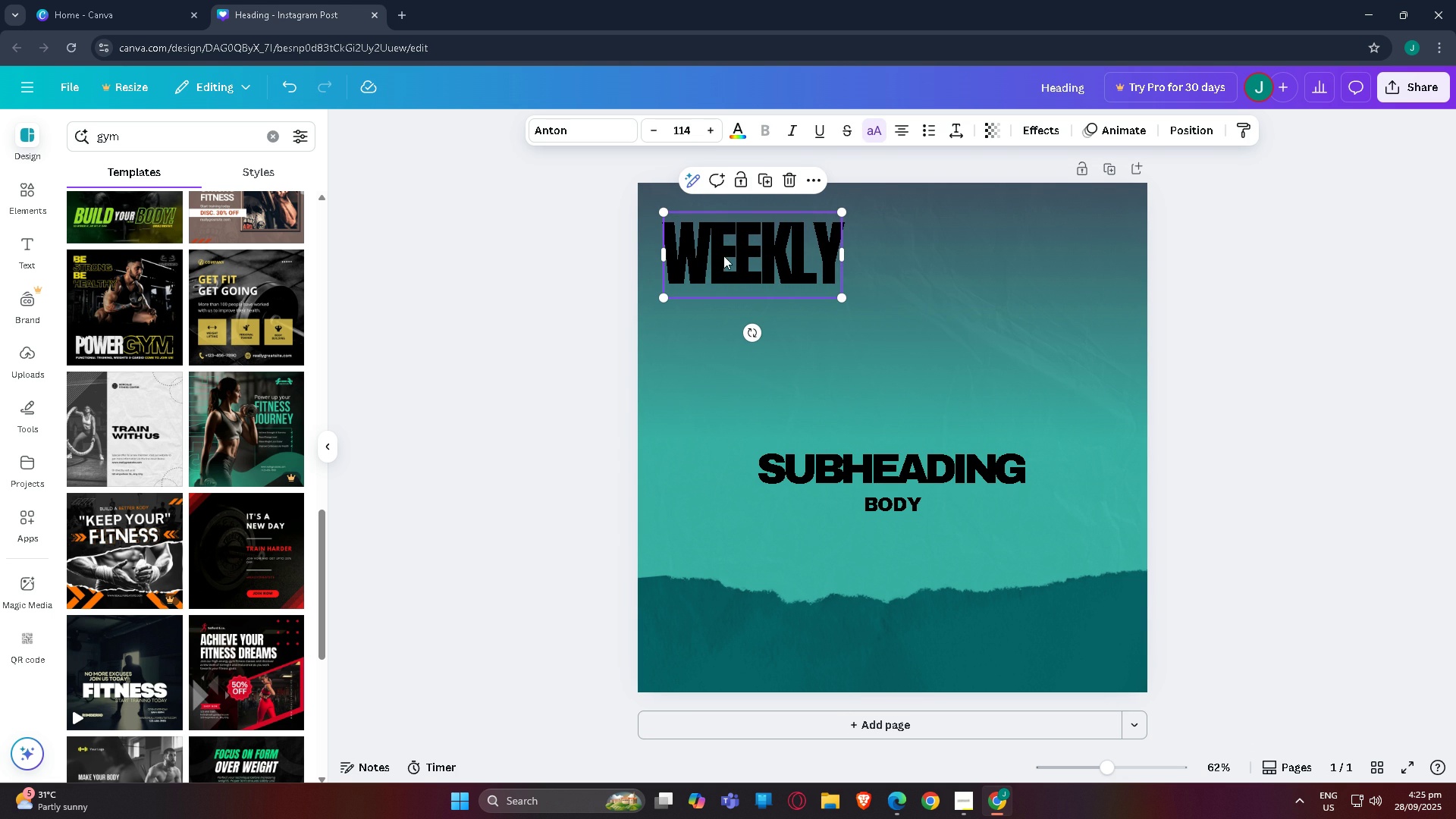 
key(Control+C)
 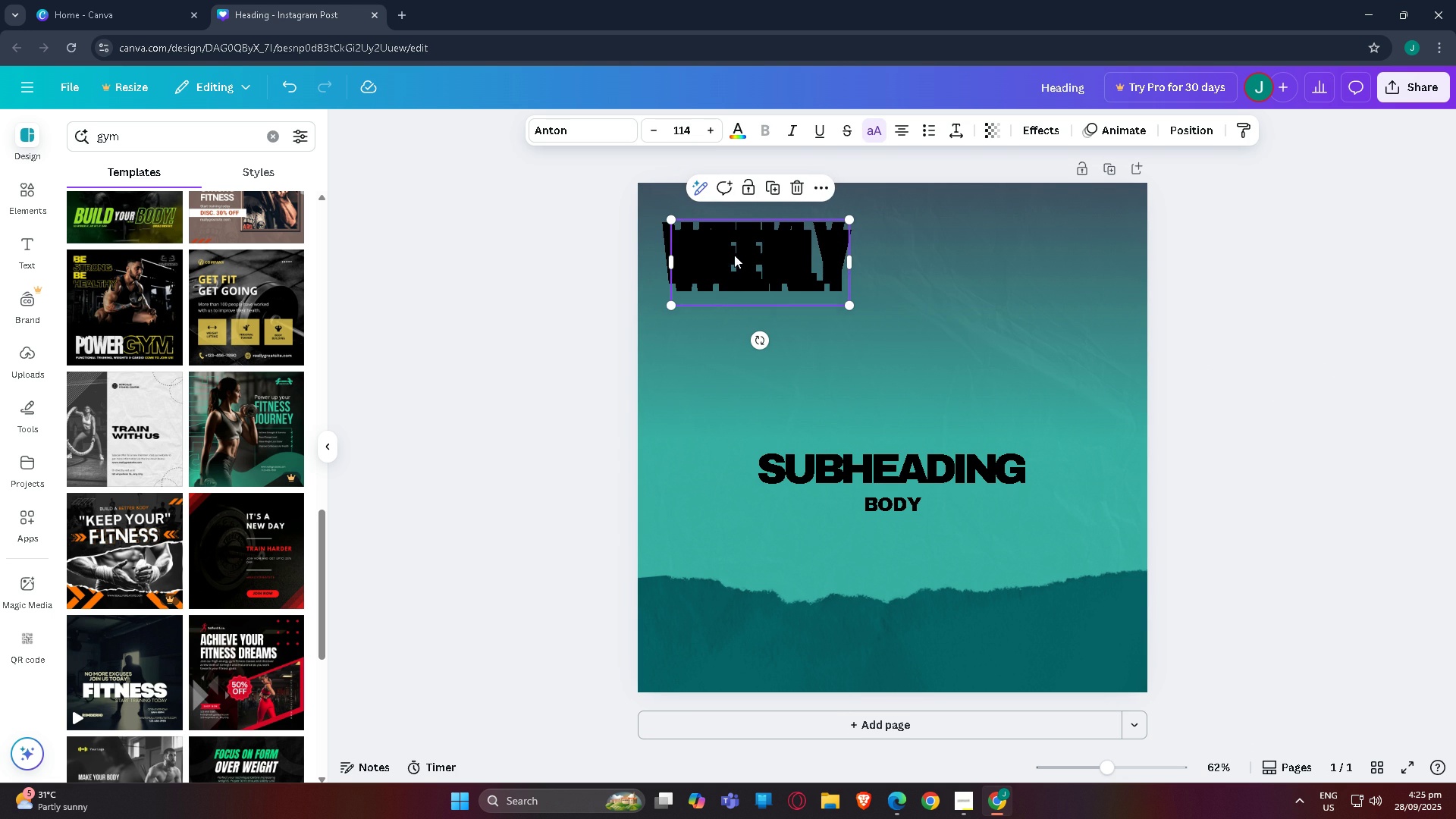 
key(Control+V)
 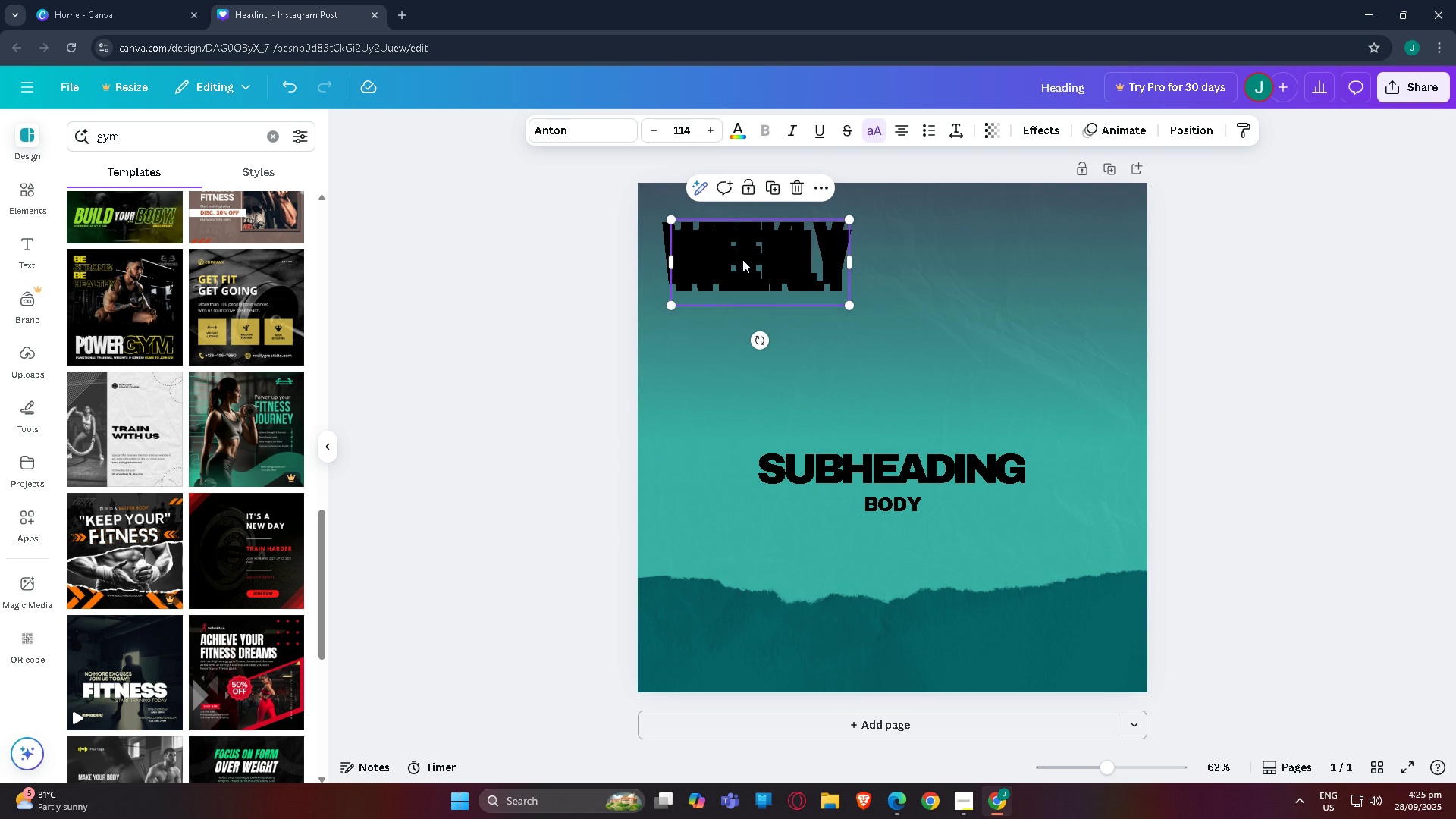 
left_click_drag(start_coordinate=[745, 262], to_coordinate=[740, 327])
 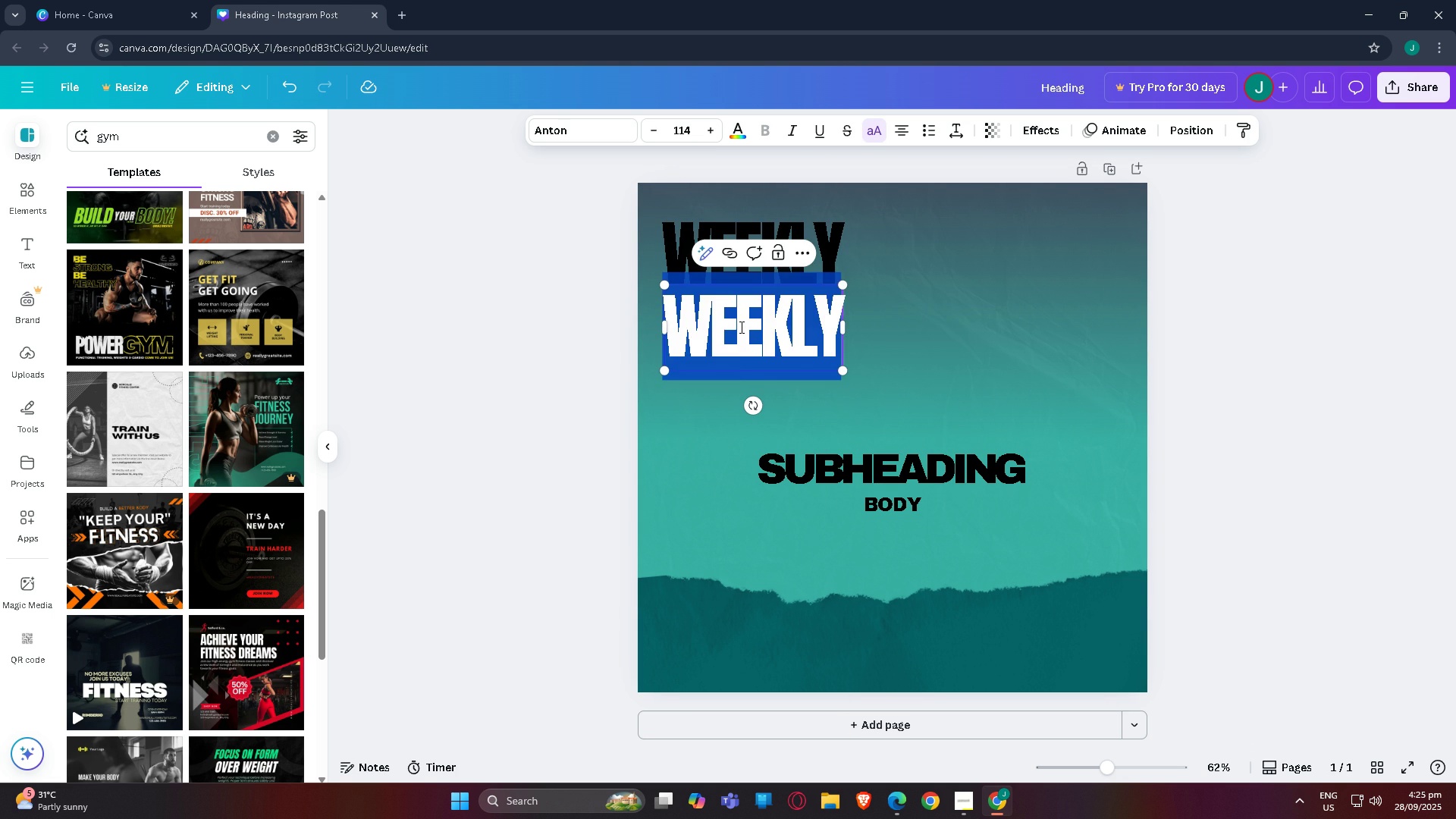 
double_click([740, 327])
 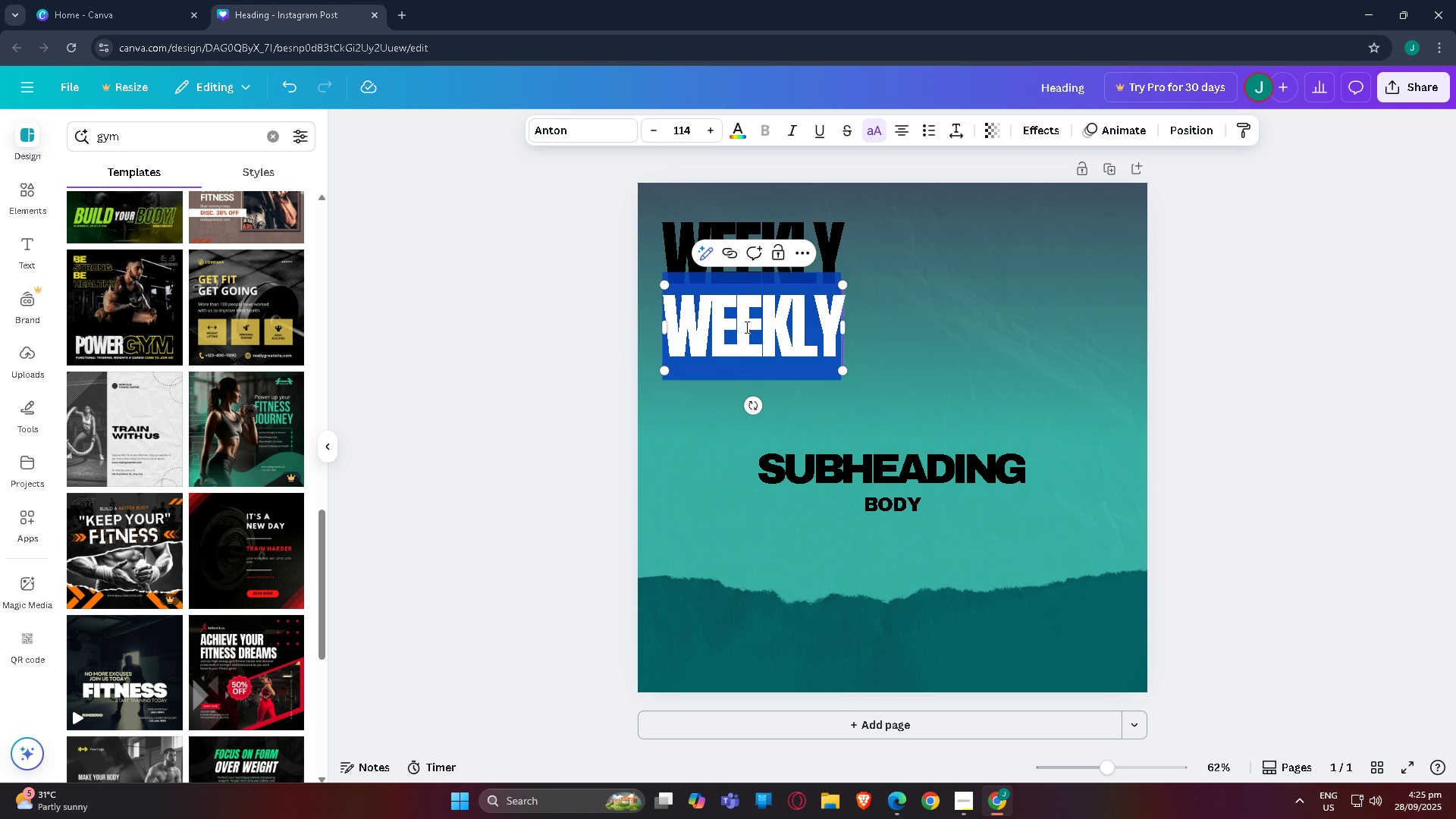 
type(Fitness)
 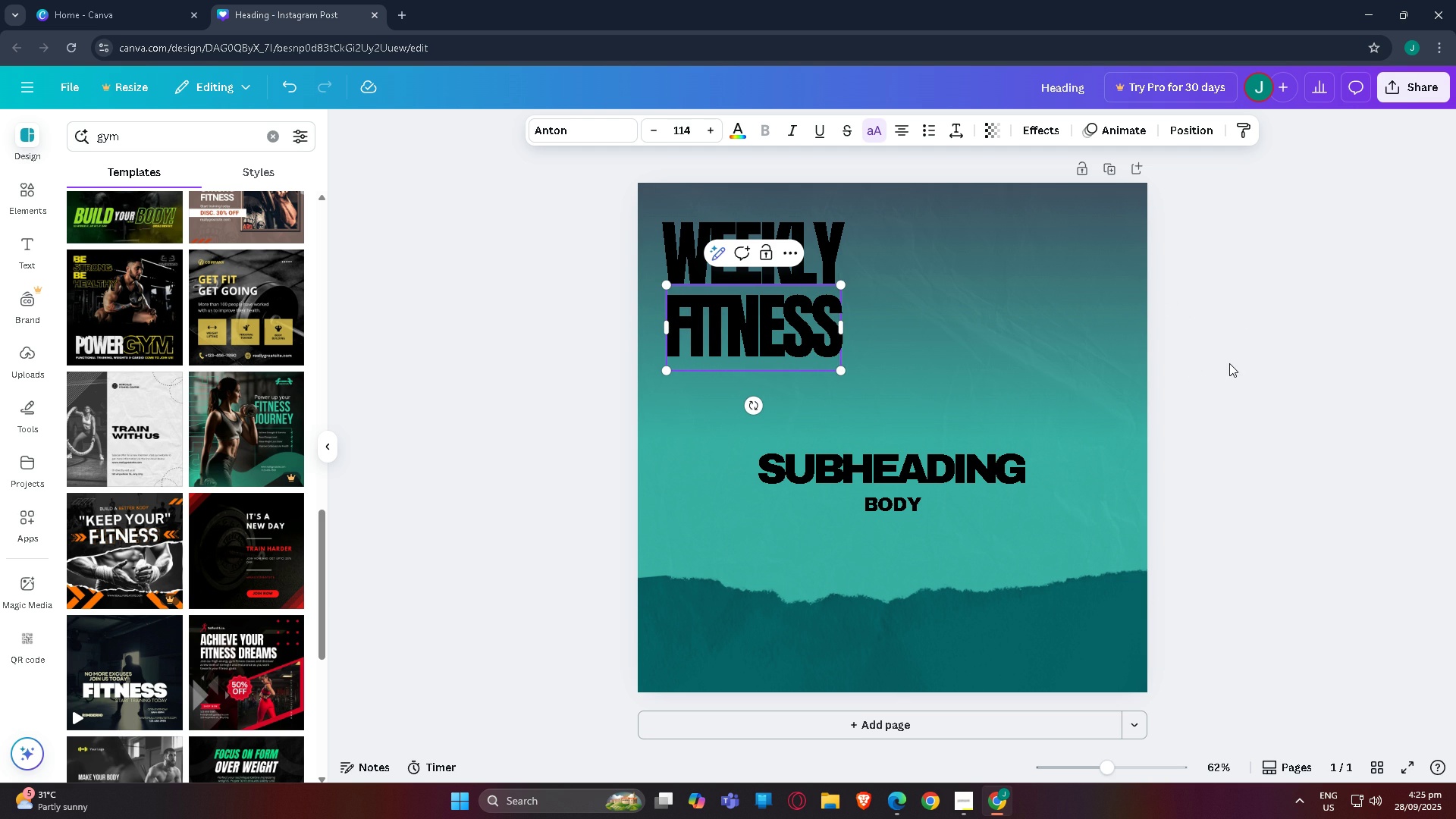 
wait(5.1)
 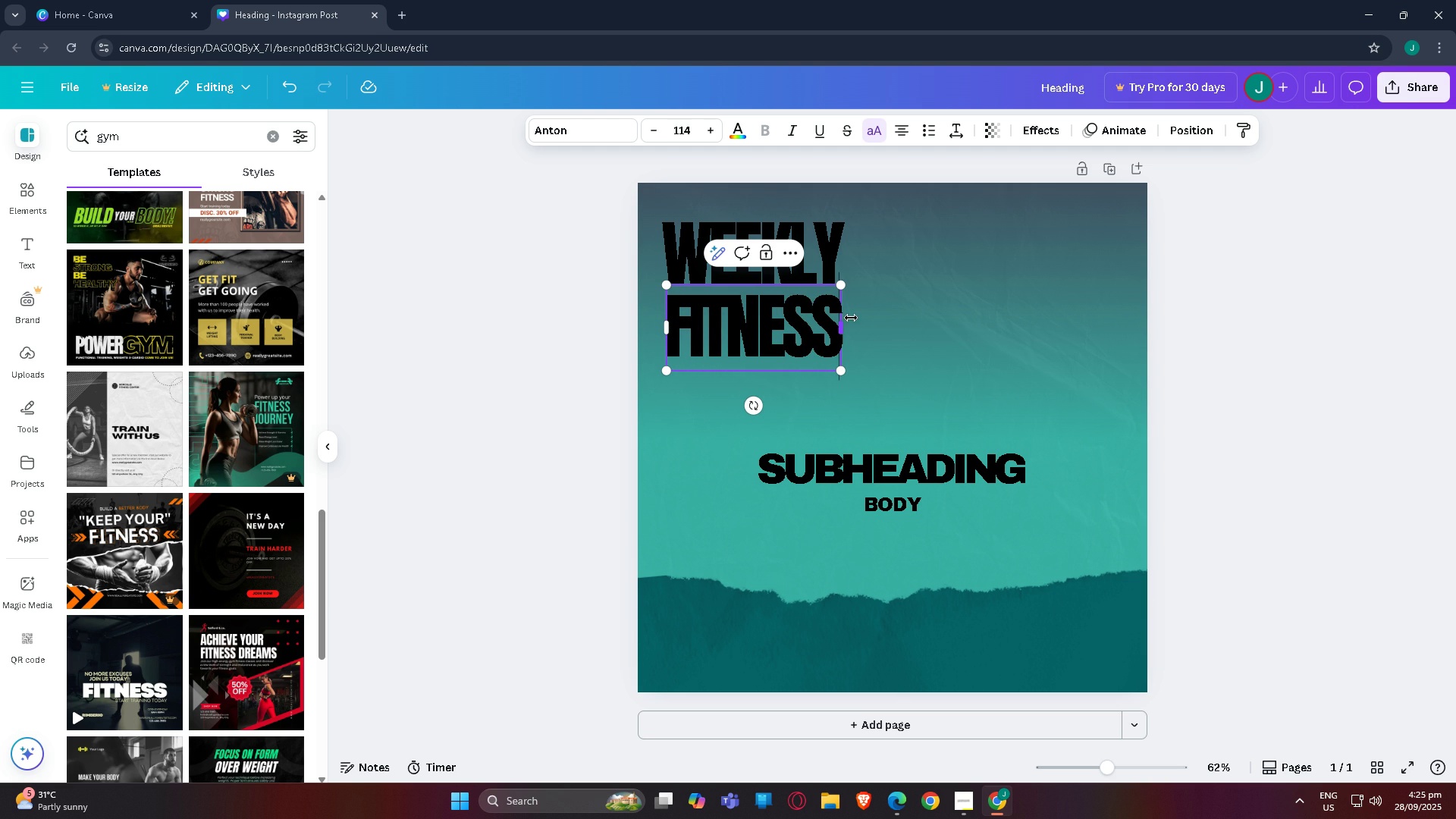 
double_click([1302, 370])
 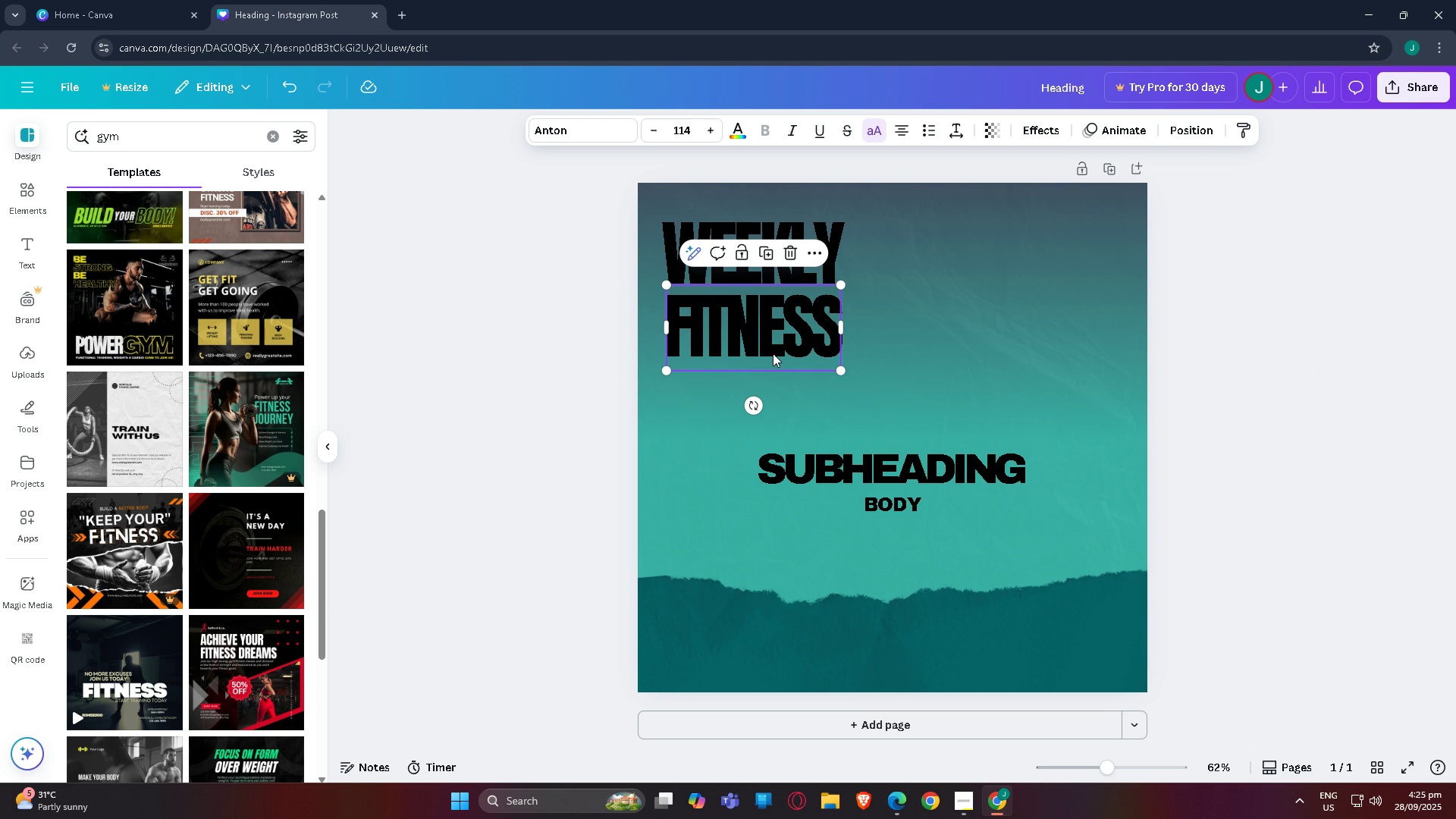 
left_click([773, 353])
 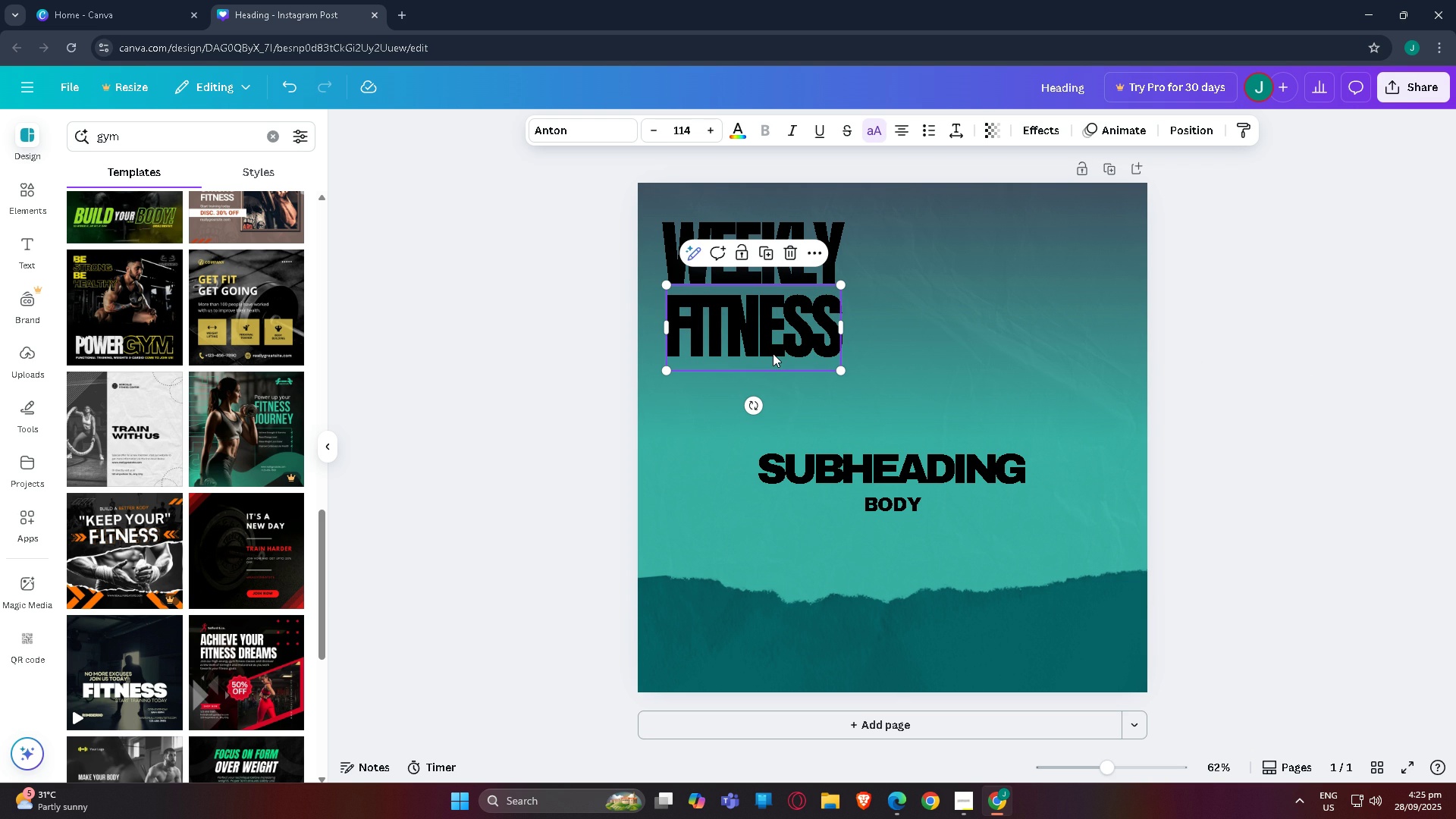 
key(Control+C)
 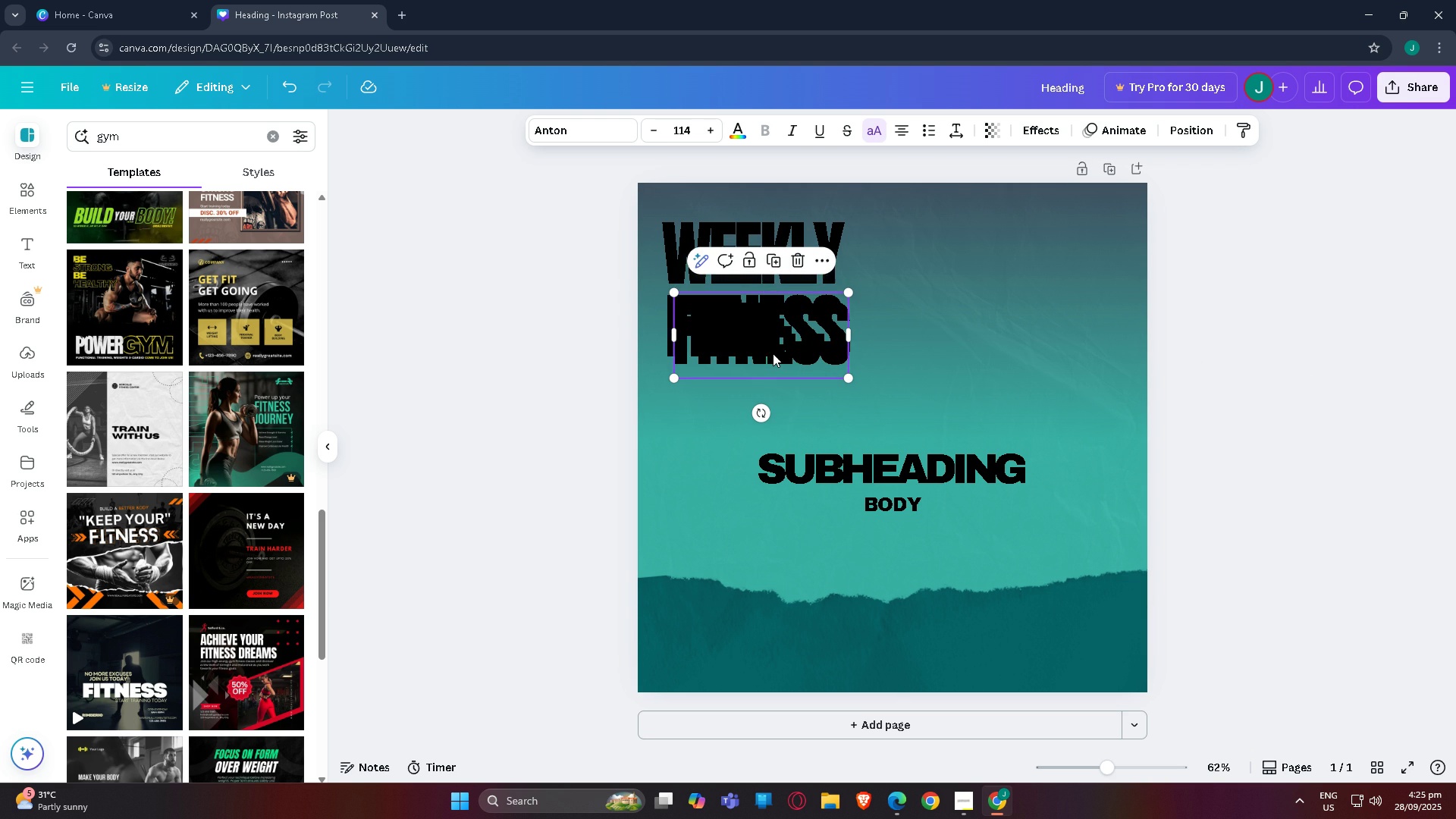 
key(Control+V)
 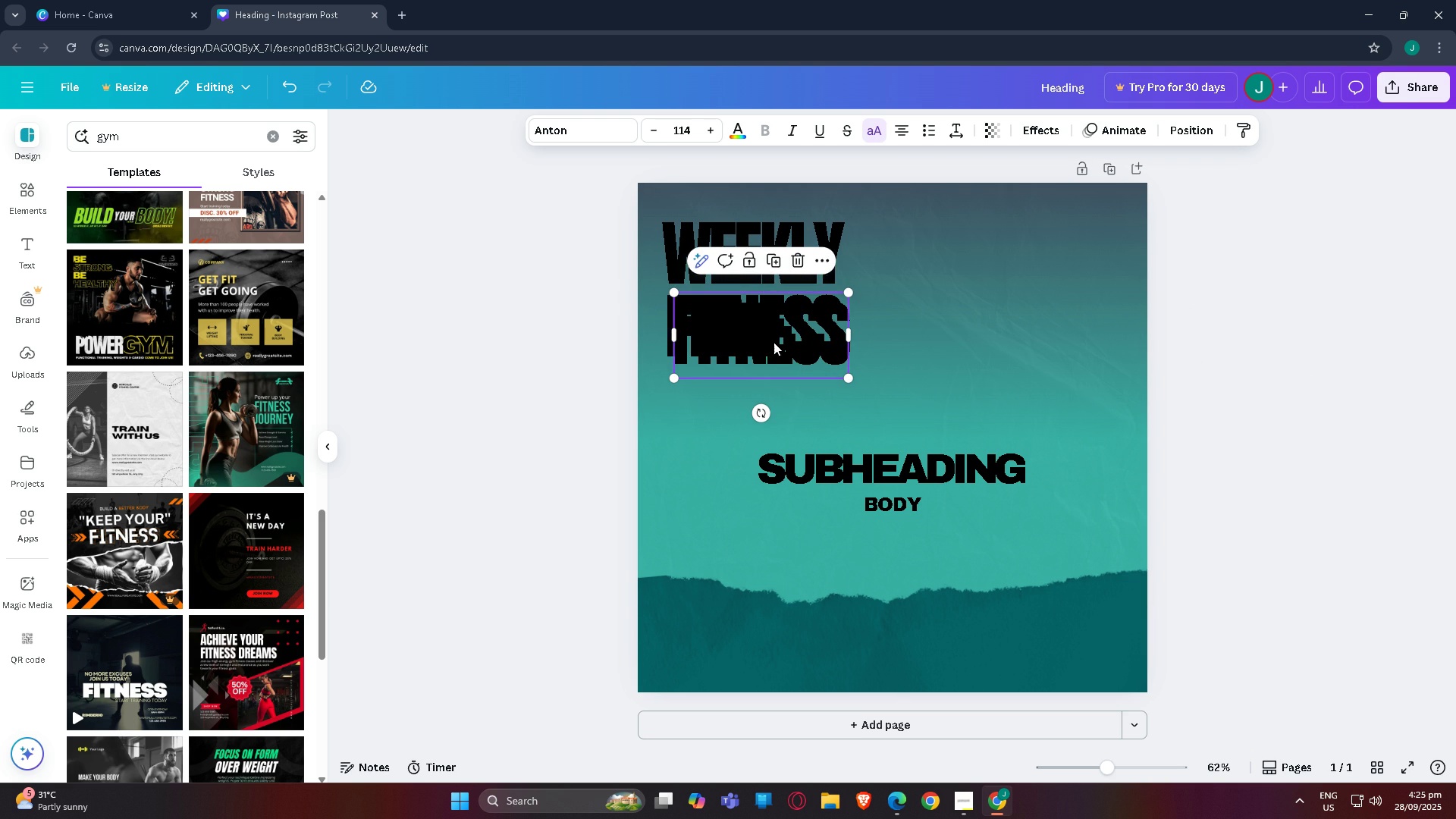 
left_click_drag(start_coordinate=[774, 342], to_coordinate=[761, 408])
 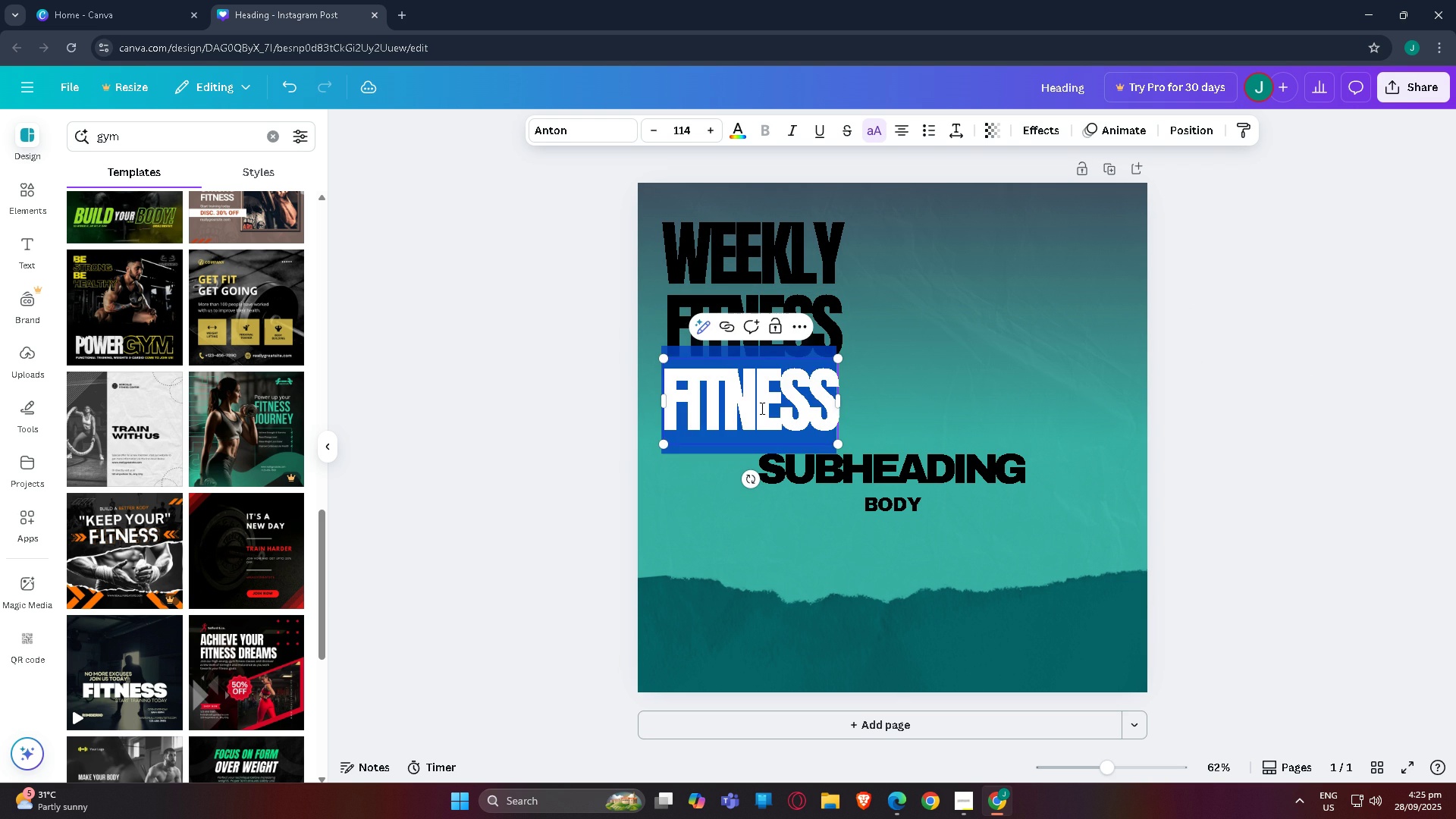 
left_click([761, 408])
 